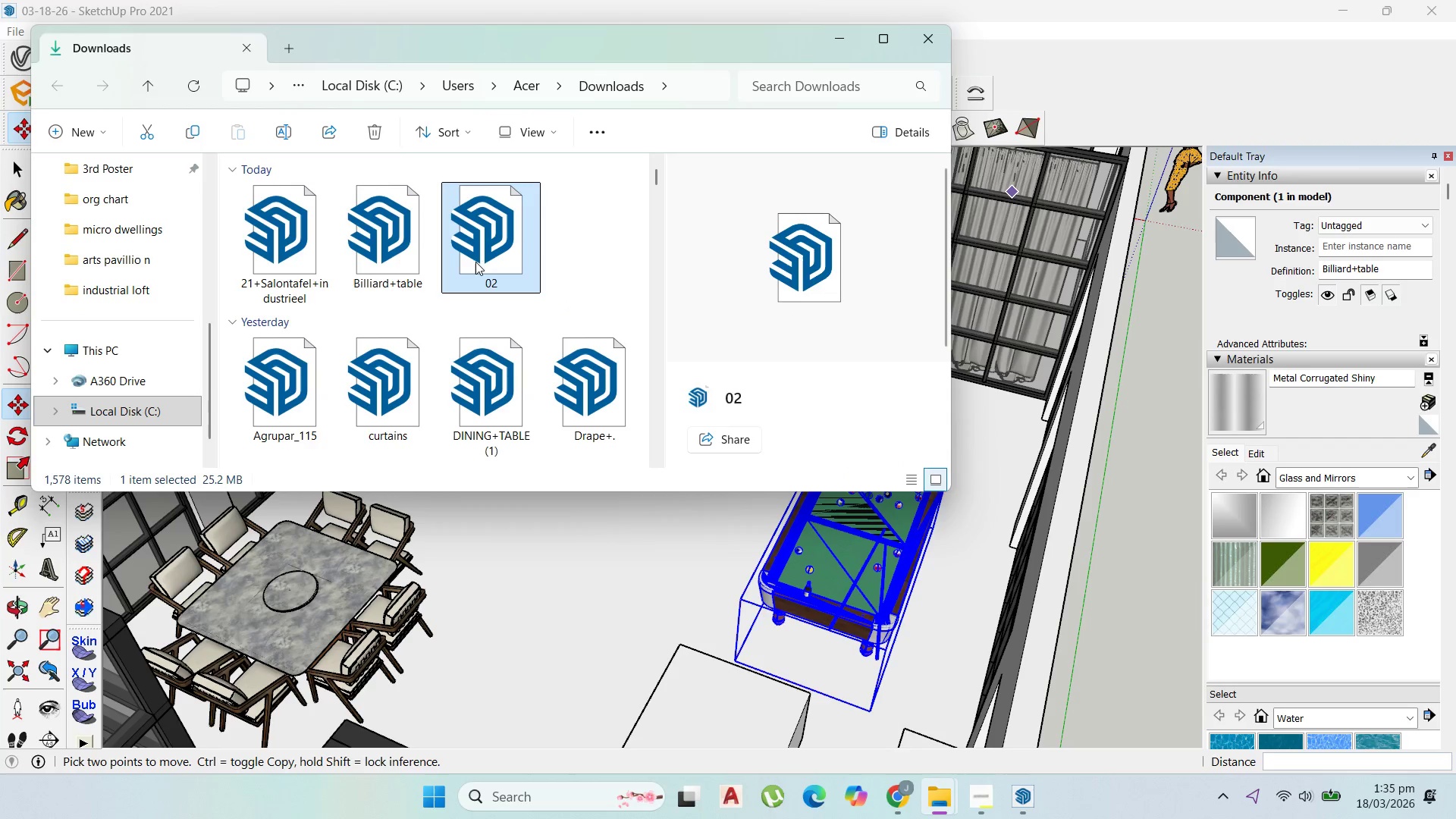 
double_click([478, 259])
 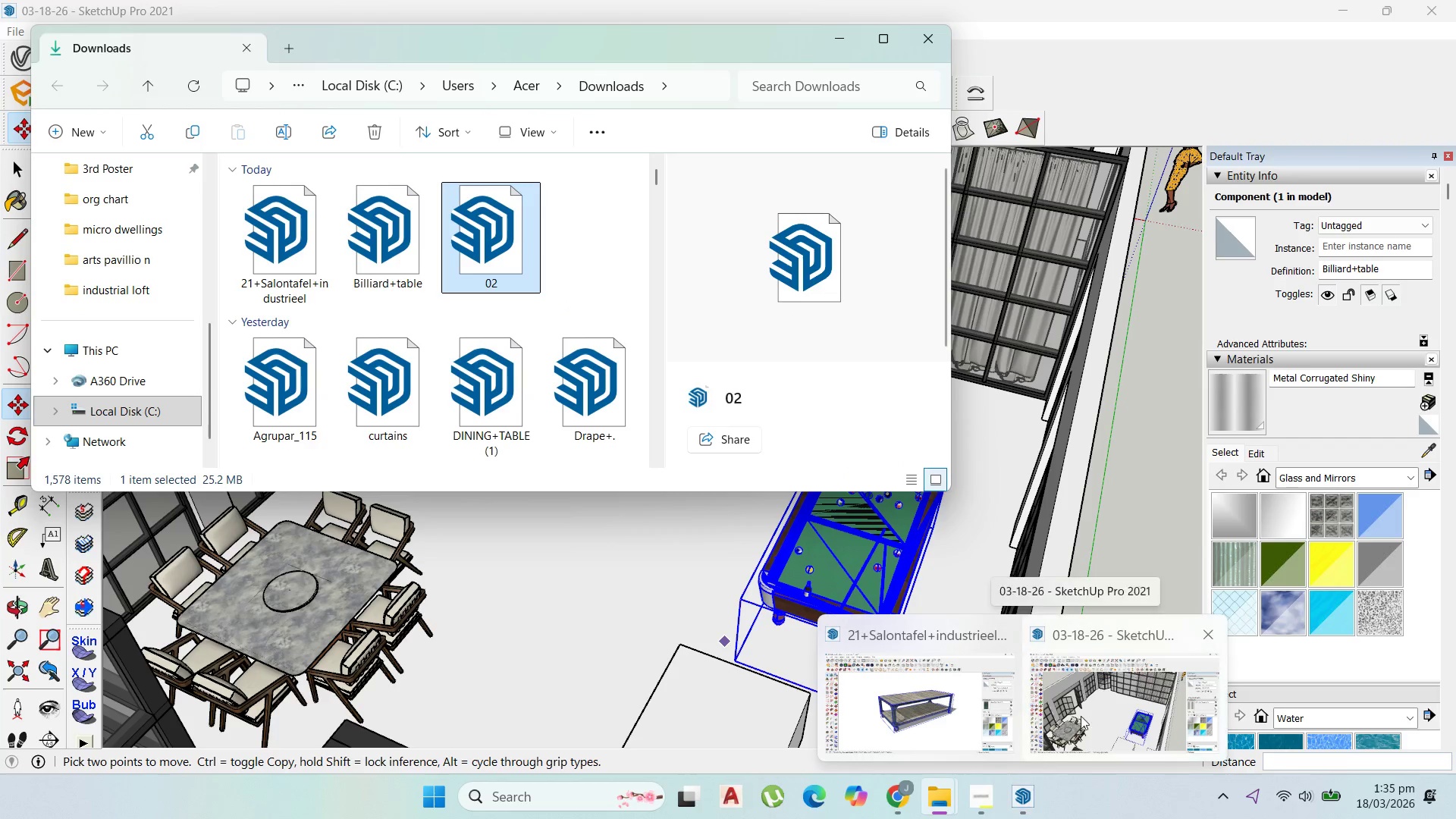 
left_click([958, 702])
 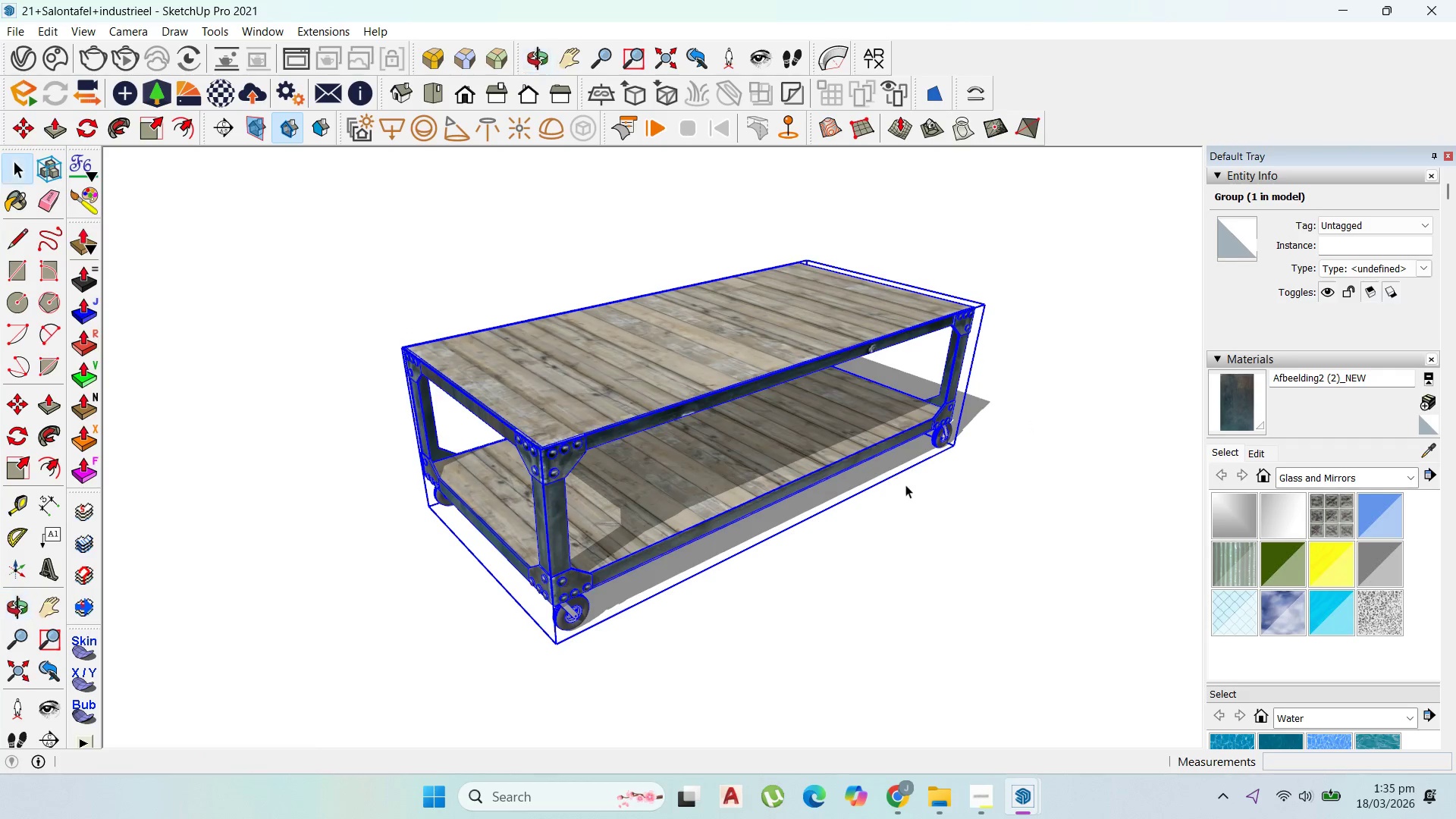 
key(Control+C)
 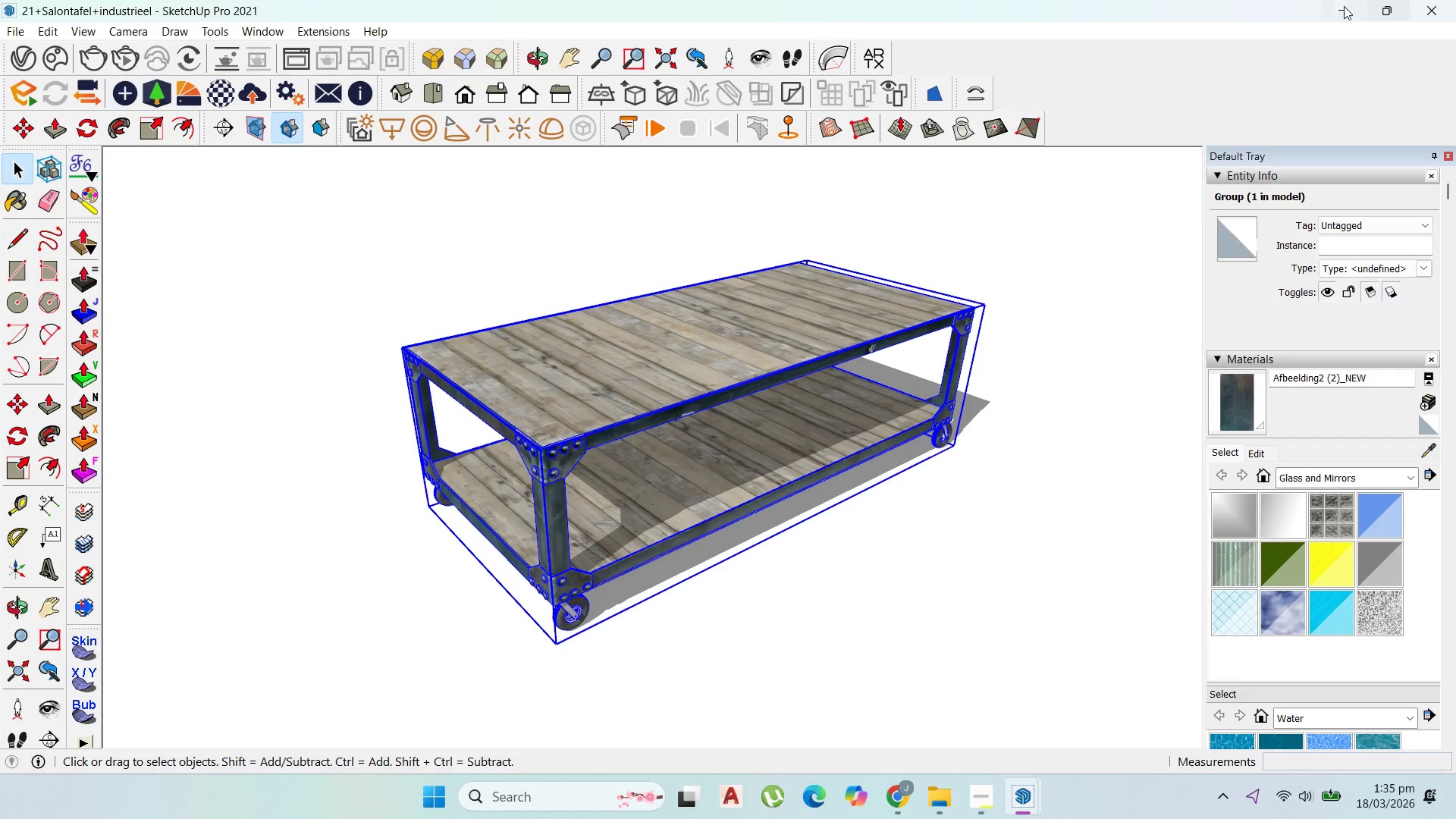 
left_click([1340, 6])
 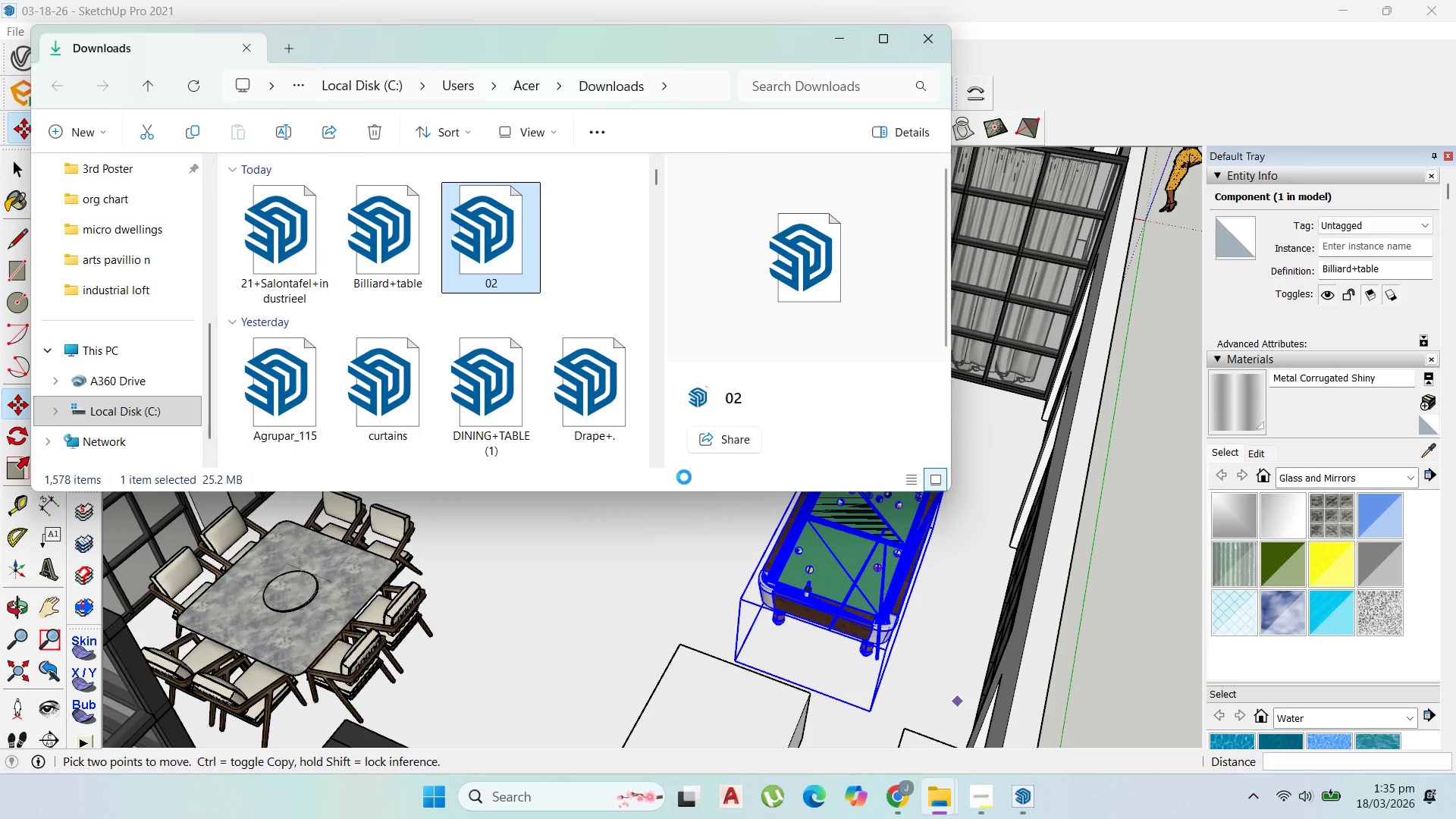 
scroll: coordinate [623, 565], scroll_direction: down, amount: 3.0
 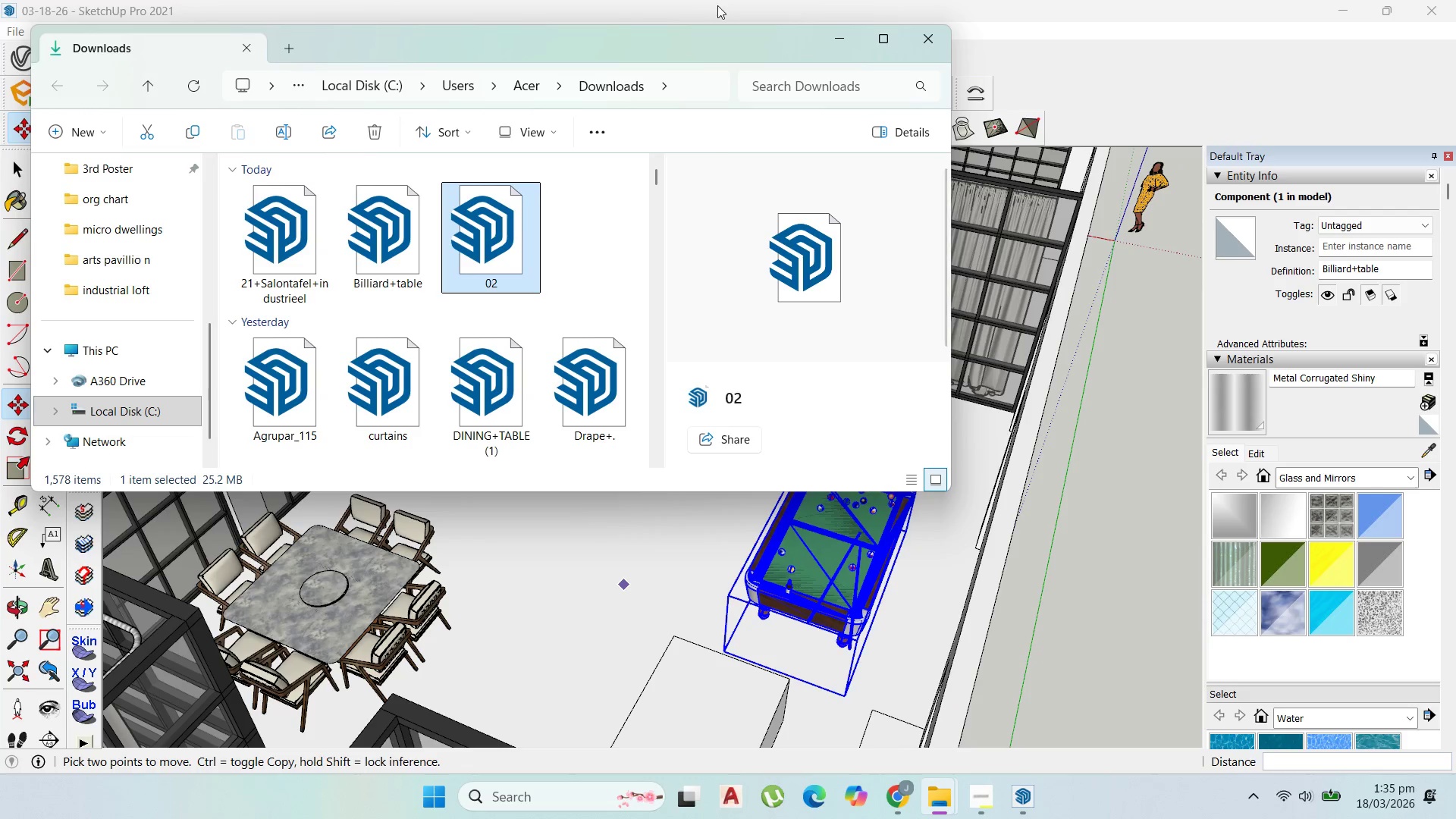 
left_click([830, 42])
 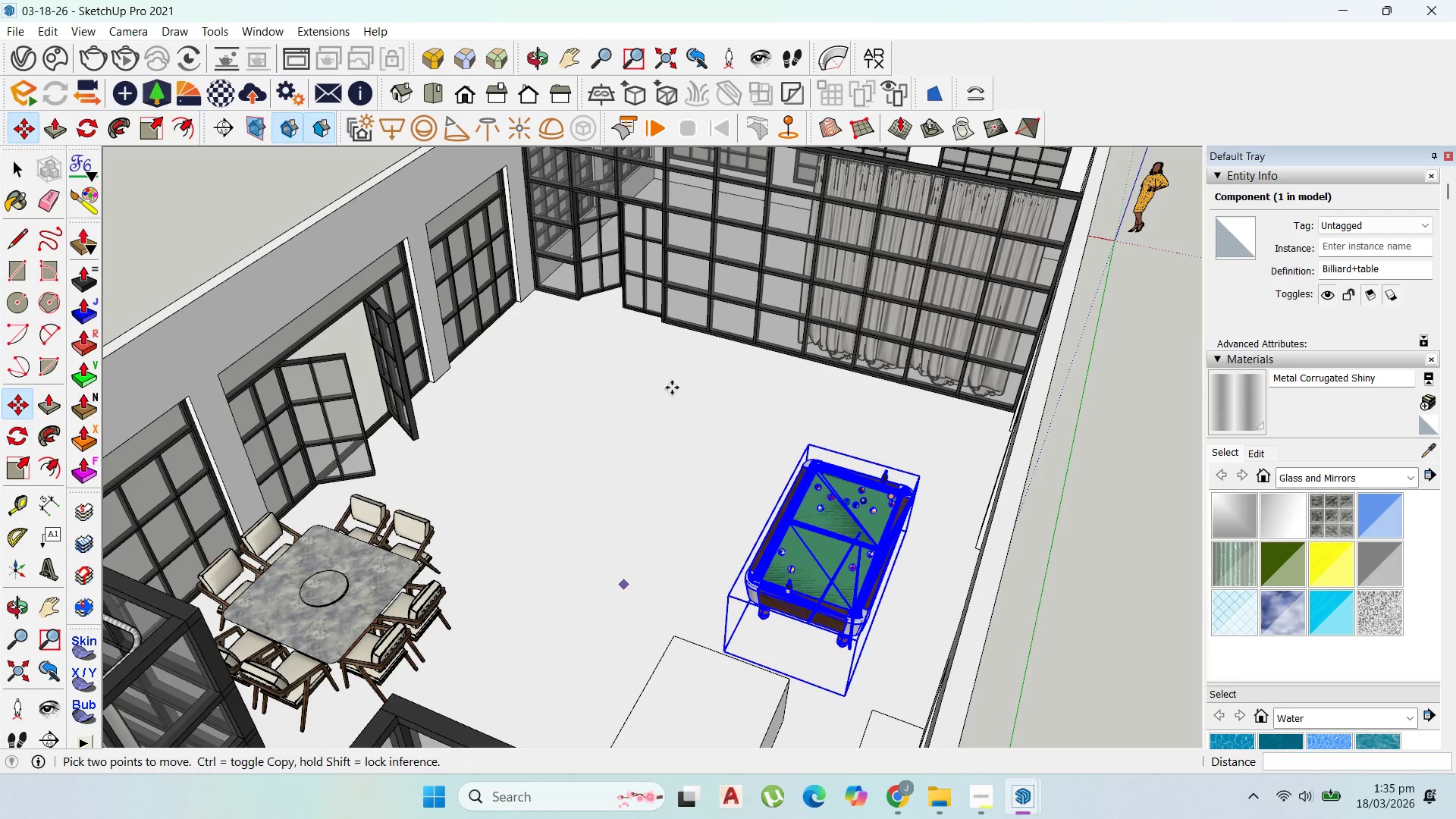 
scroll: coordinate [639, 449], scroll_direction: down, amount: 5.0
 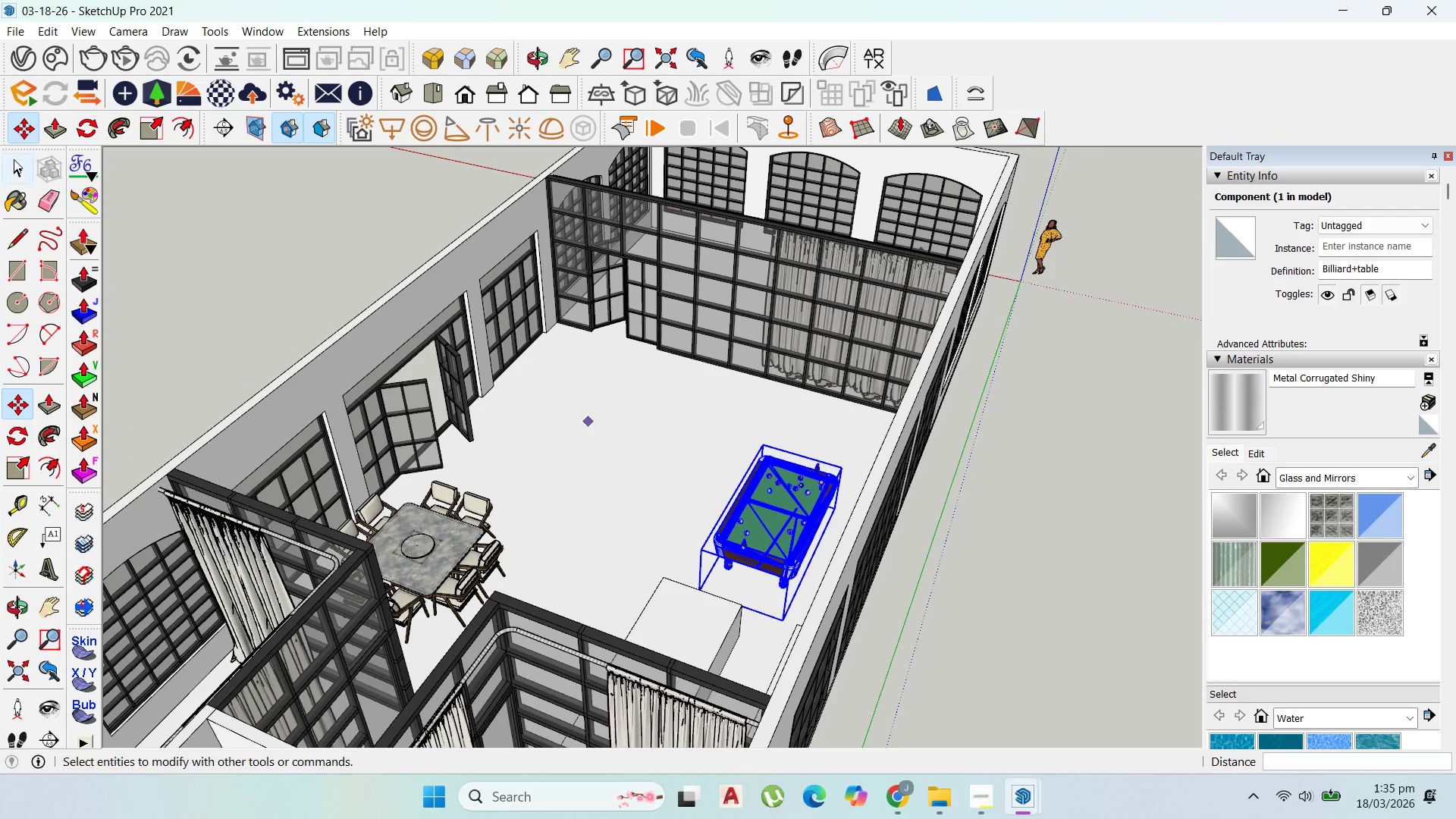 
left_click([13, 170])
 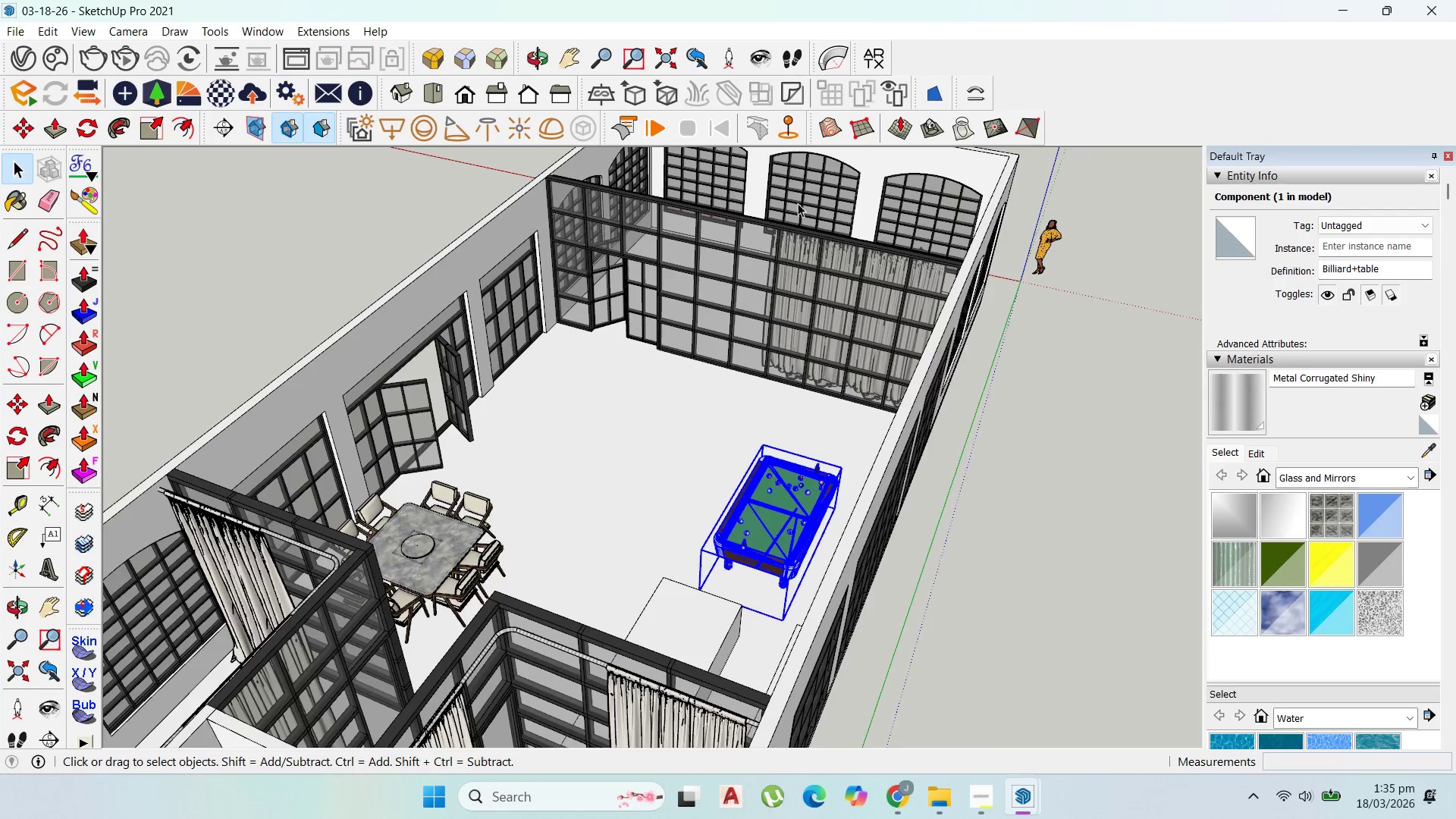 
scroll: coordinate [814, 193], scroll_direction: up, amount: 10.0
 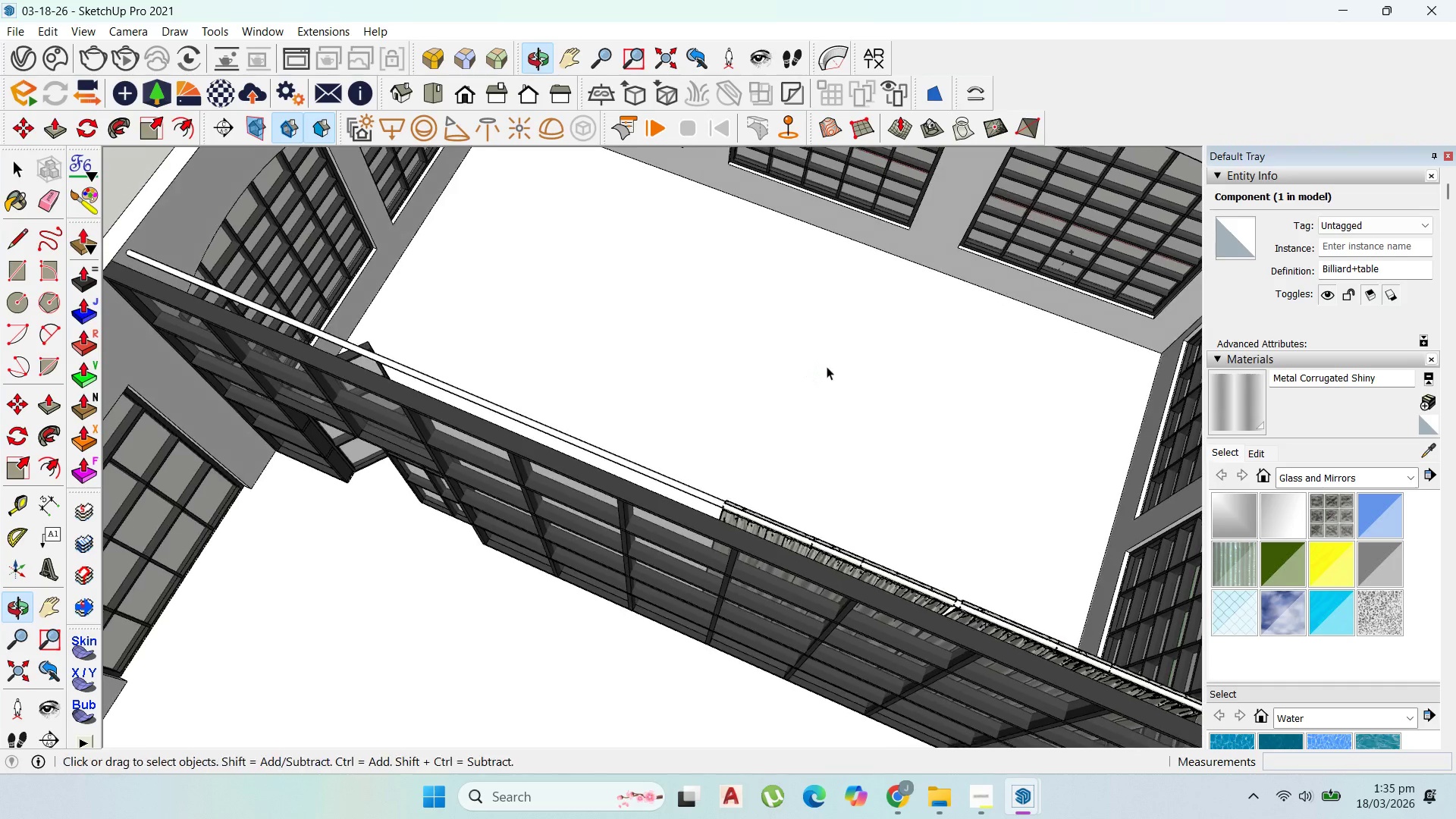 
key(Control+V)
 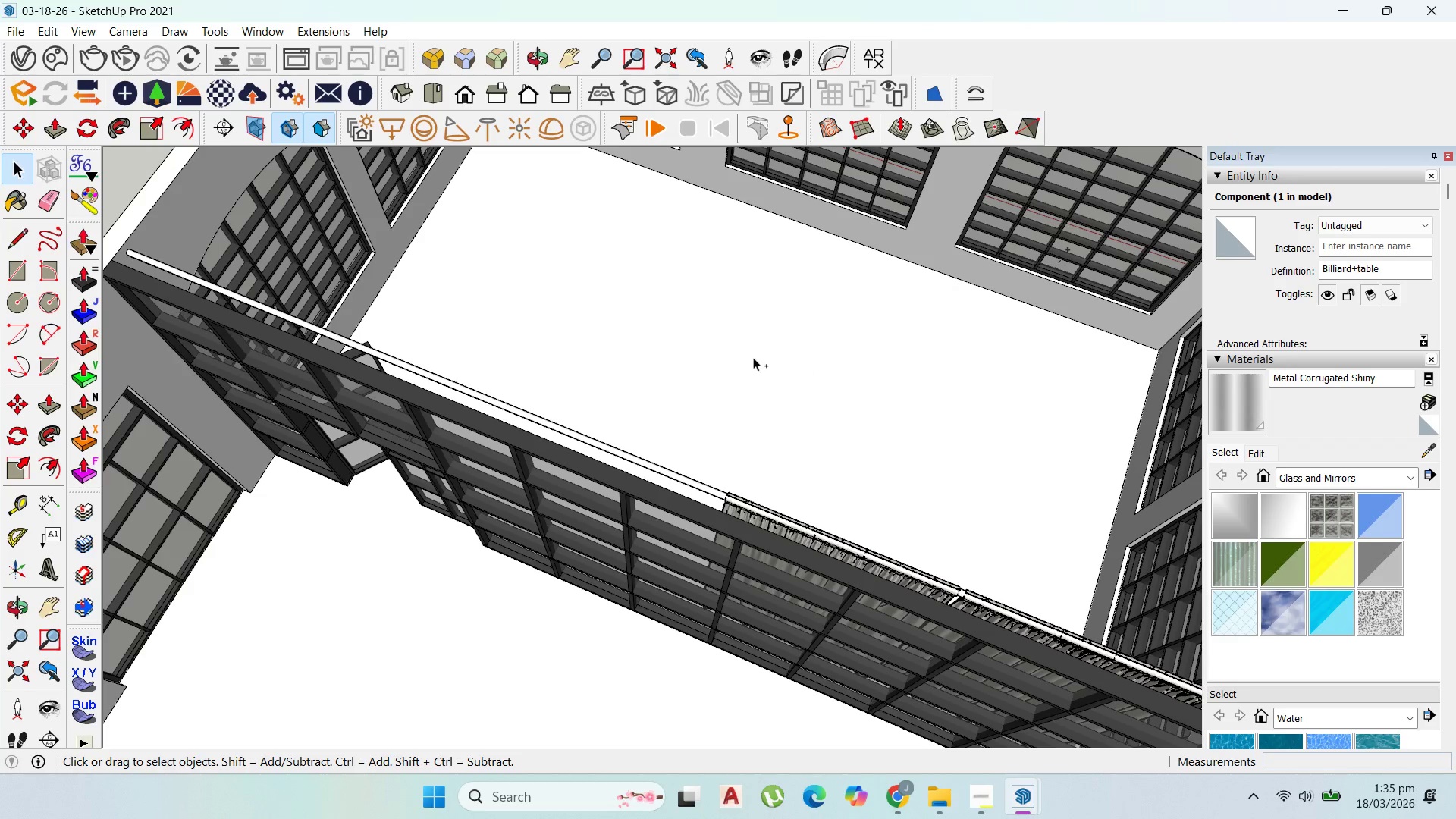 
wait(11.02)
 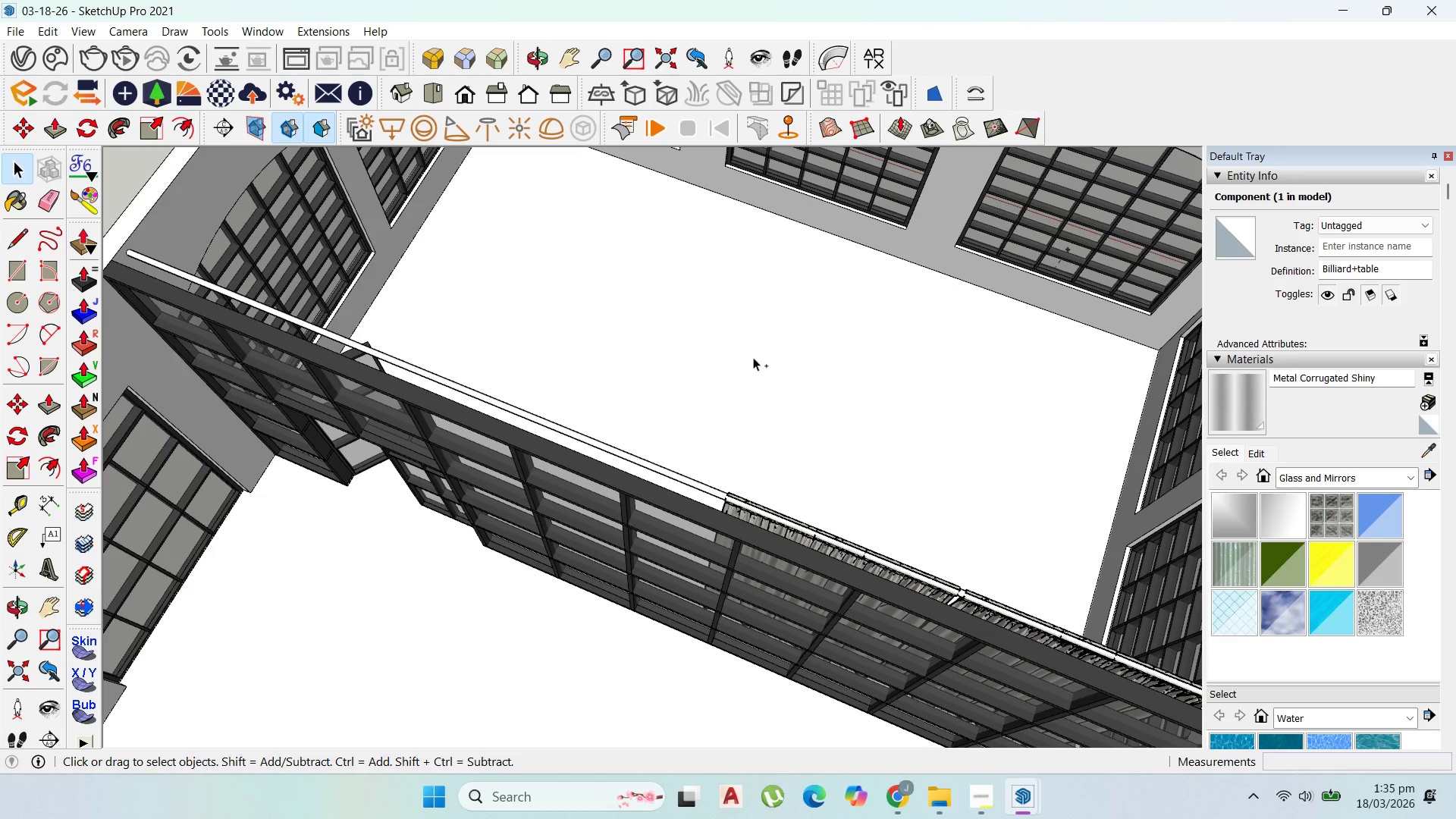 
left_click([740, 236])
 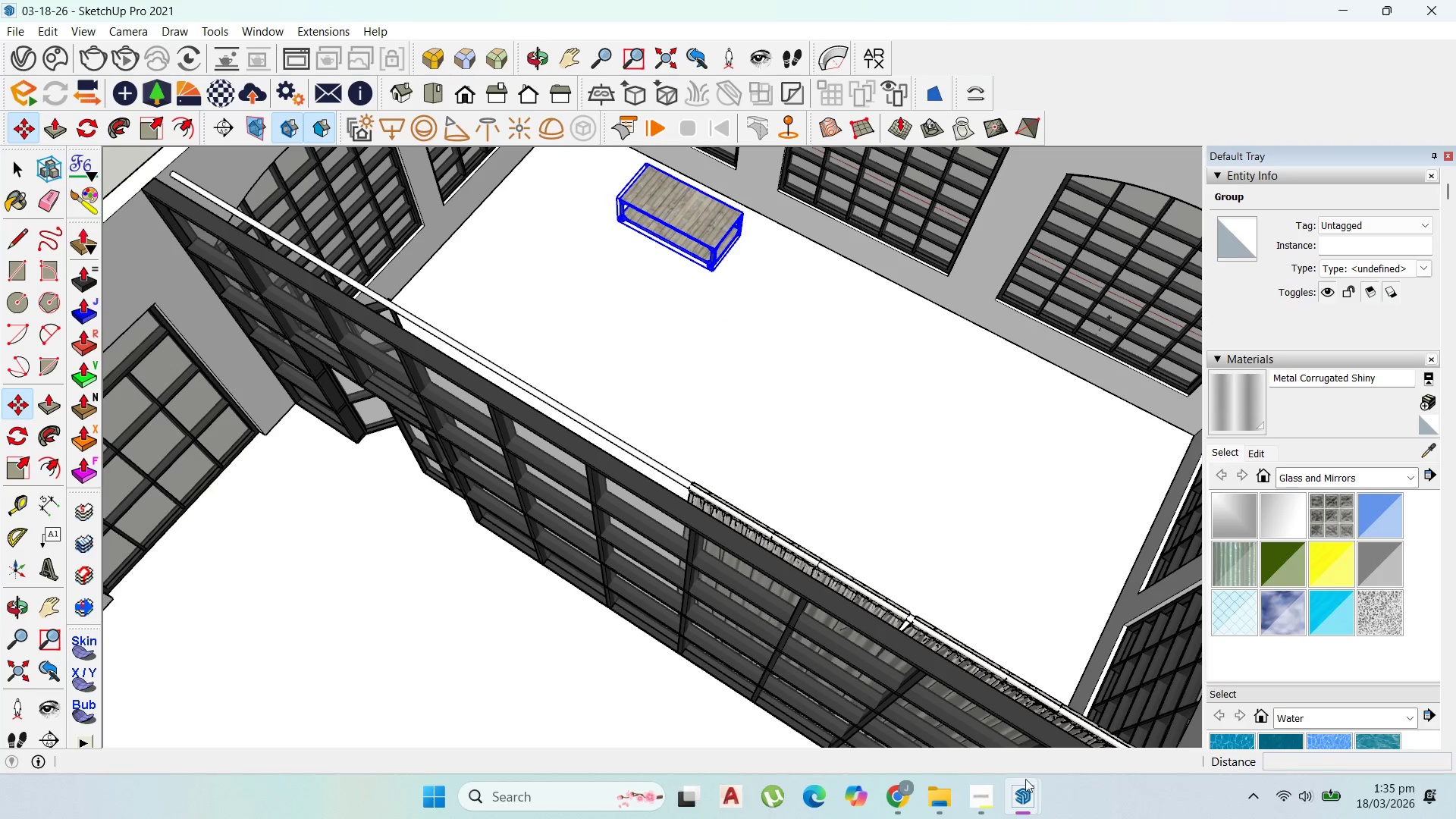 
left_click([1021, 784])
 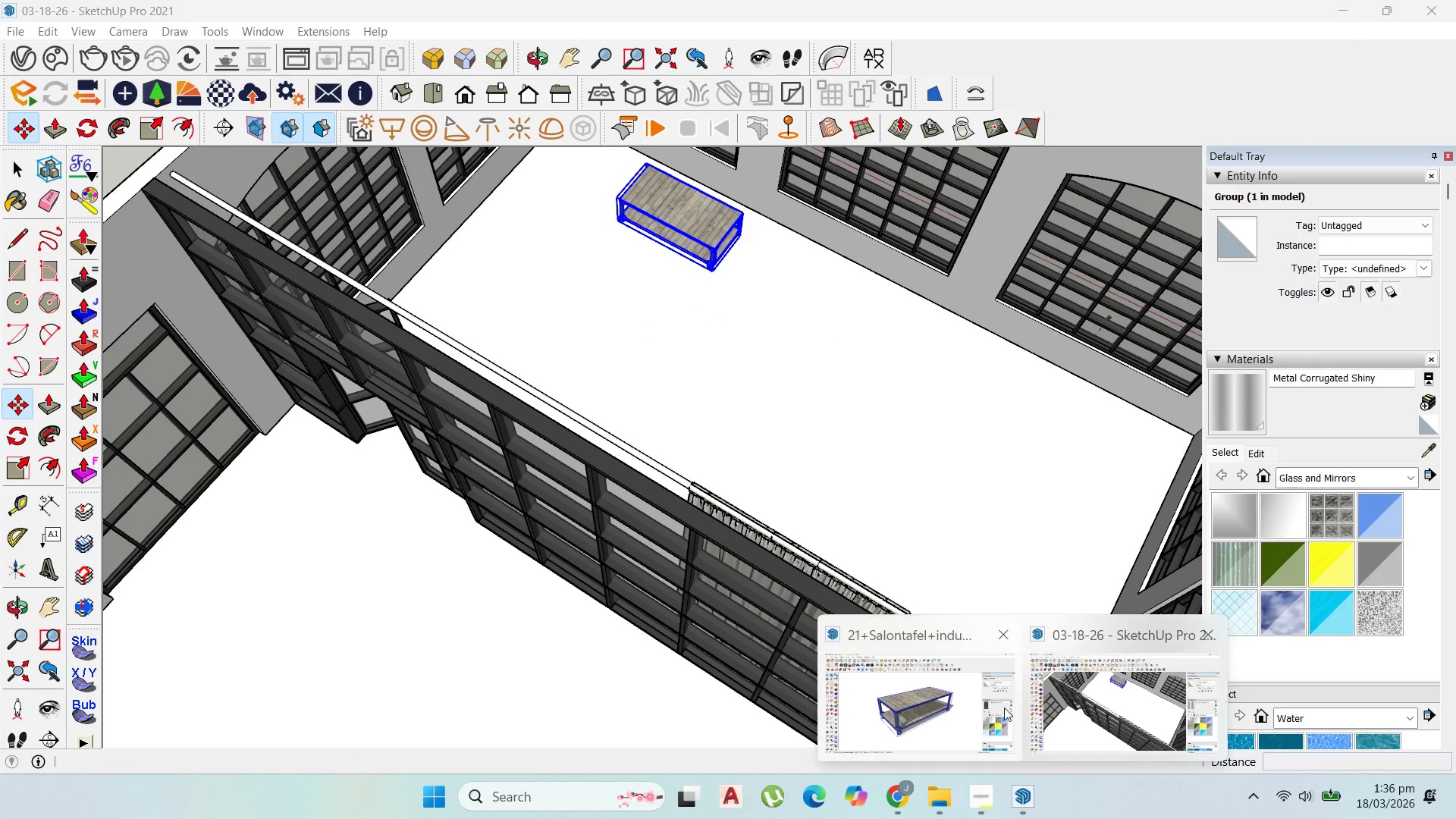 
left_click([968, 698])
 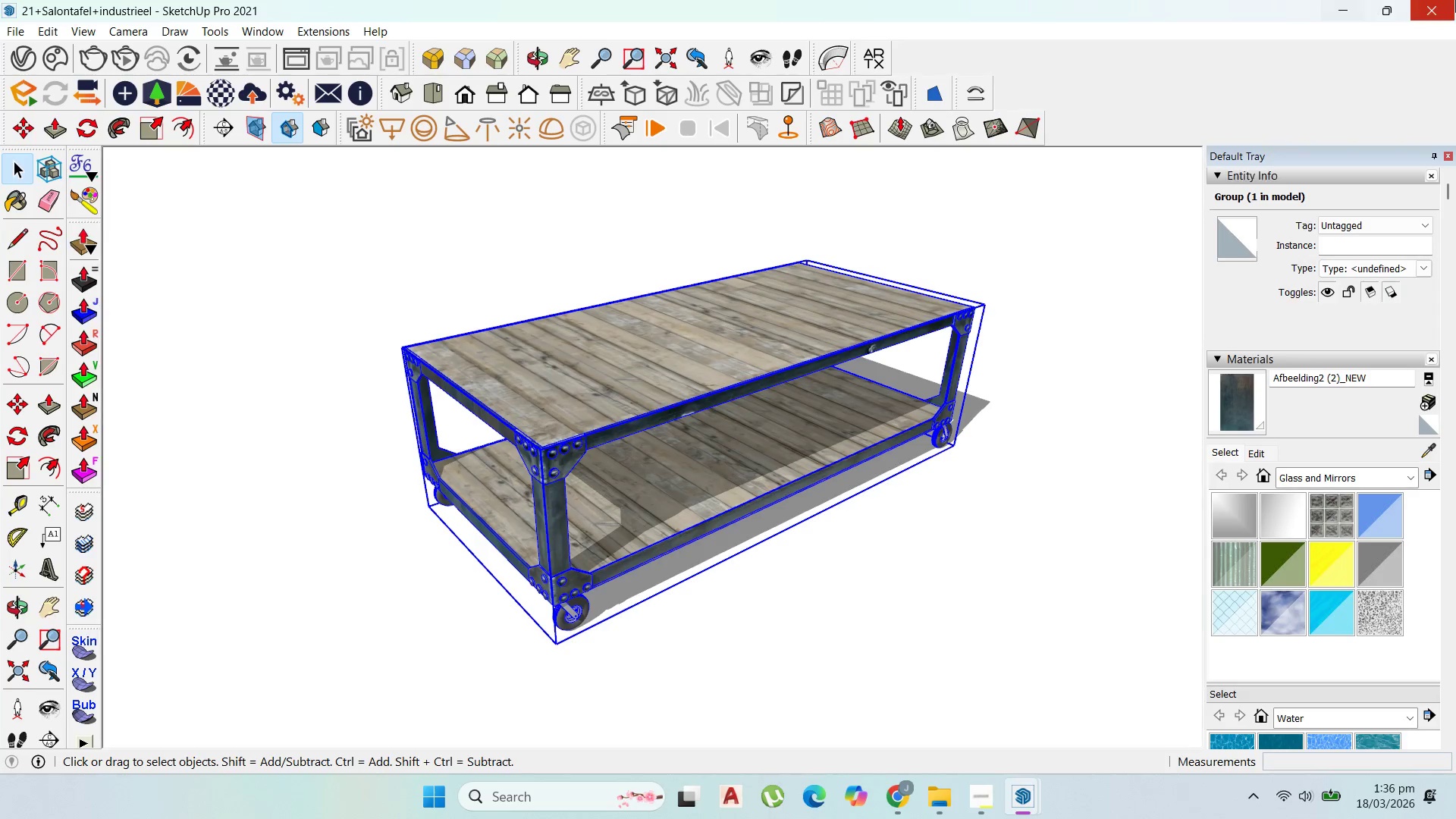 
left_click([1455, 0])
 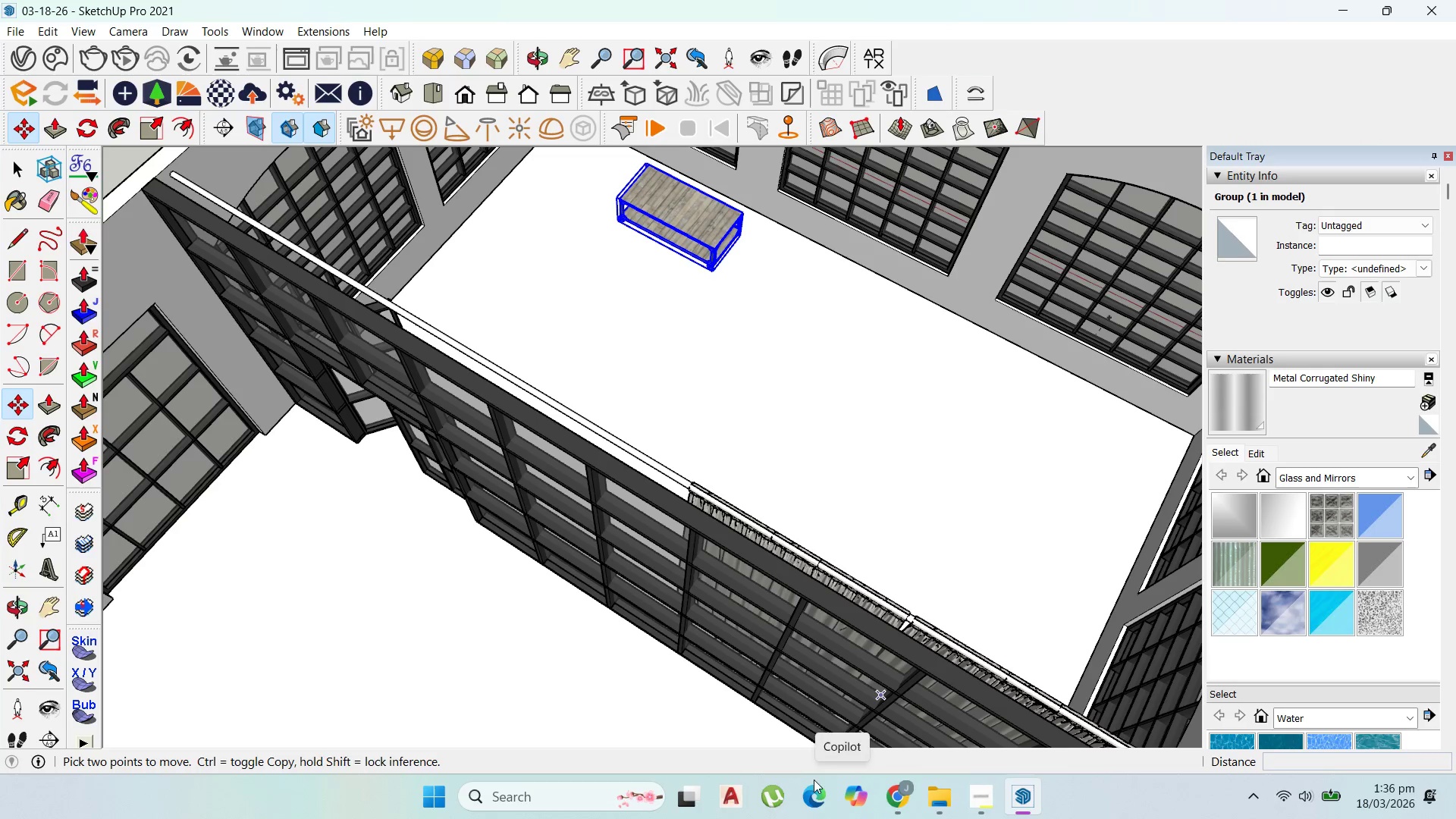 
left_click([930, 781])
 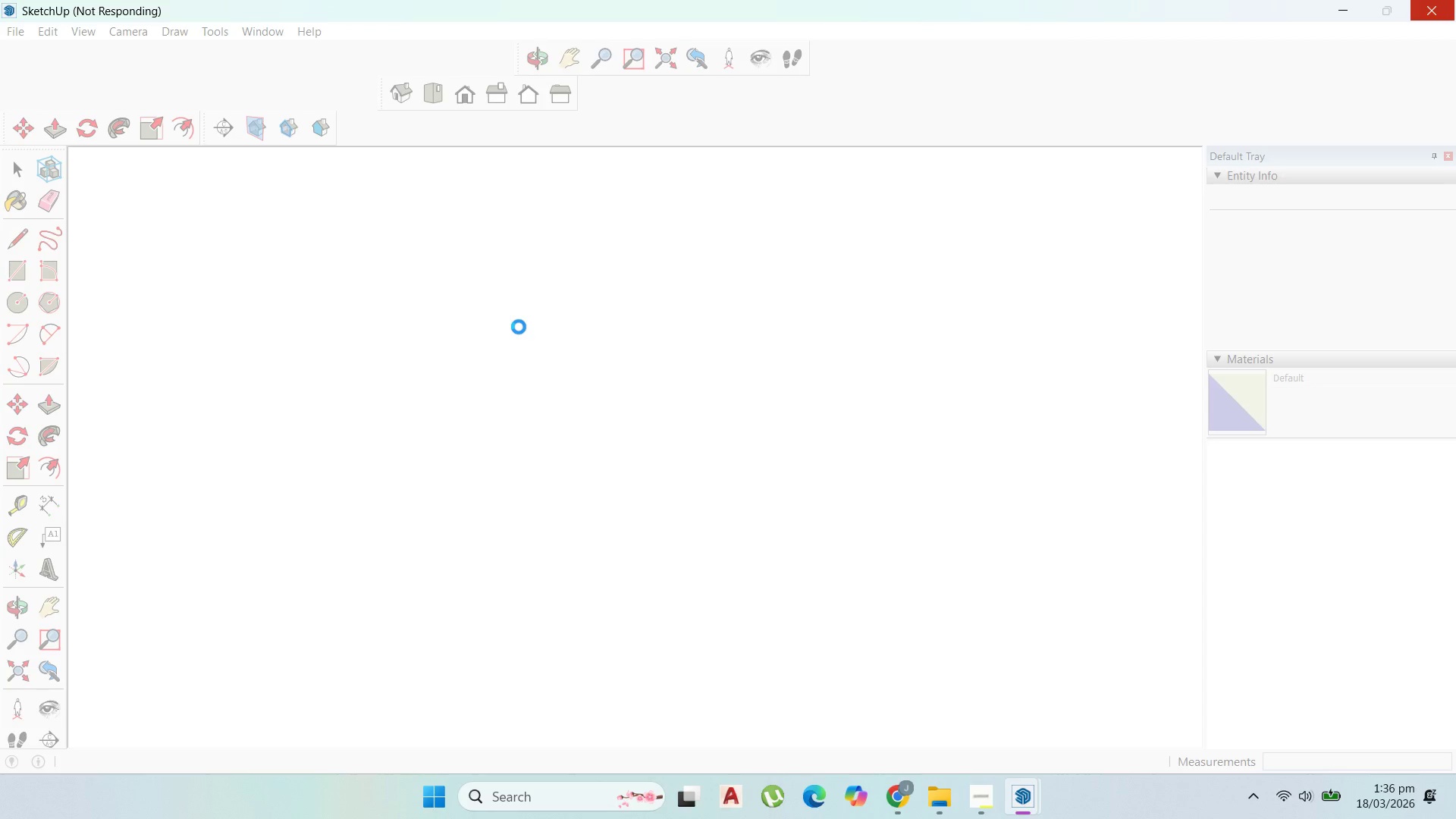 
wait(41.25)
 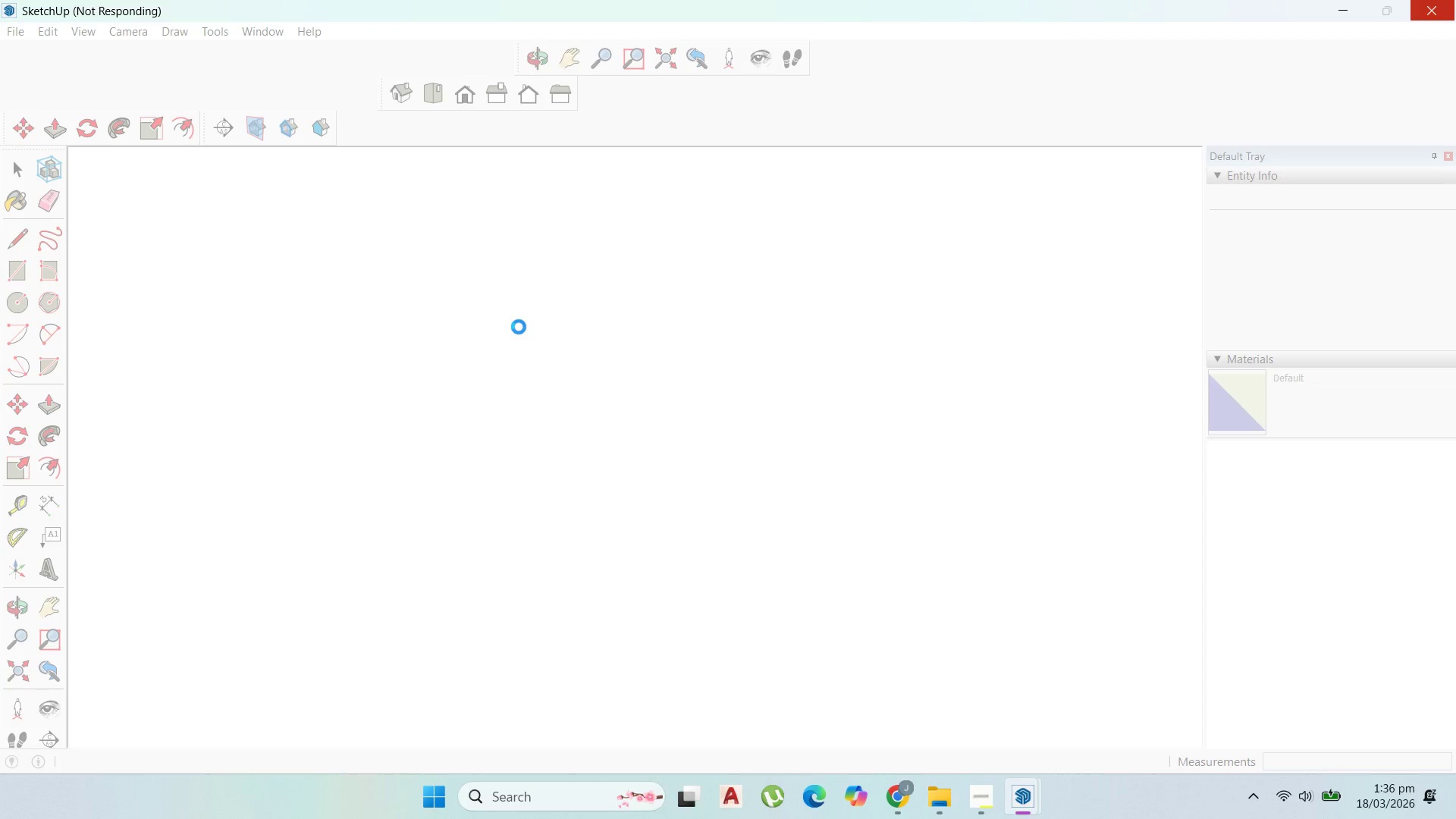 
scroll: coordinate [702, 463], scroll_direction: down, amount: 9.0
 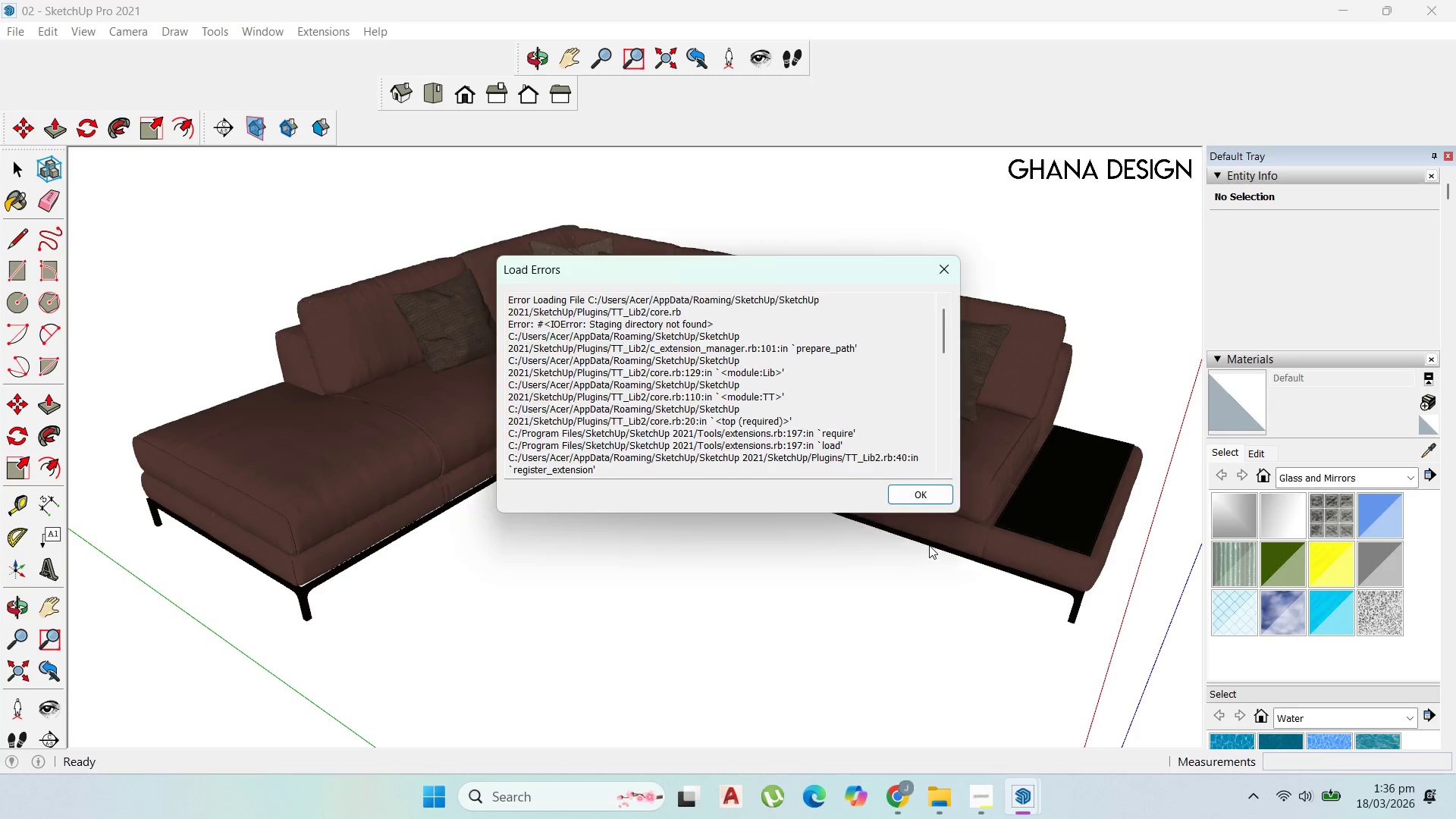 
wait(7.45)
 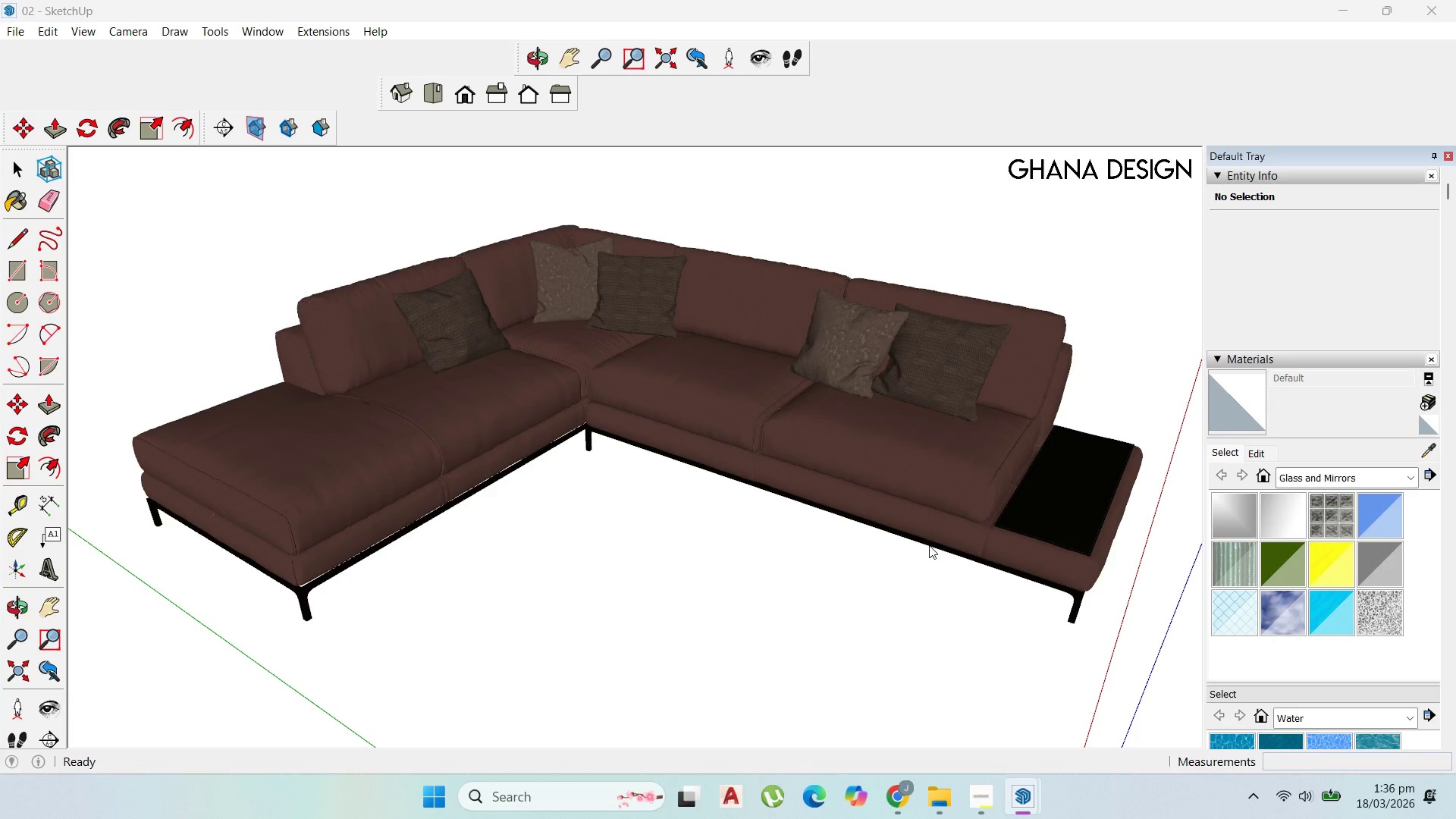 
left_click([896, 500])
 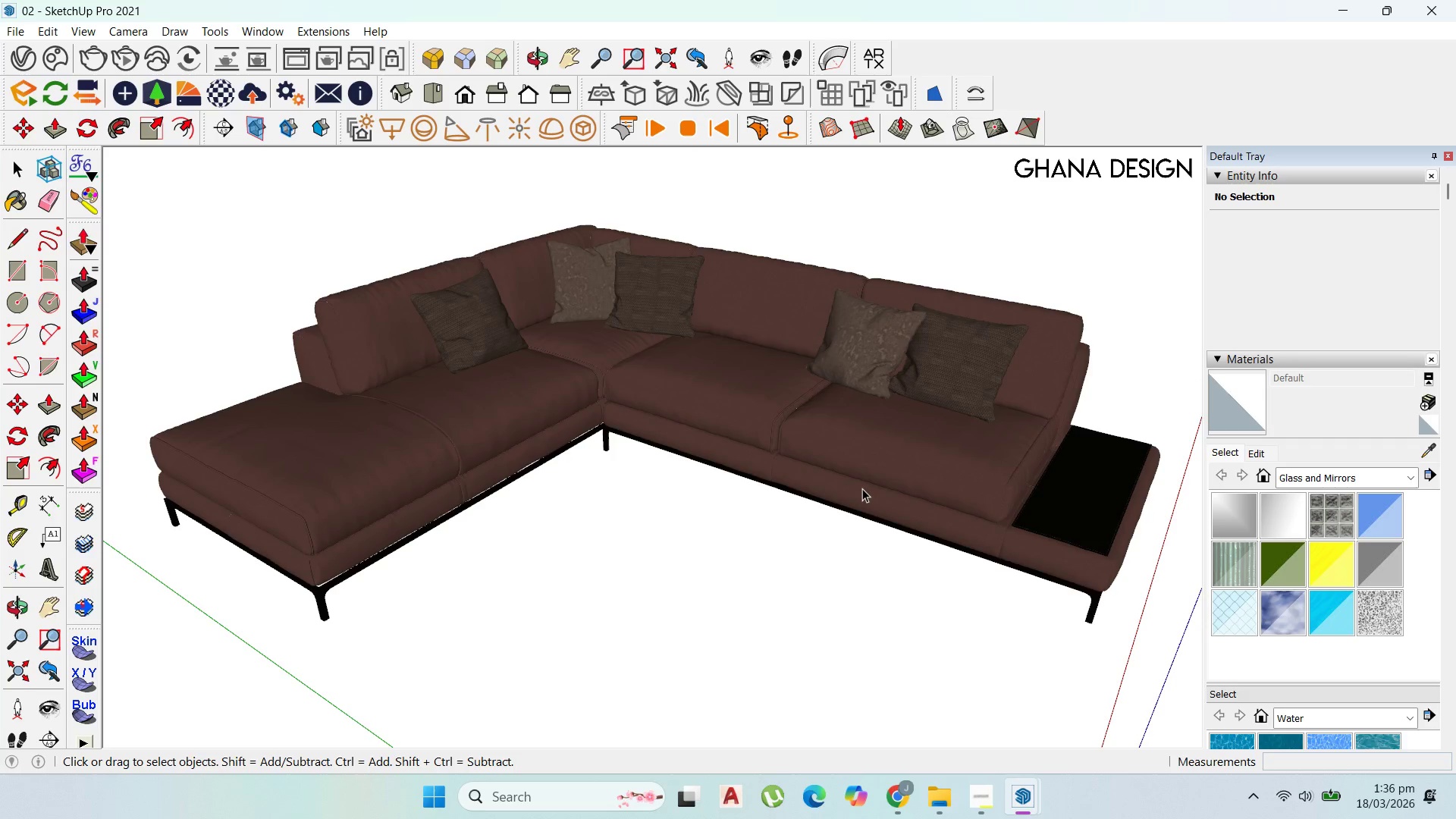 
scroll: coordinate [870, 488], scroll_direction: down, amount: 7.0
 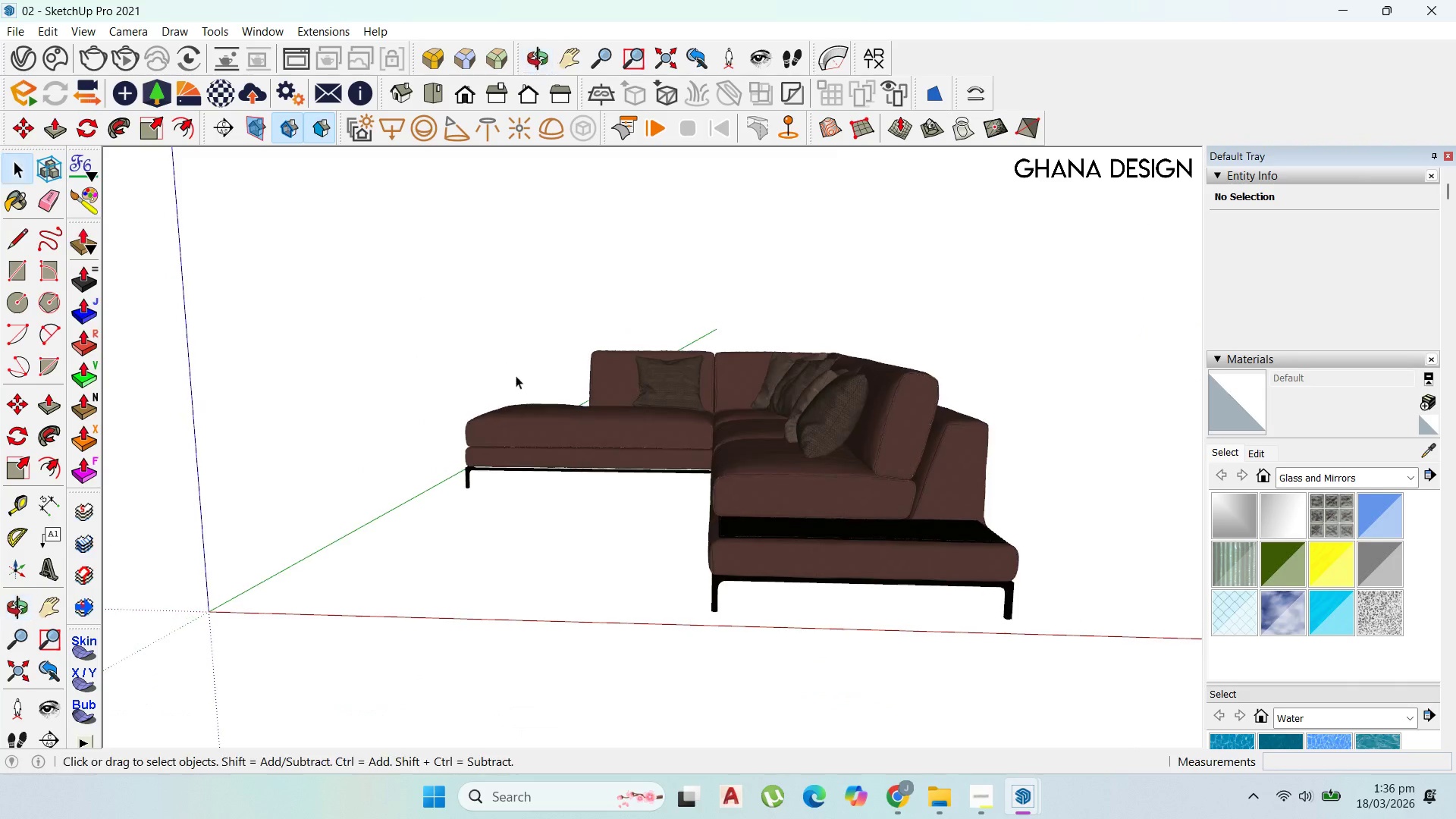 
left_click([794, 490])
 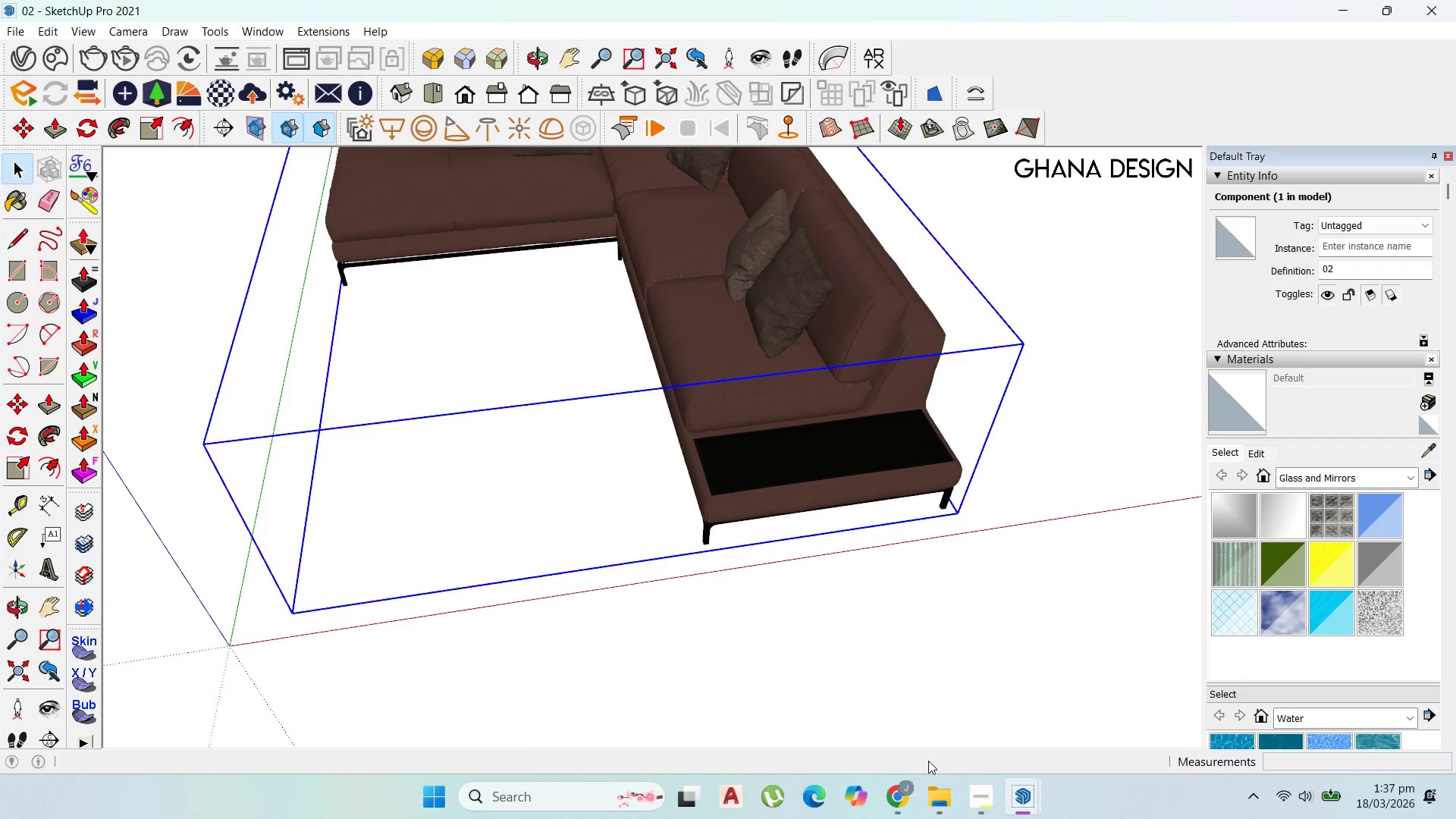 
key(Control+C)
 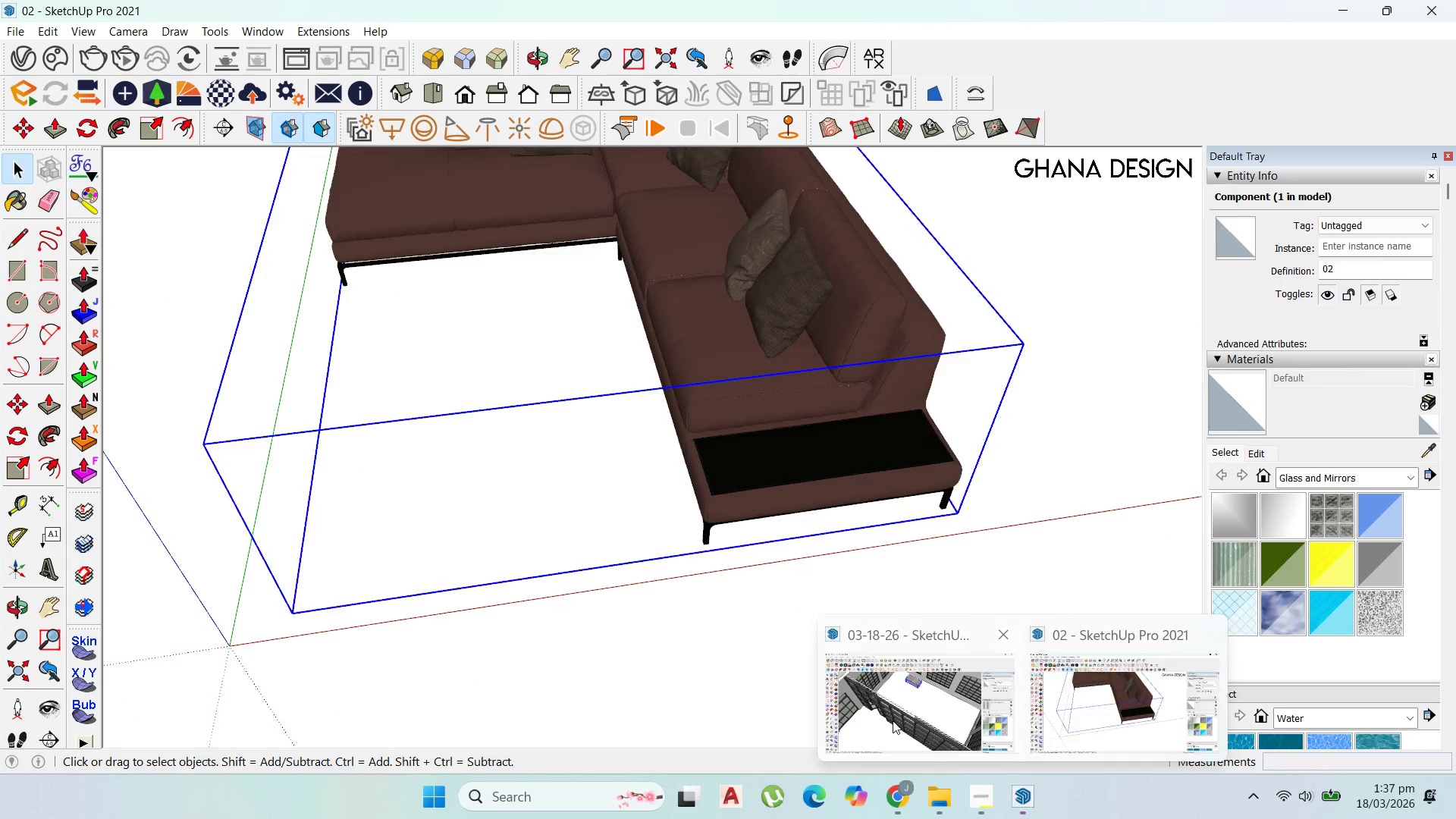 
scroll: coordinate [784, 425], scroll_direction: down, amount: 9.0
 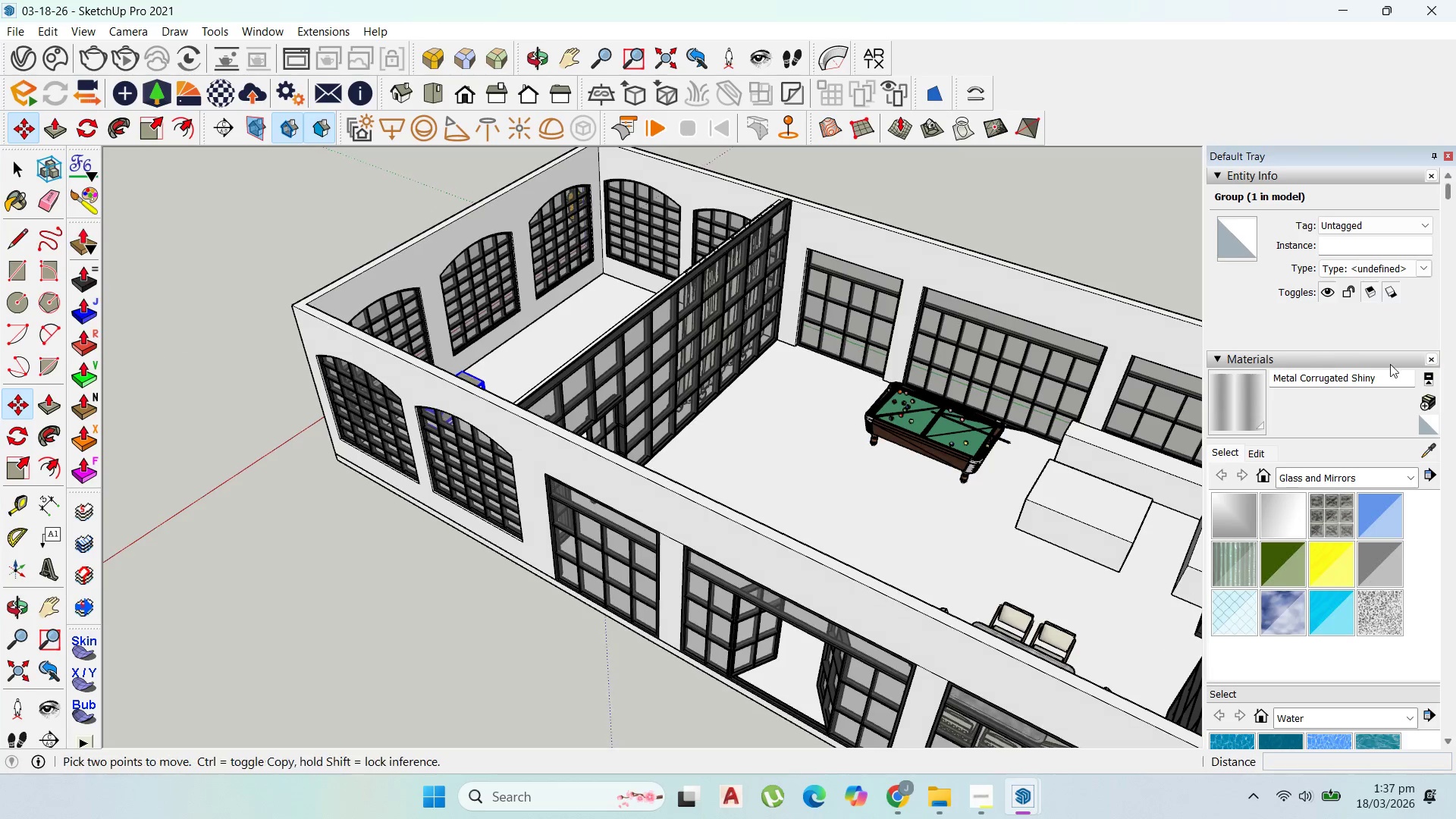 
scroll: coordinate [769, 364], scroll_direction: up, amount: 10.0
 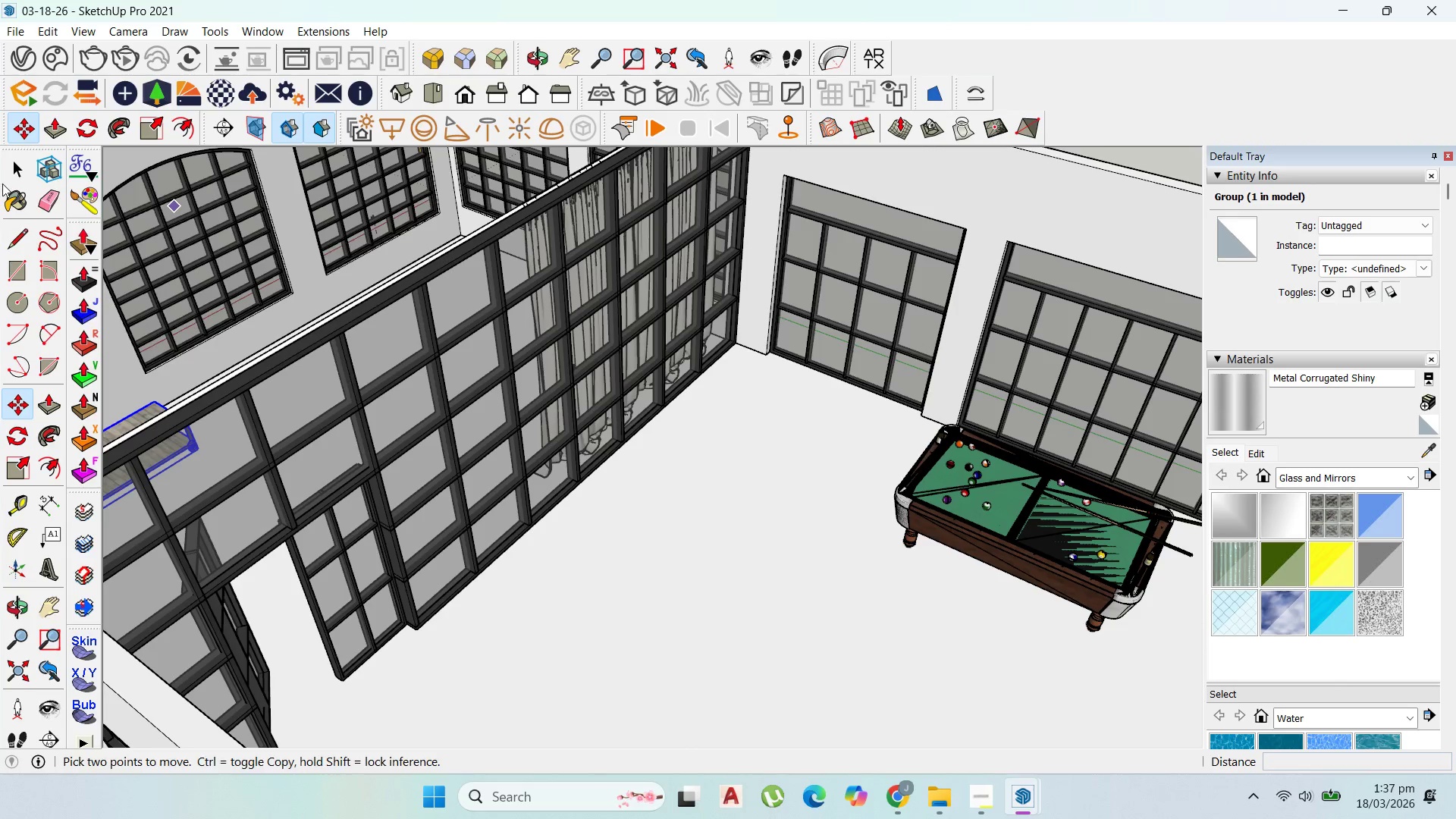 
left_click_drag(start_coordinate=[11, 169], to_coordinate=[16, 167])
 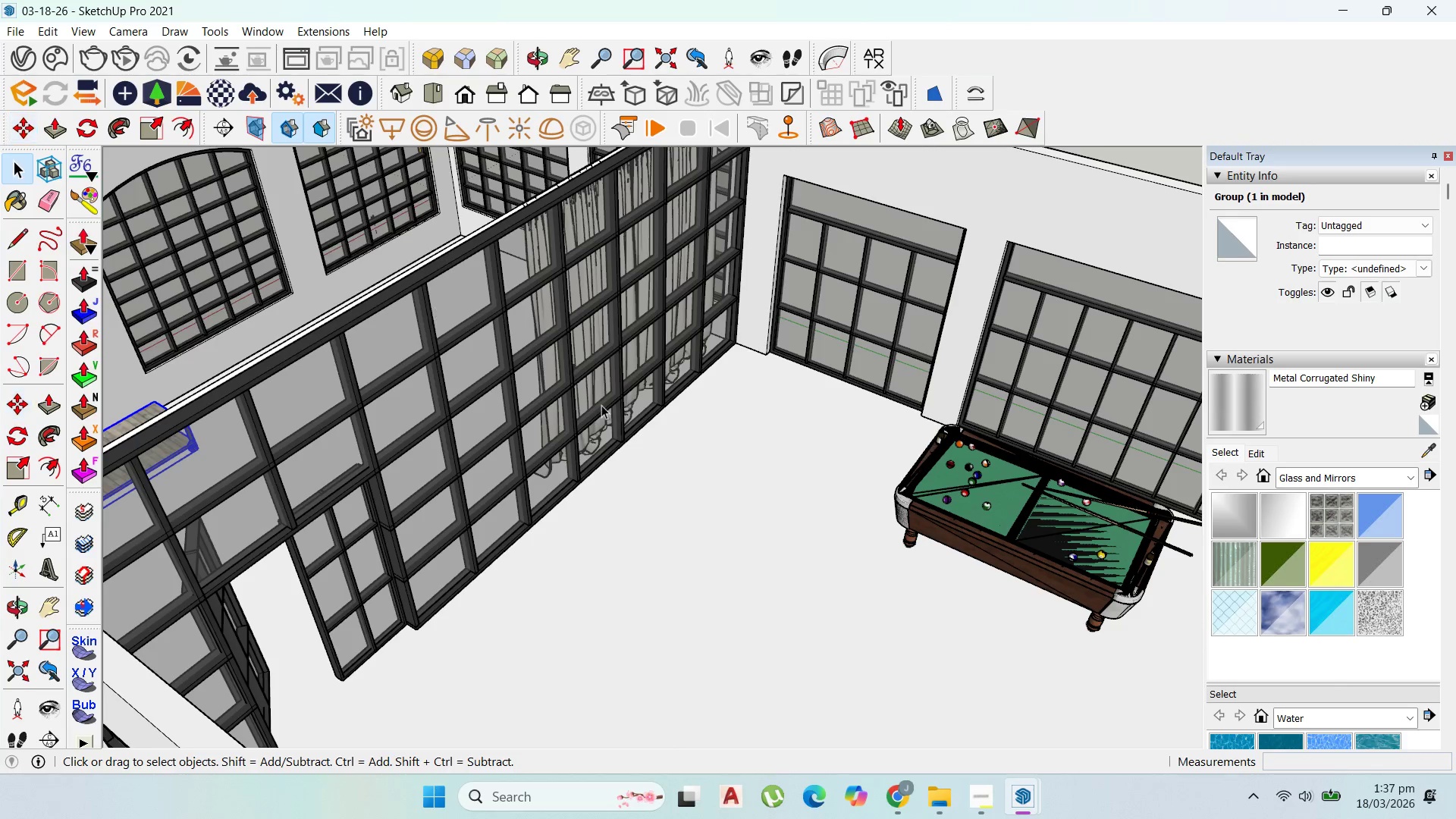 
left_click([701, 497])
 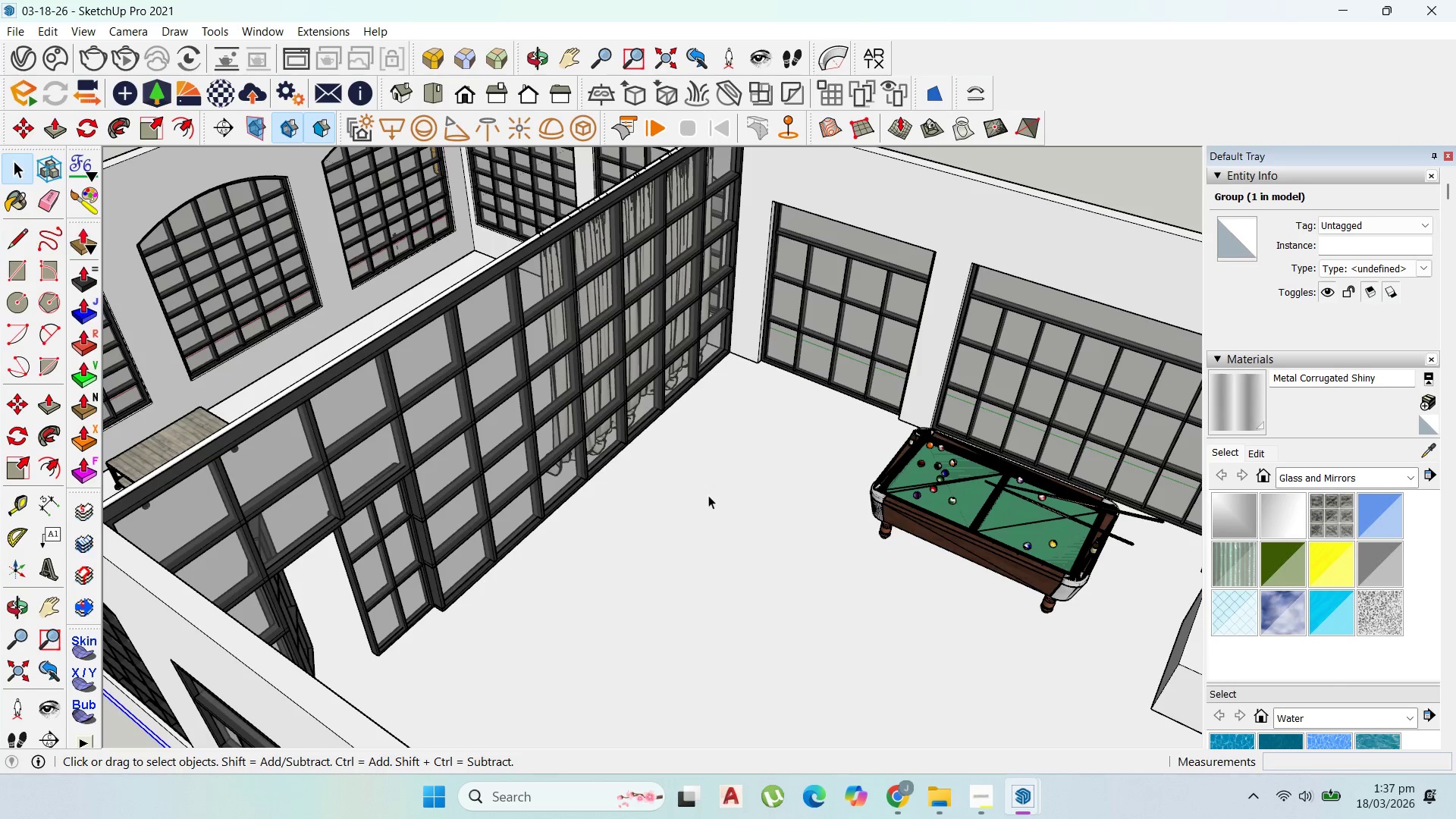 
scroll: coordinate [661, 457], scroll_direction: down, amount: 1.0
 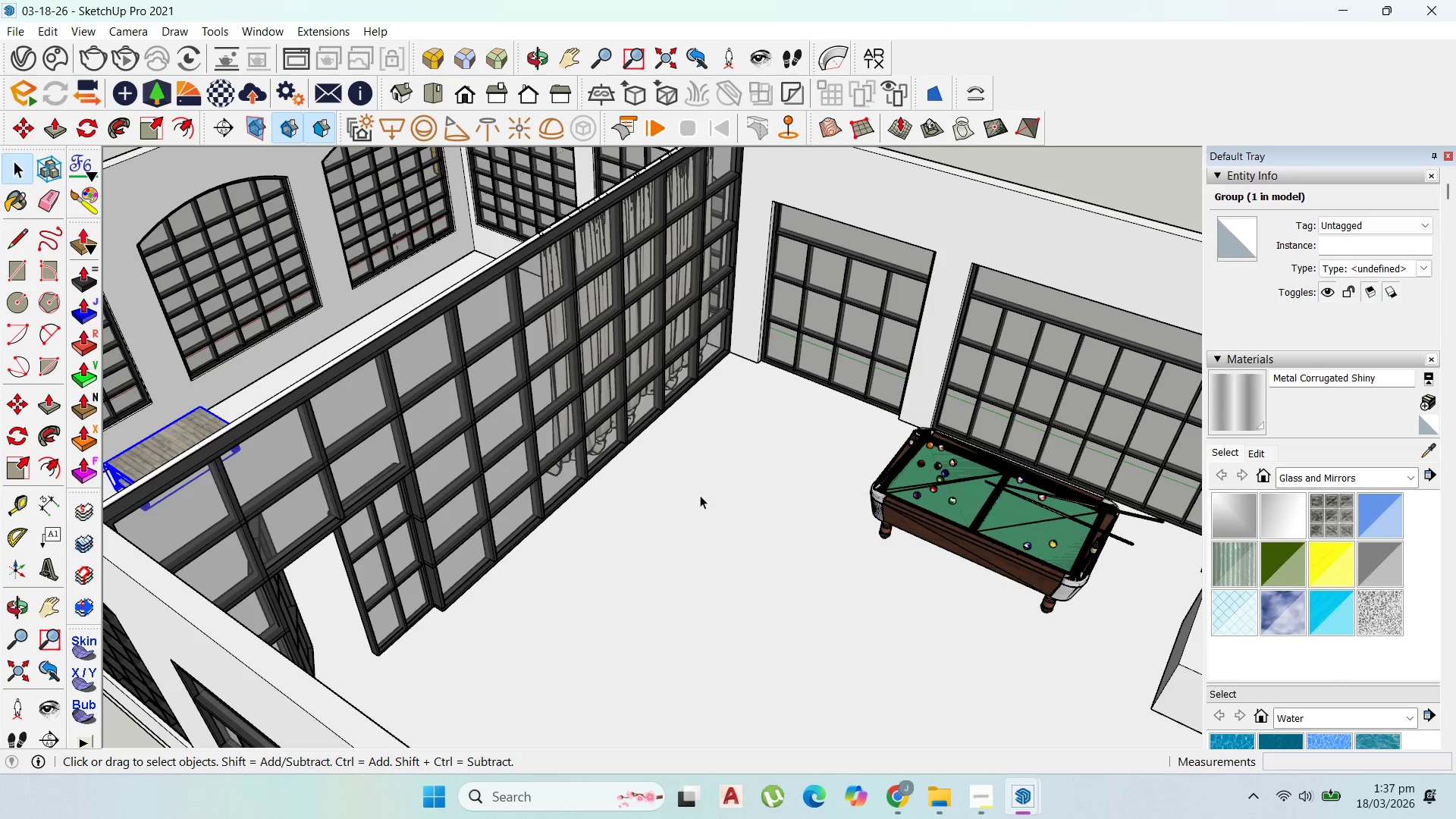 
key(Control+V)
 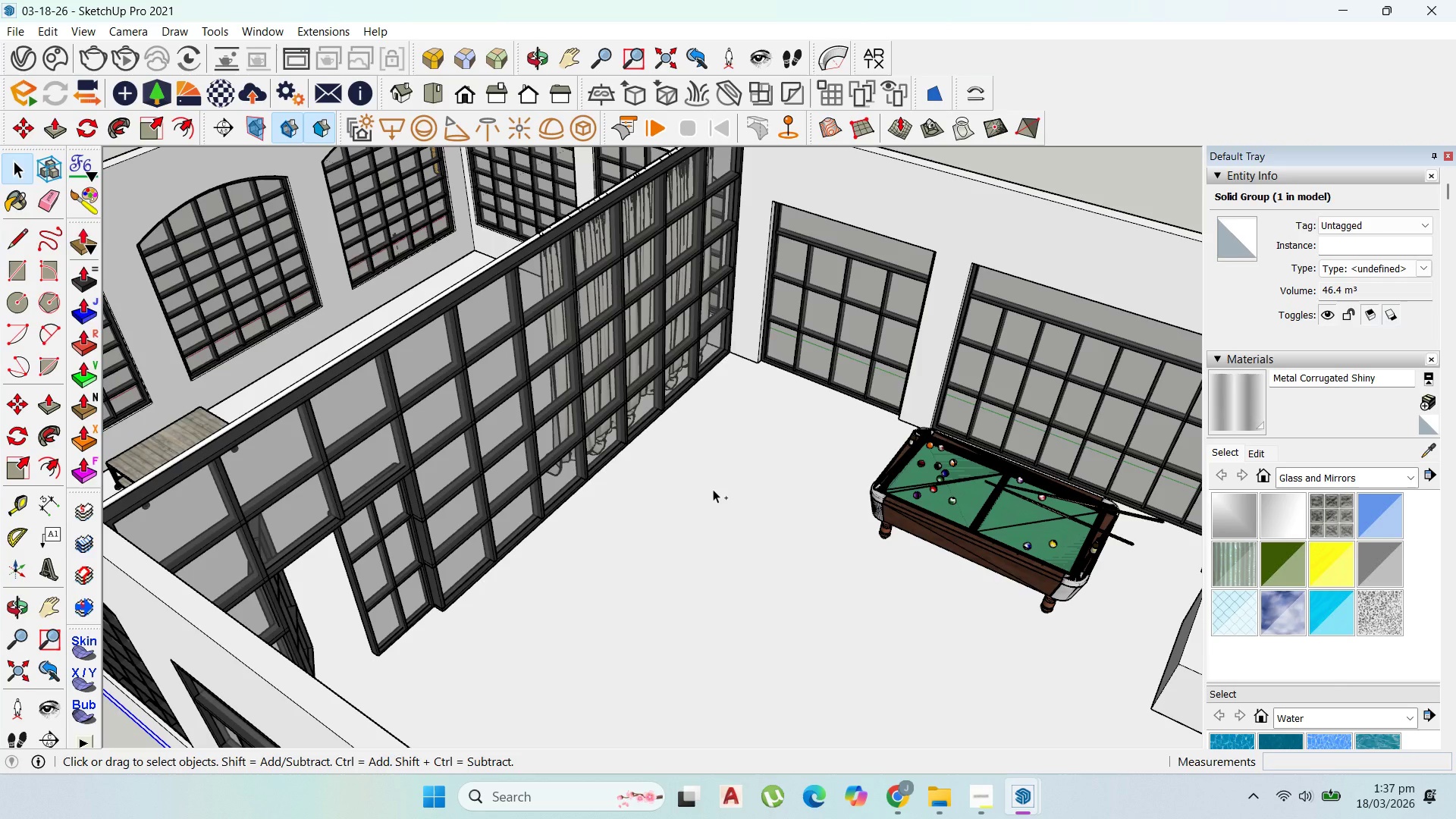 
wait(8.42)
 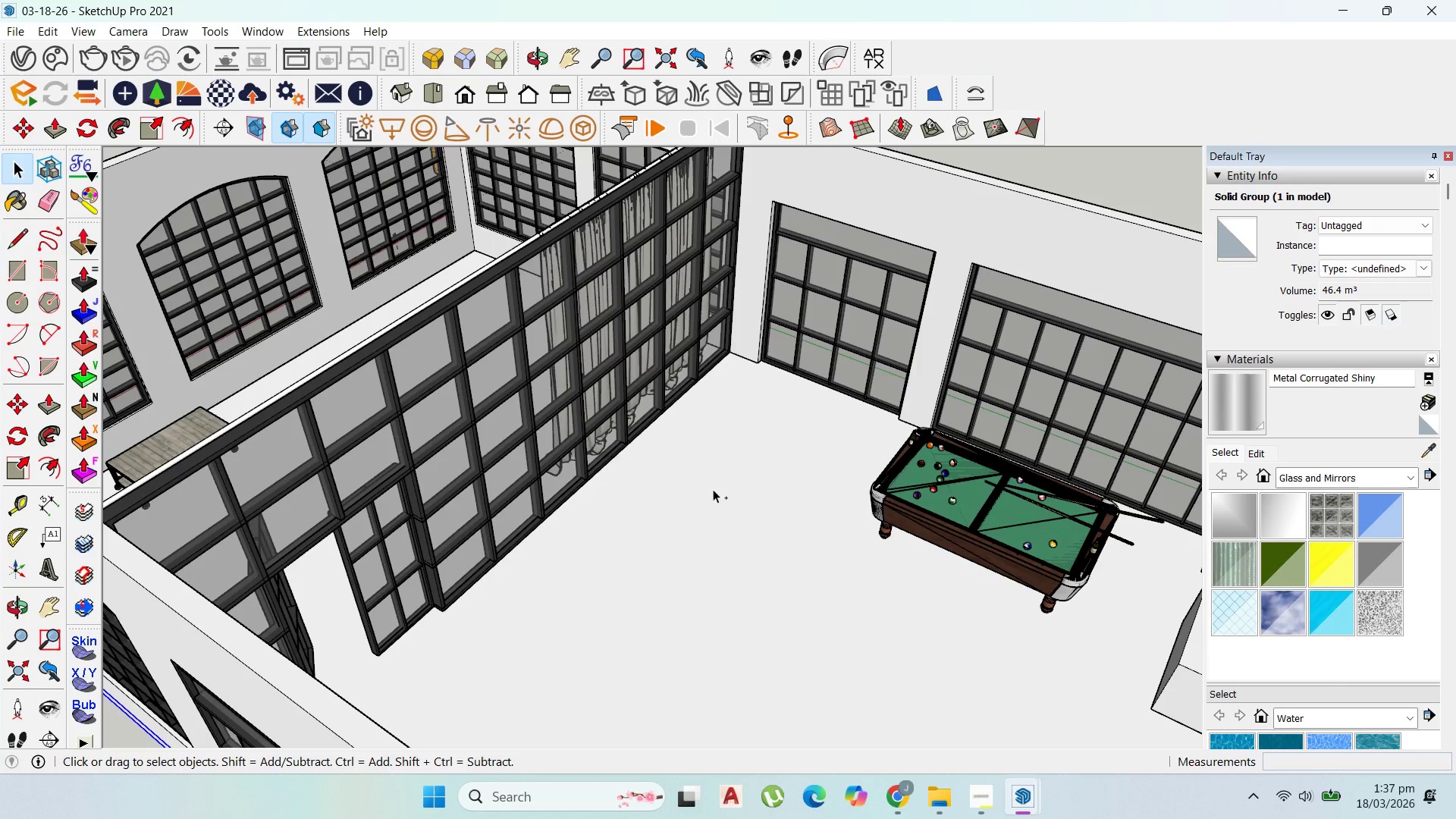 
scroll: coordinate [832, 529], scroll_direction: down, amount: 1.0
 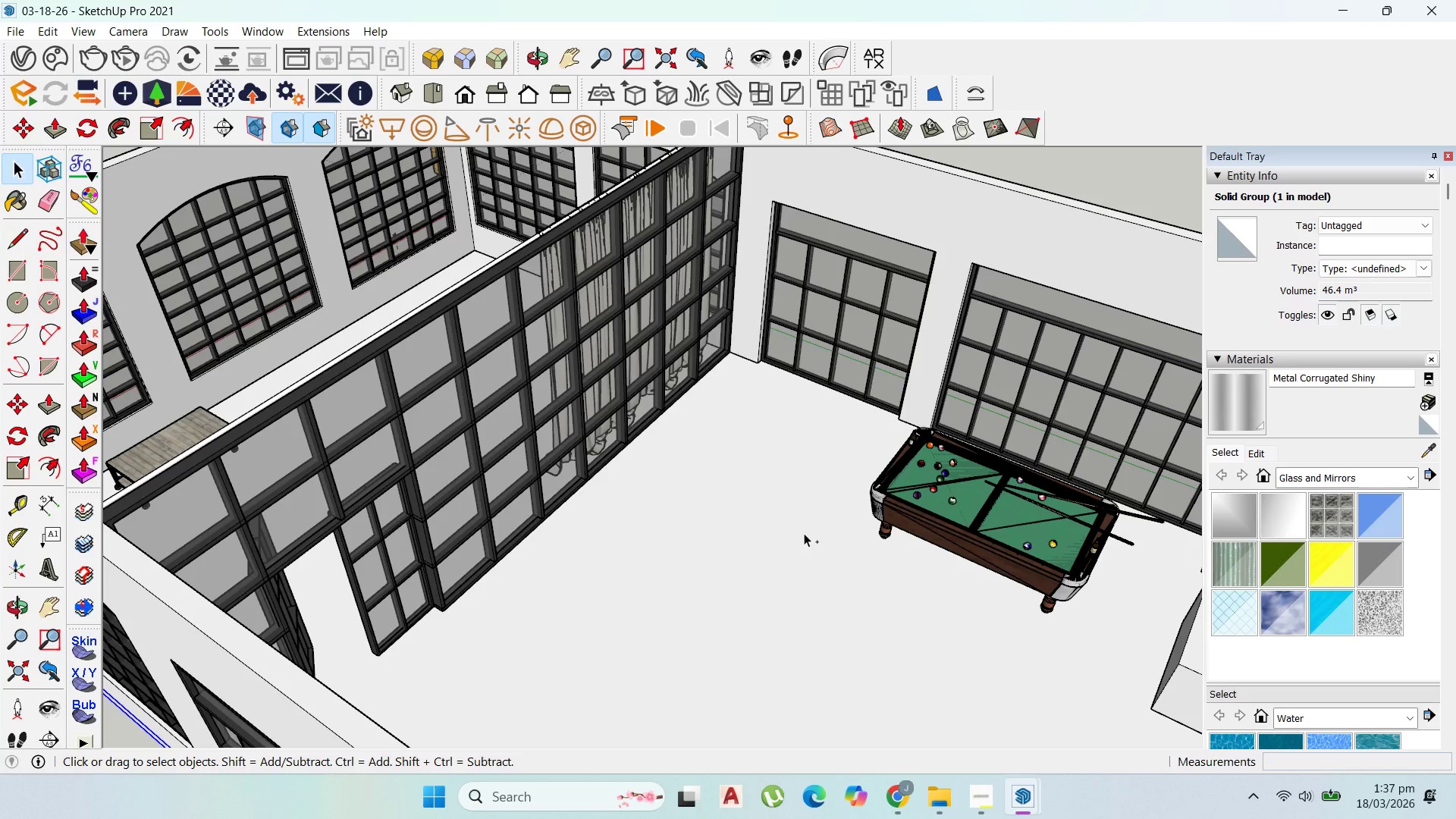 
wait(24.36)
 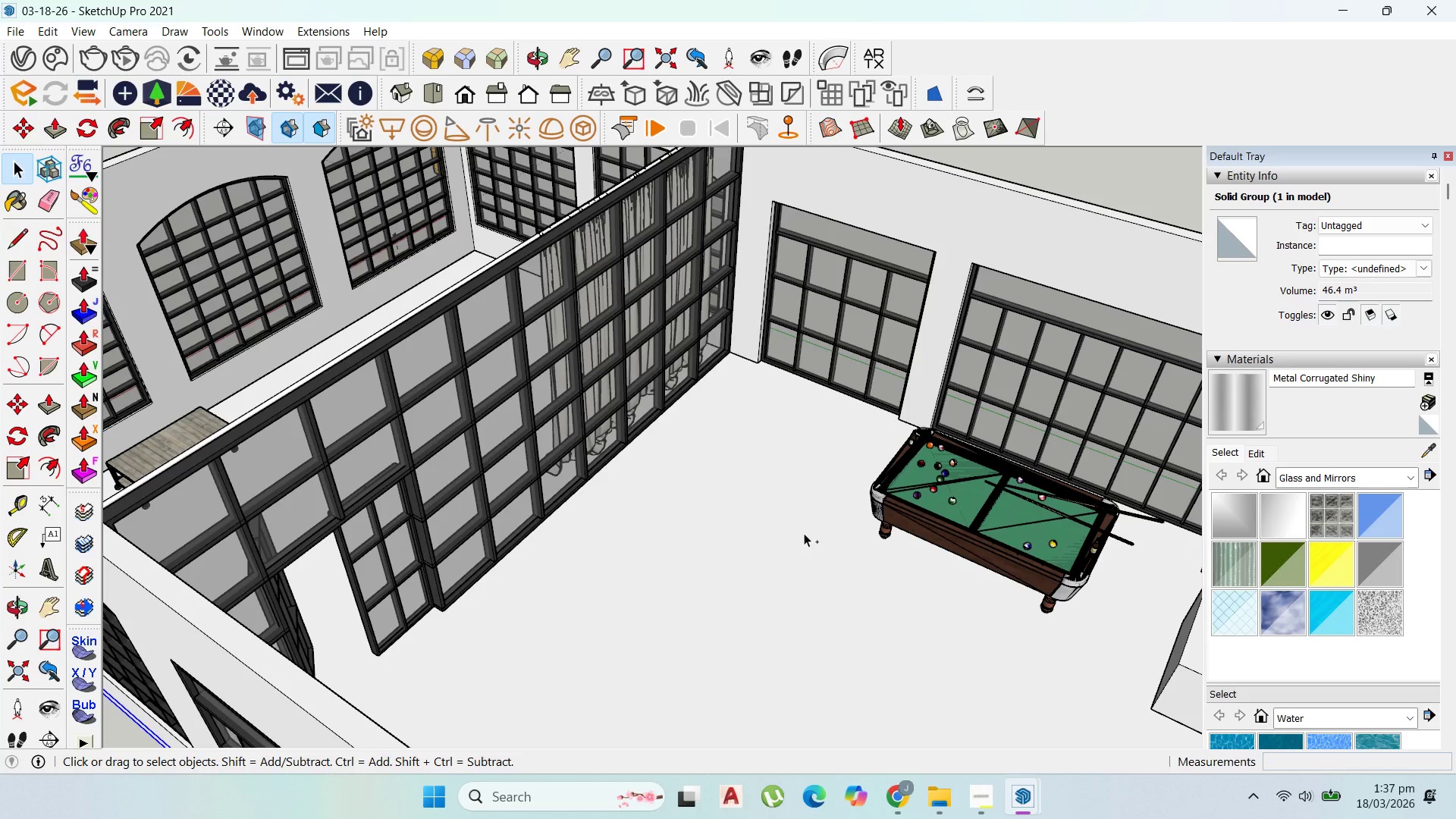 
scroll: coordinate [772, 435], scroll_direction: down, amount: 5.0
 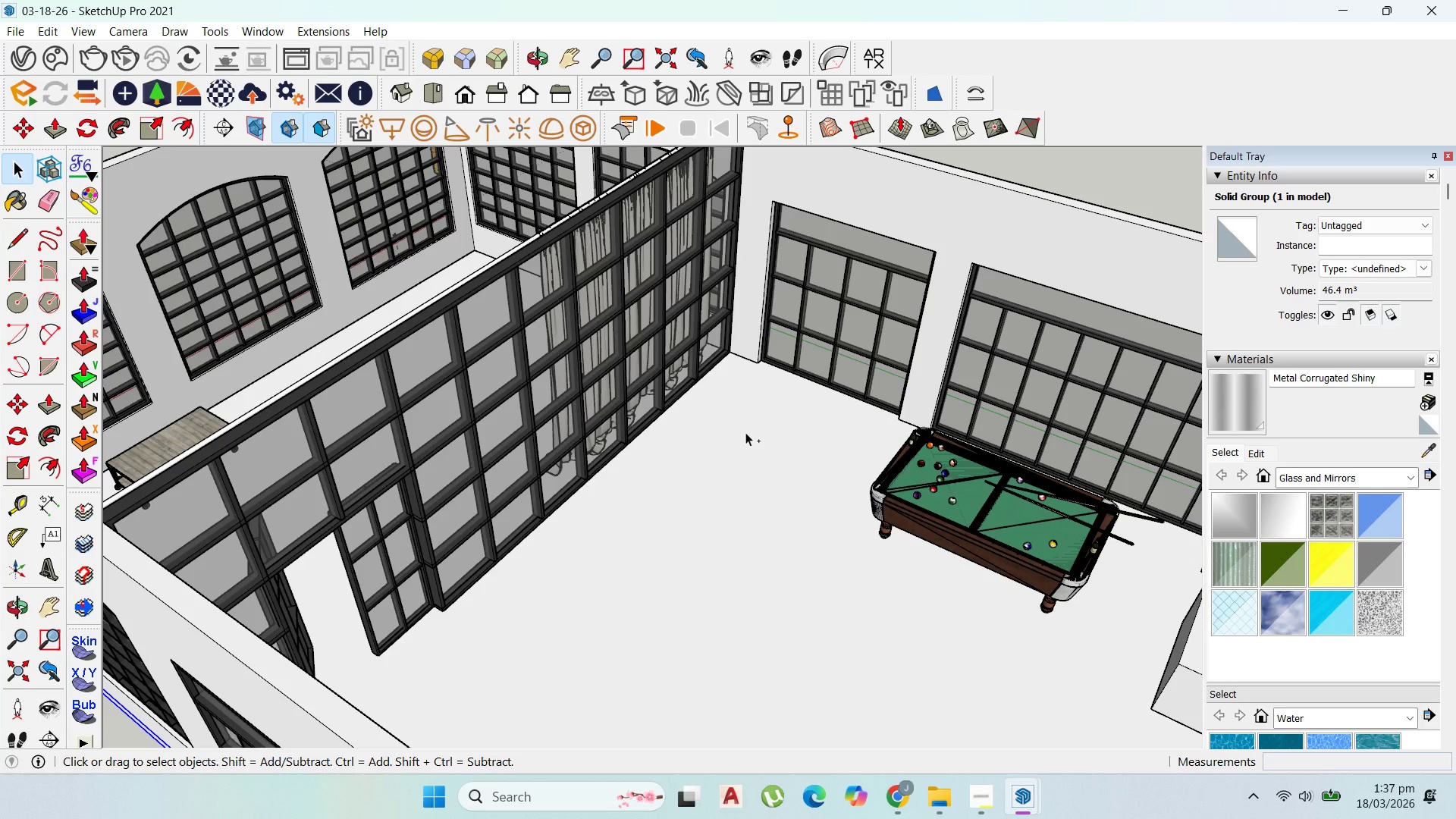 
wait(20.5)
 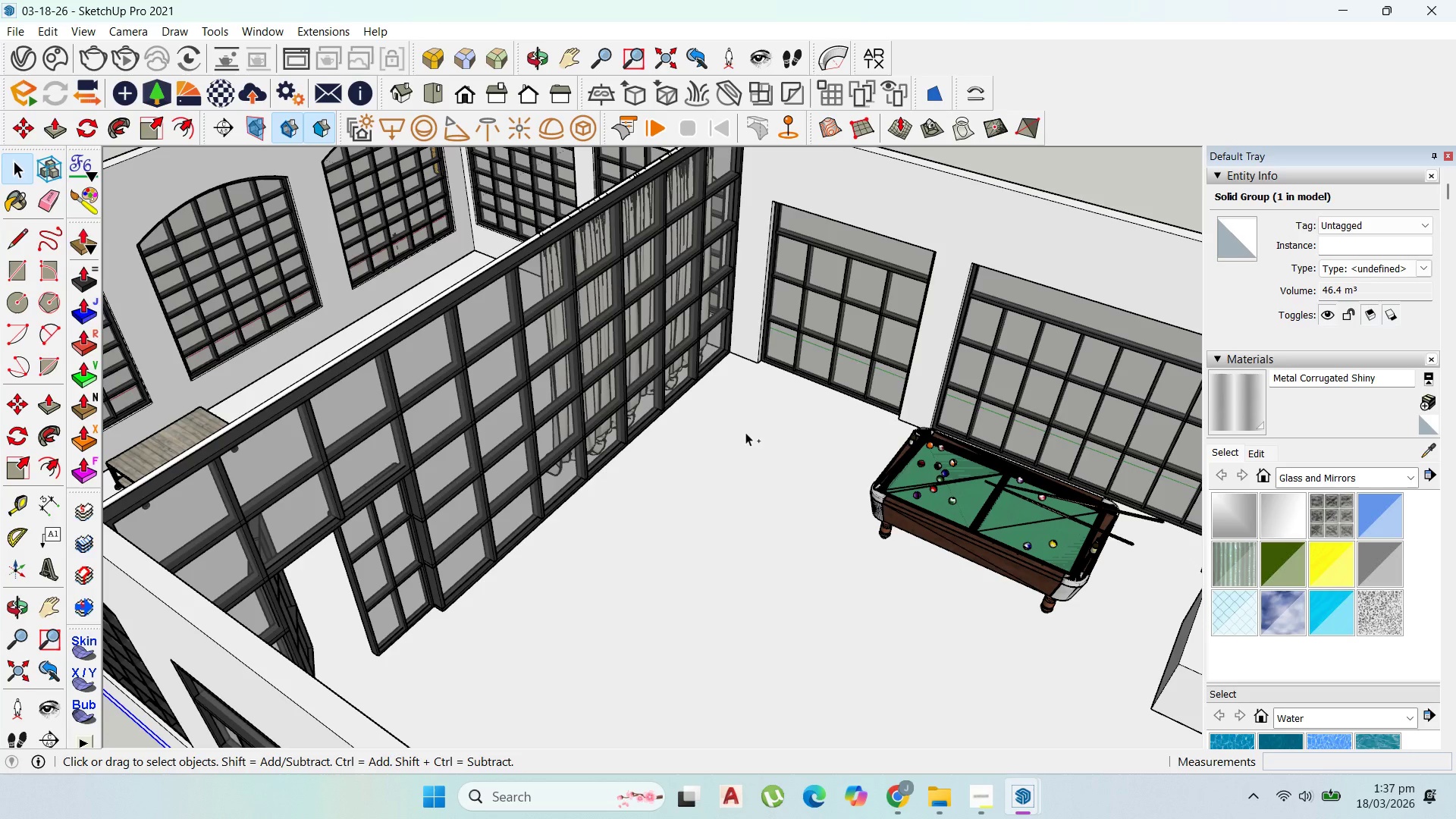 
scroll: coordinate [914, 507], scroll_direction: down, amount: 4.0
 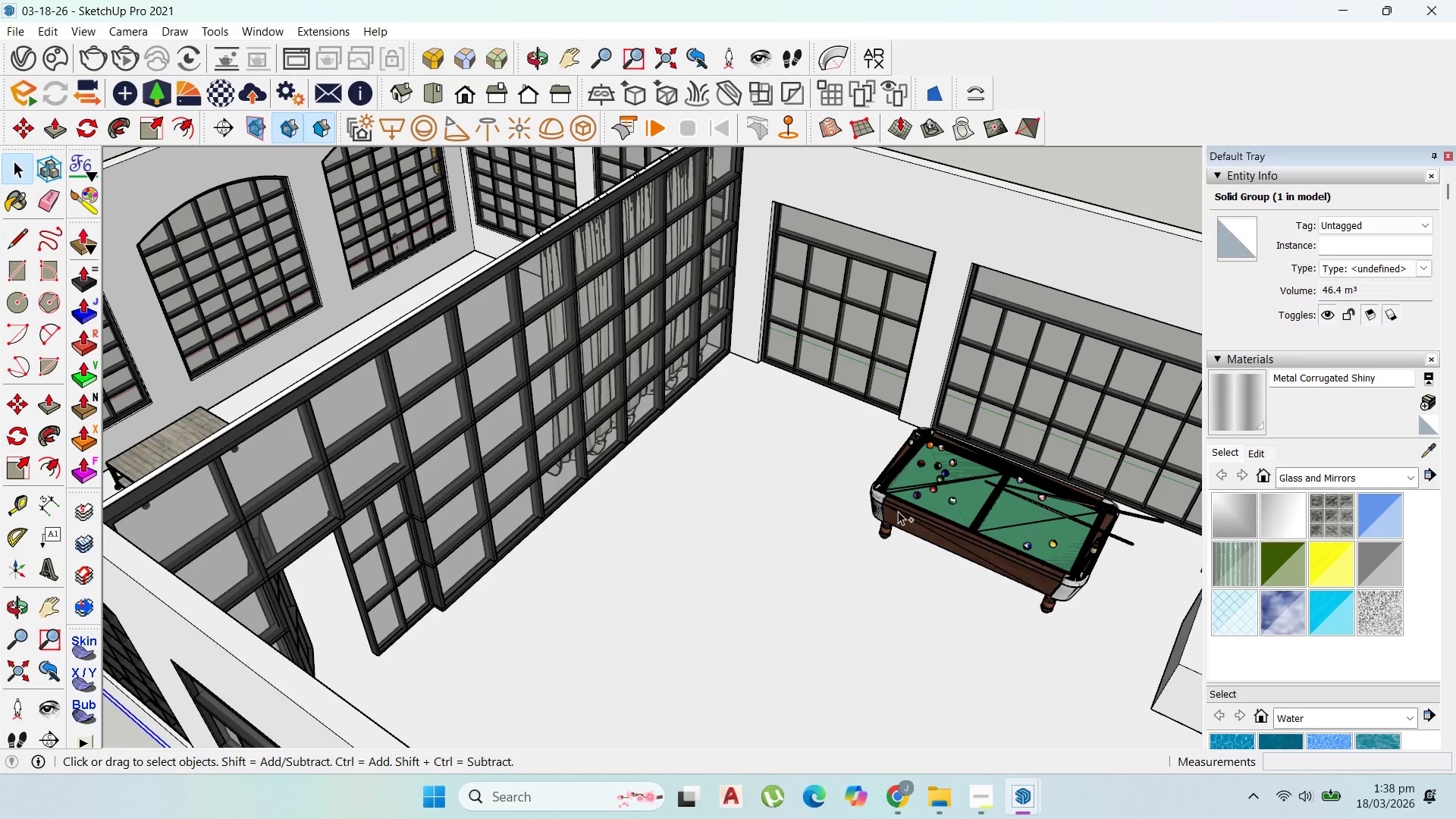 
wait(20.52)
 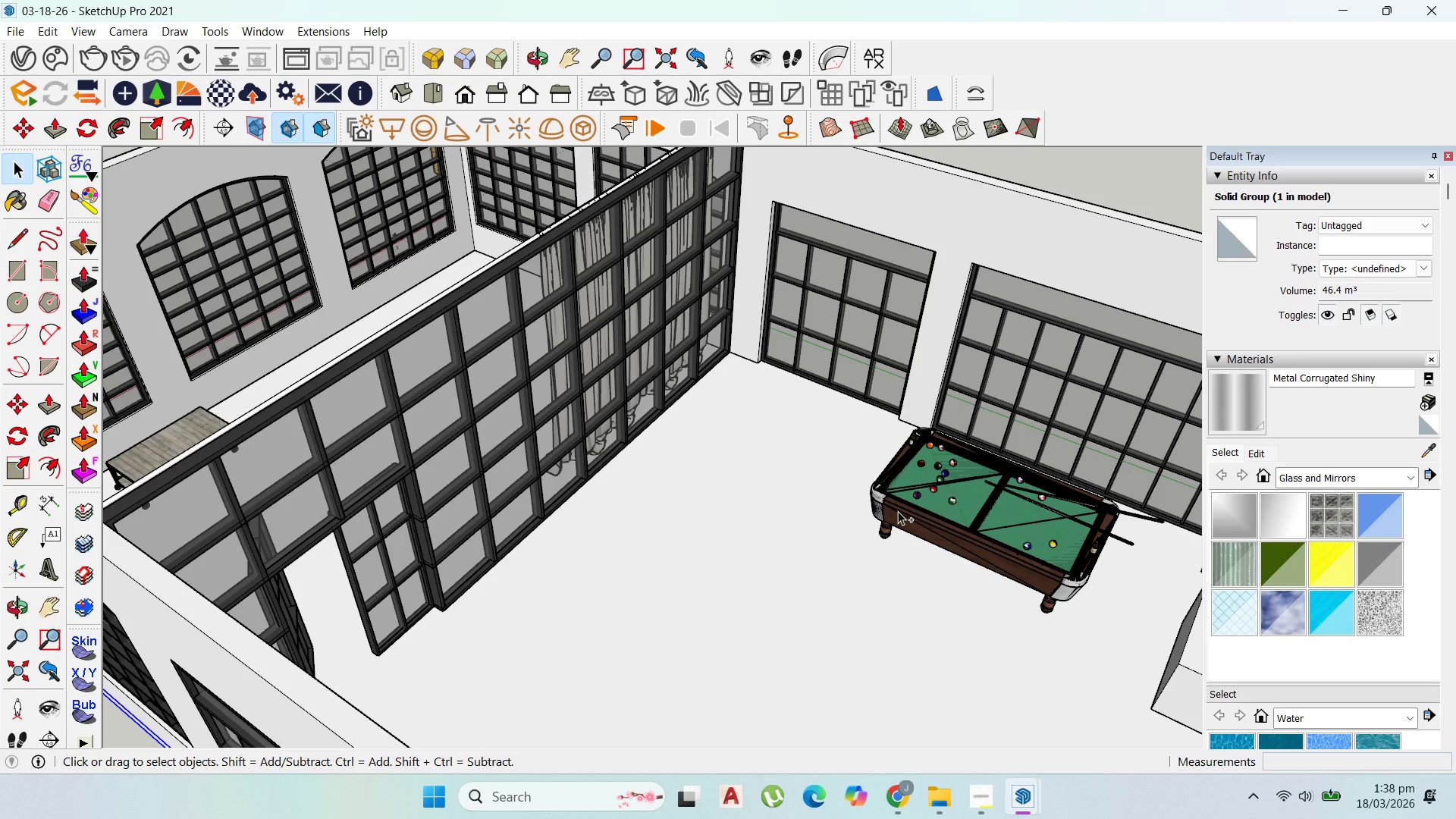 
scroll: coordinate [848, 483], scroll_direction: down, amount: 4.0
 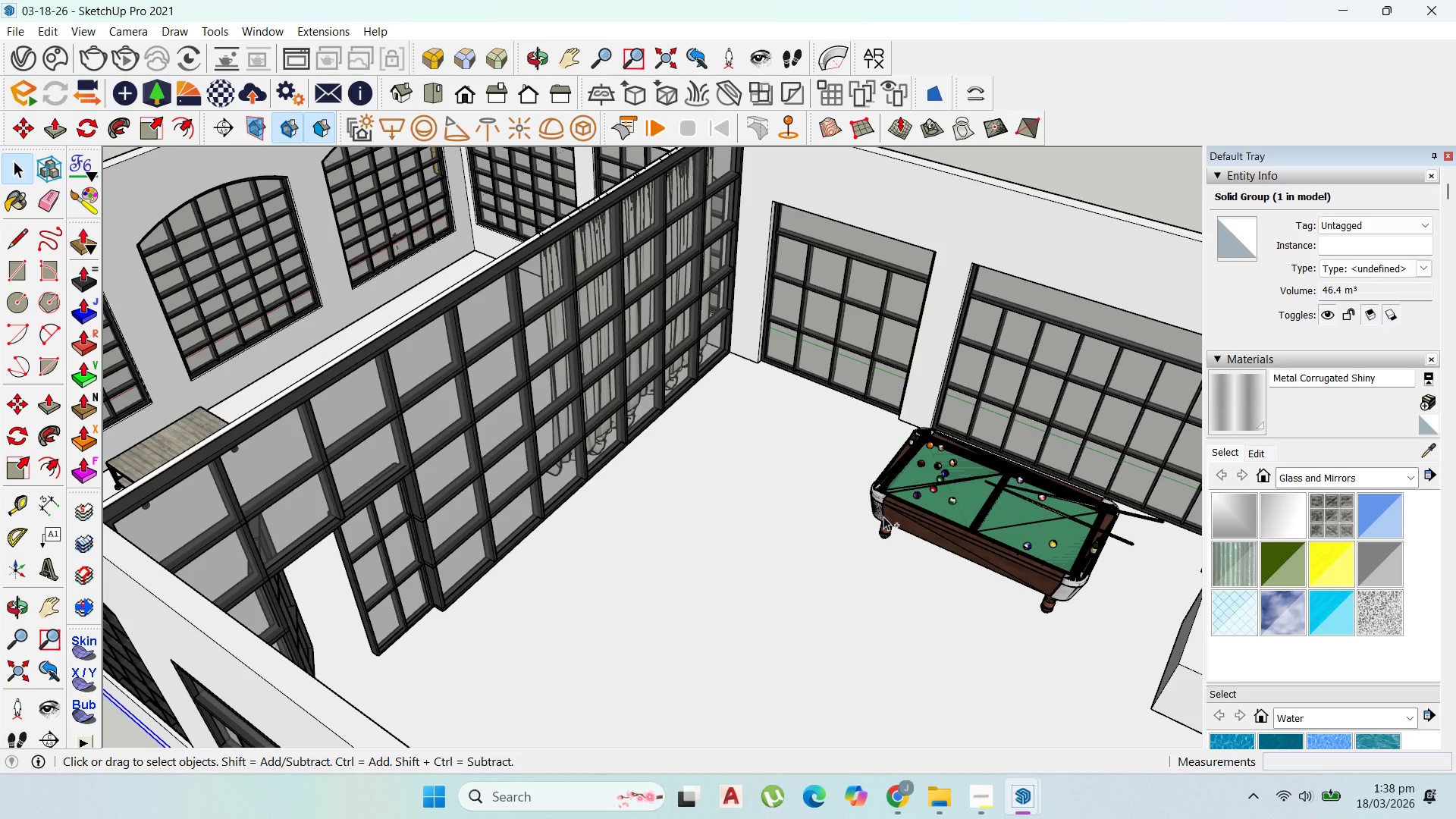 
wait(20.24)
 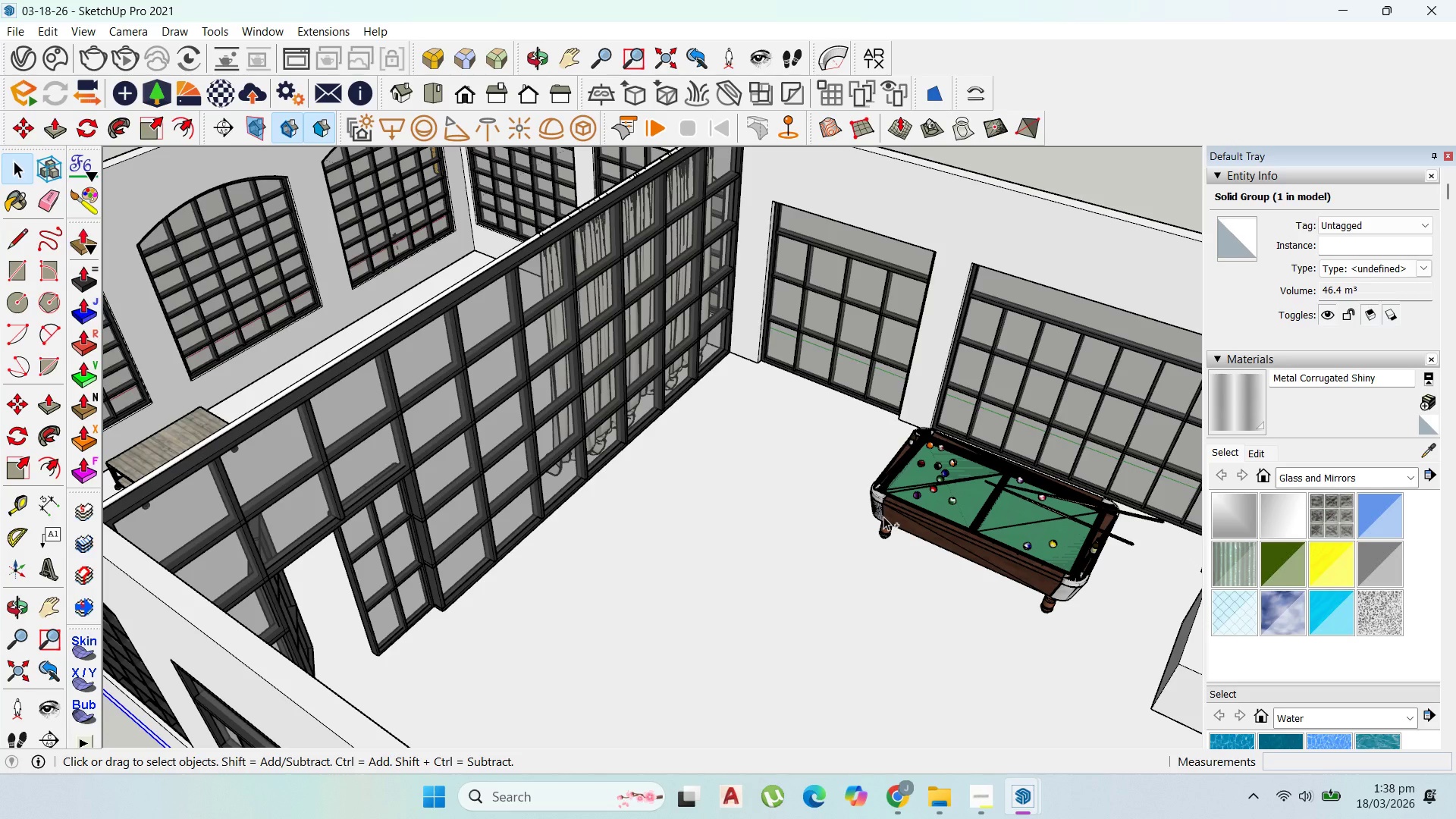 
scroll: coordinate [805, 399], scroll_direction: down, amount: 3.0
 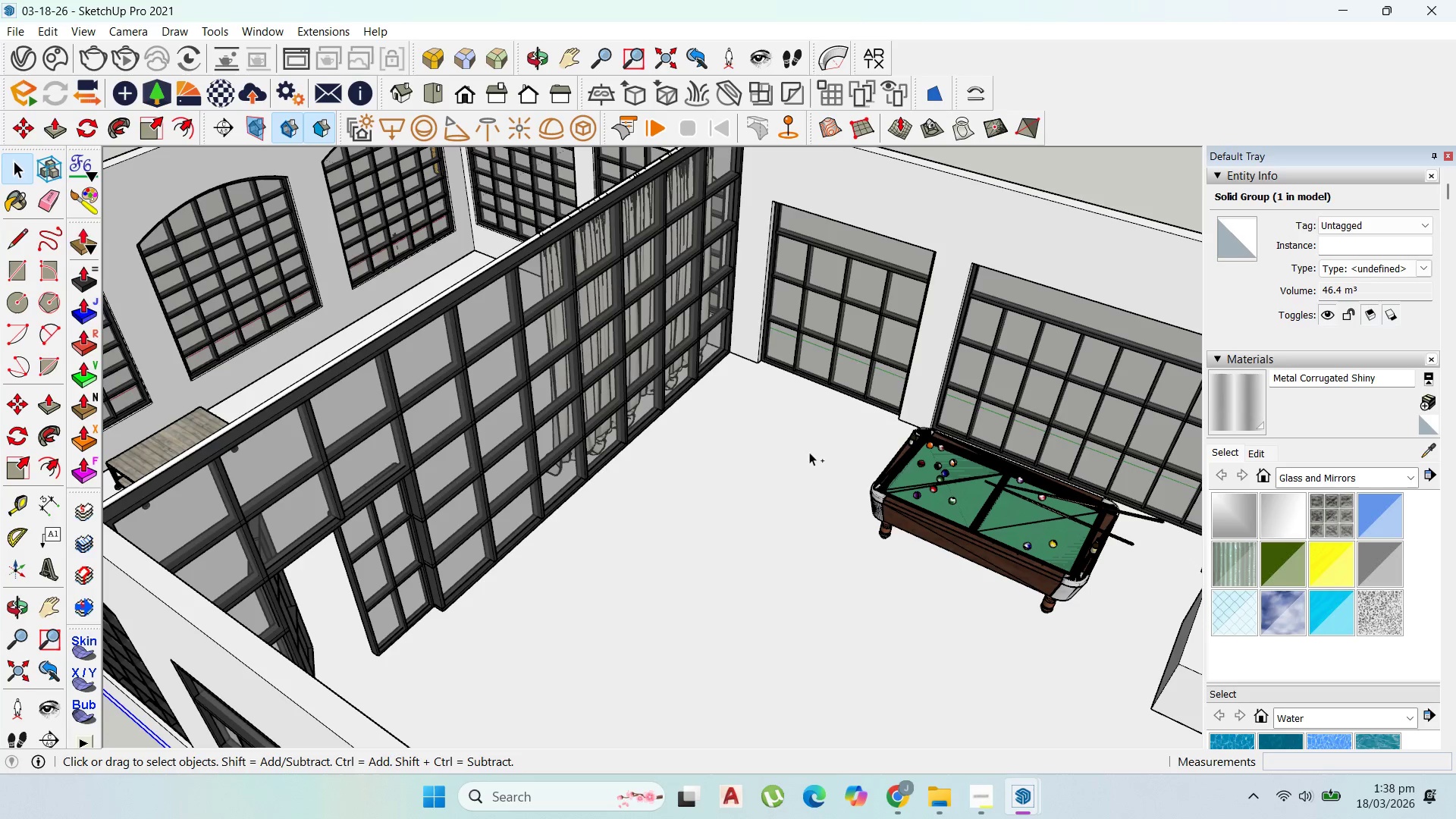 
wait(5.32)
 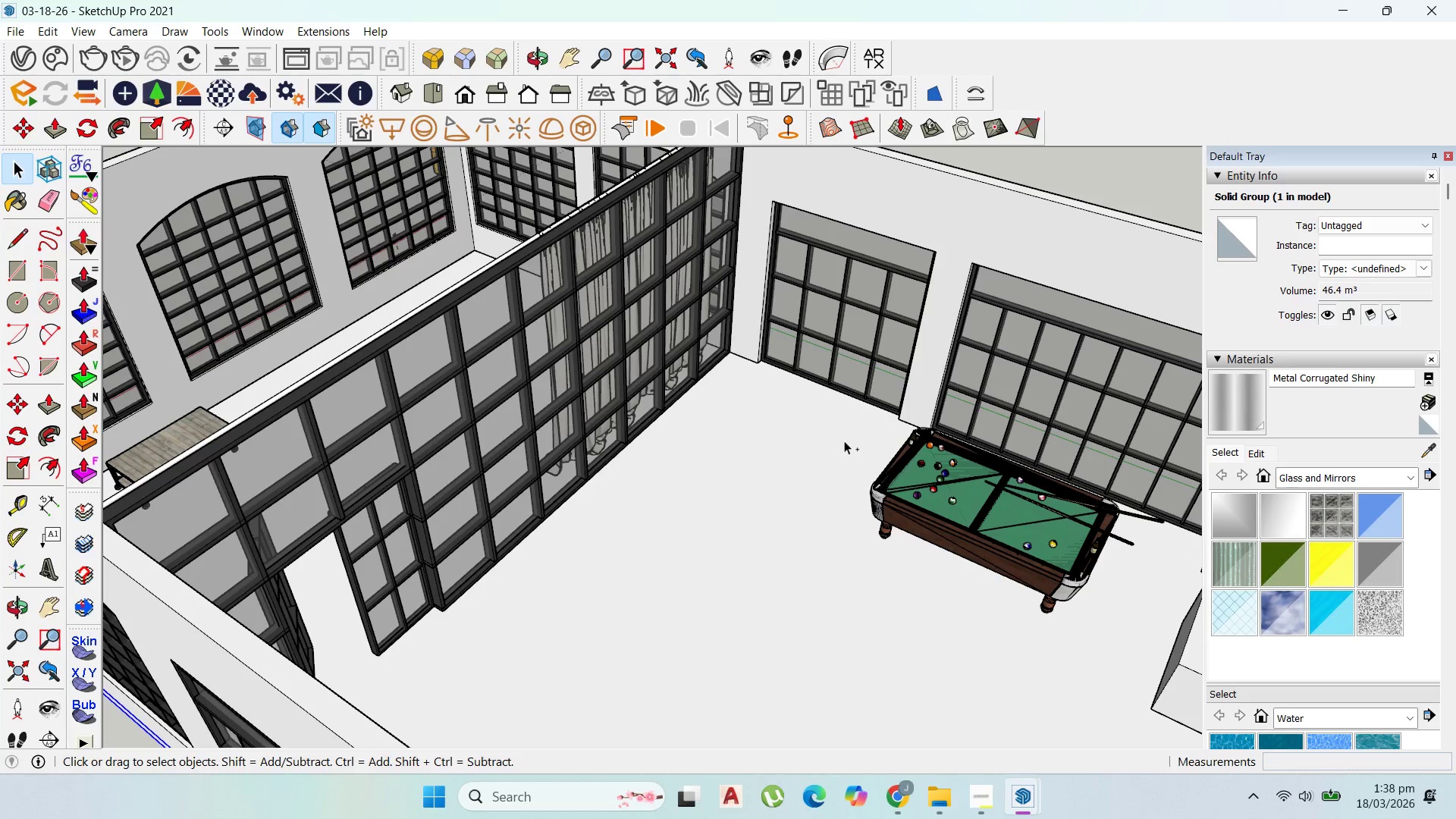 
left_click_drag(start_coordinate=[702, 273], to_coordinate=[782, 419])
 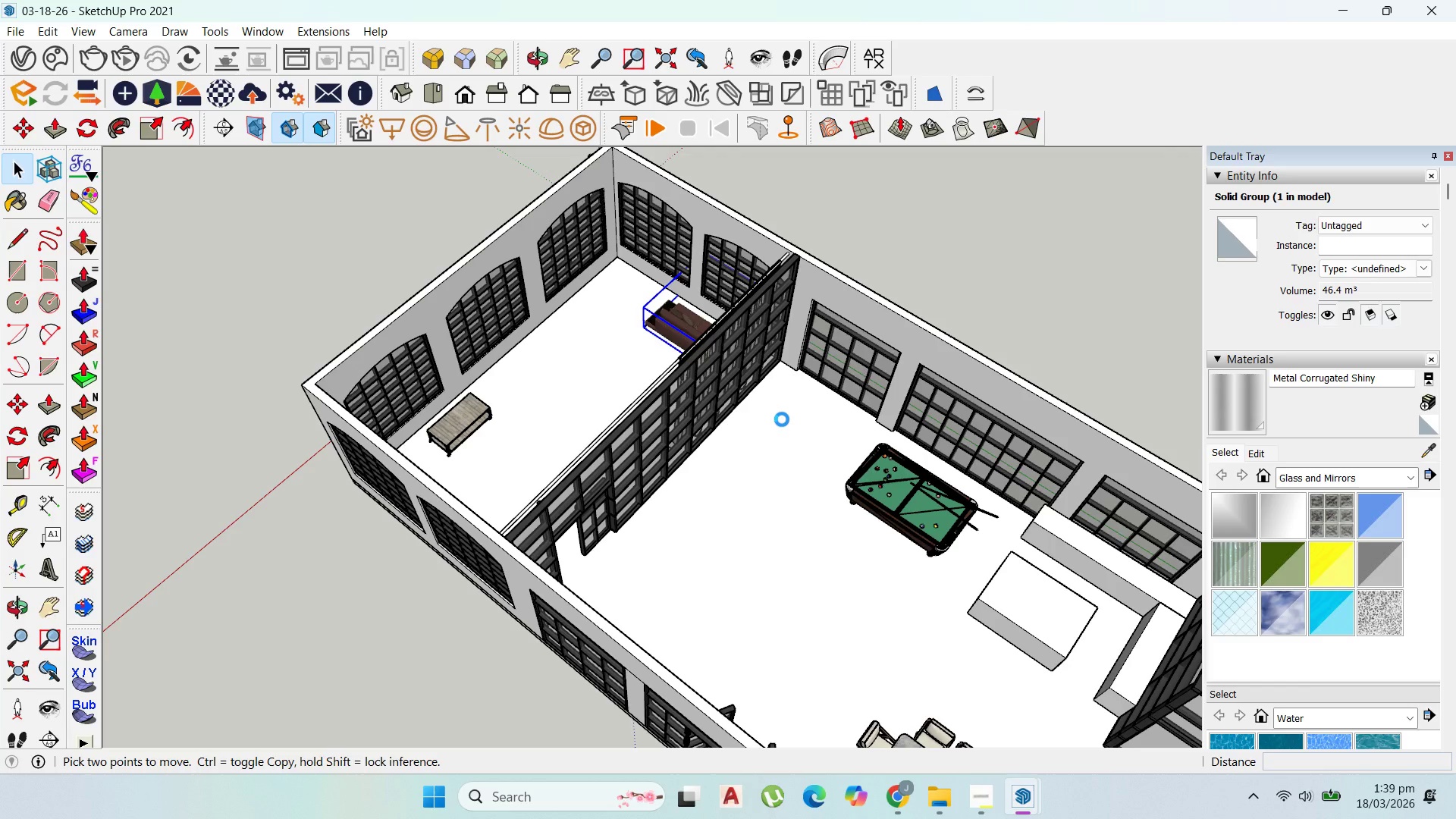 
left_click([782, 419])
 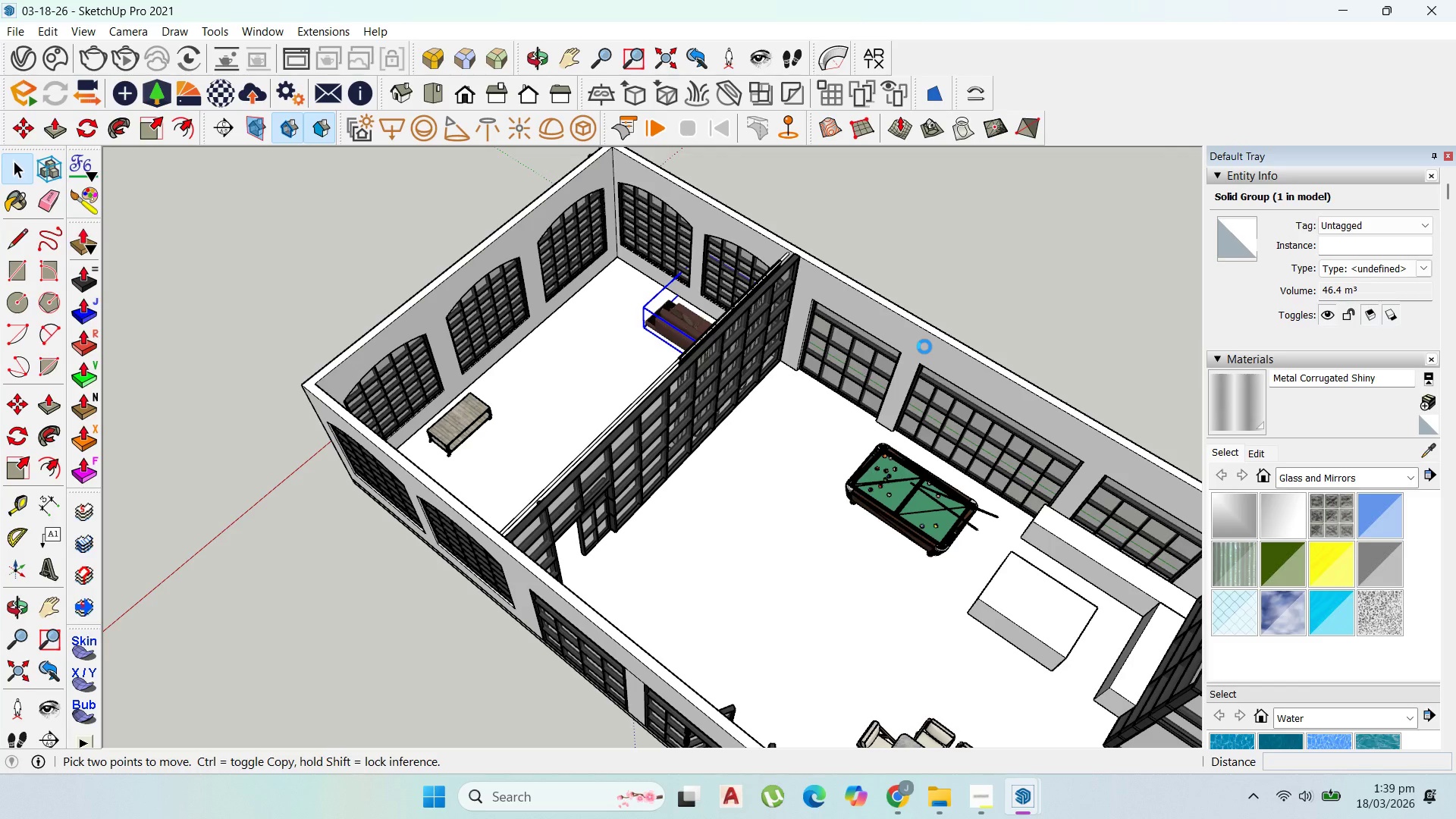 
wait(5.67)
 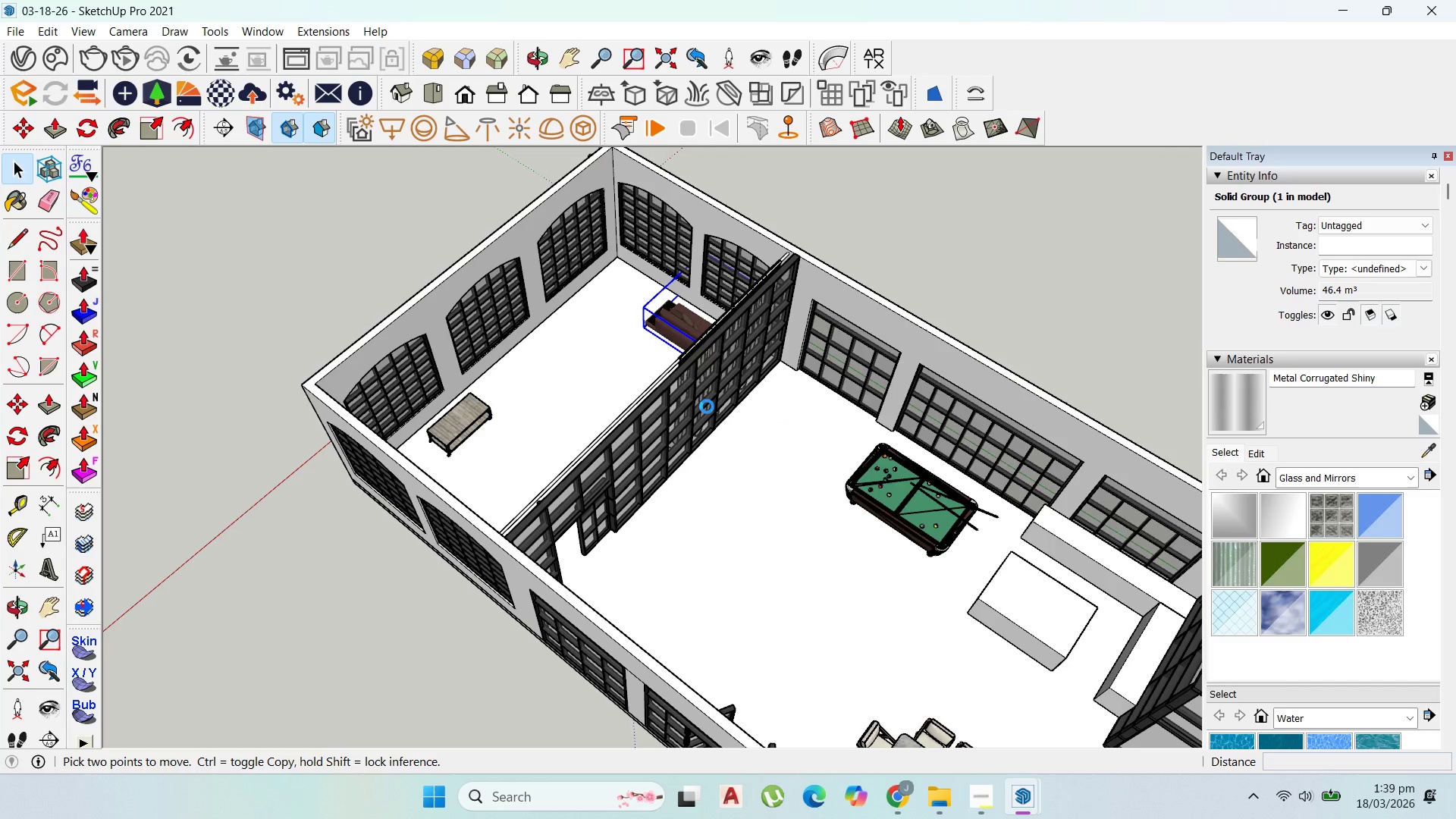 
scroll: coordinate [786, 442], scroll_direction: up, amount: 5.0
 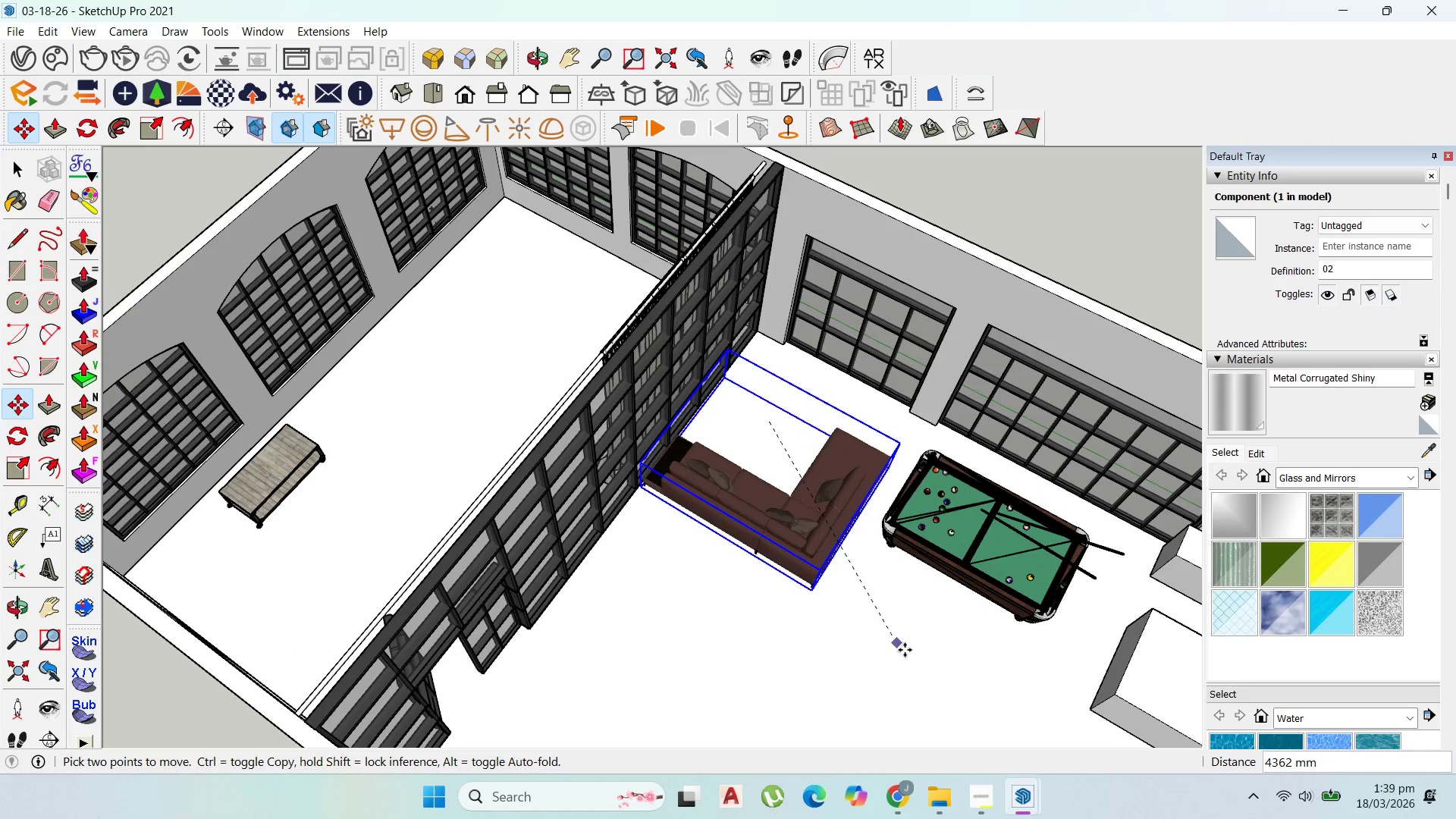 
left_click([924, 661])
 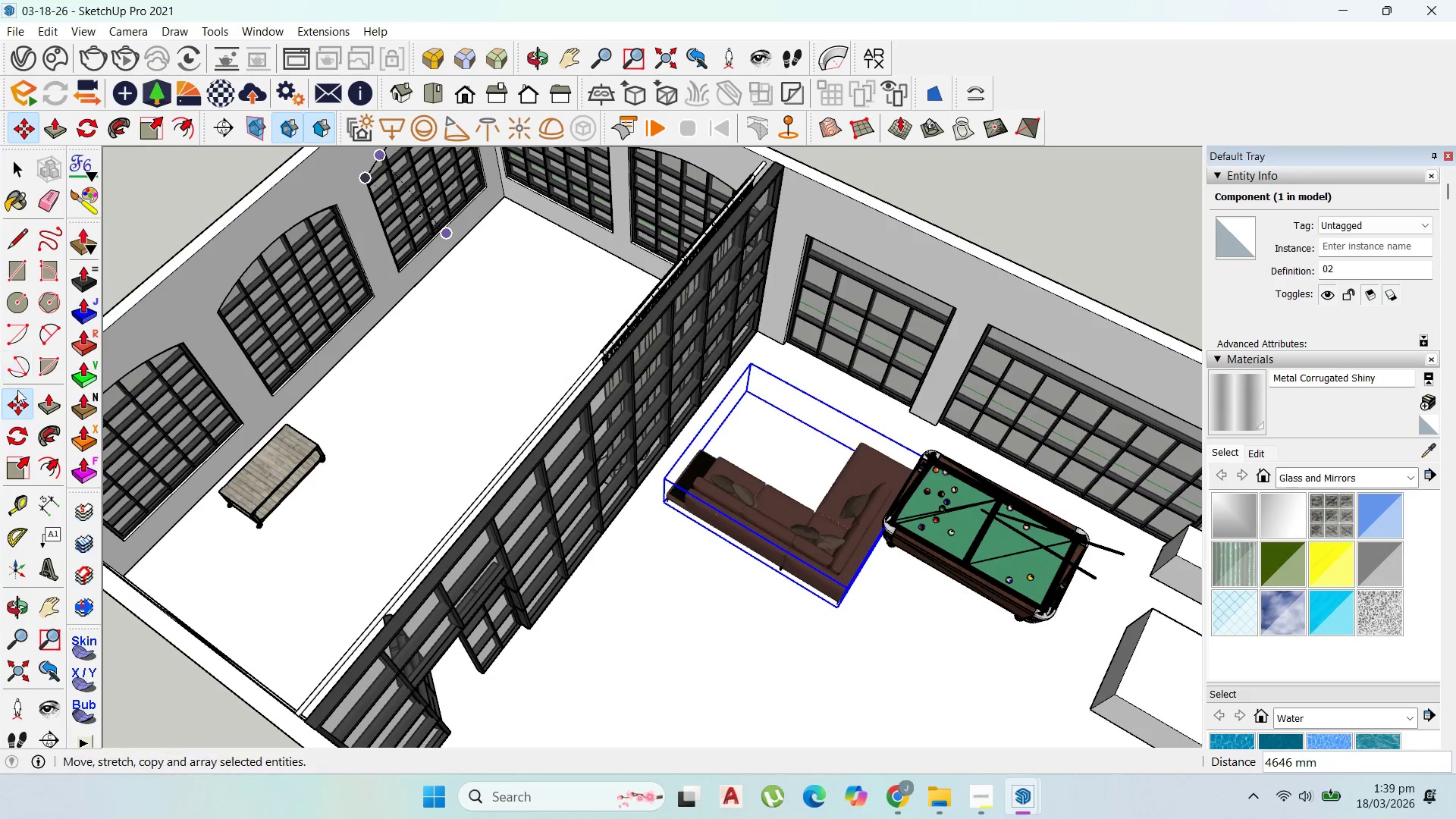 
left_click([20, 433])
 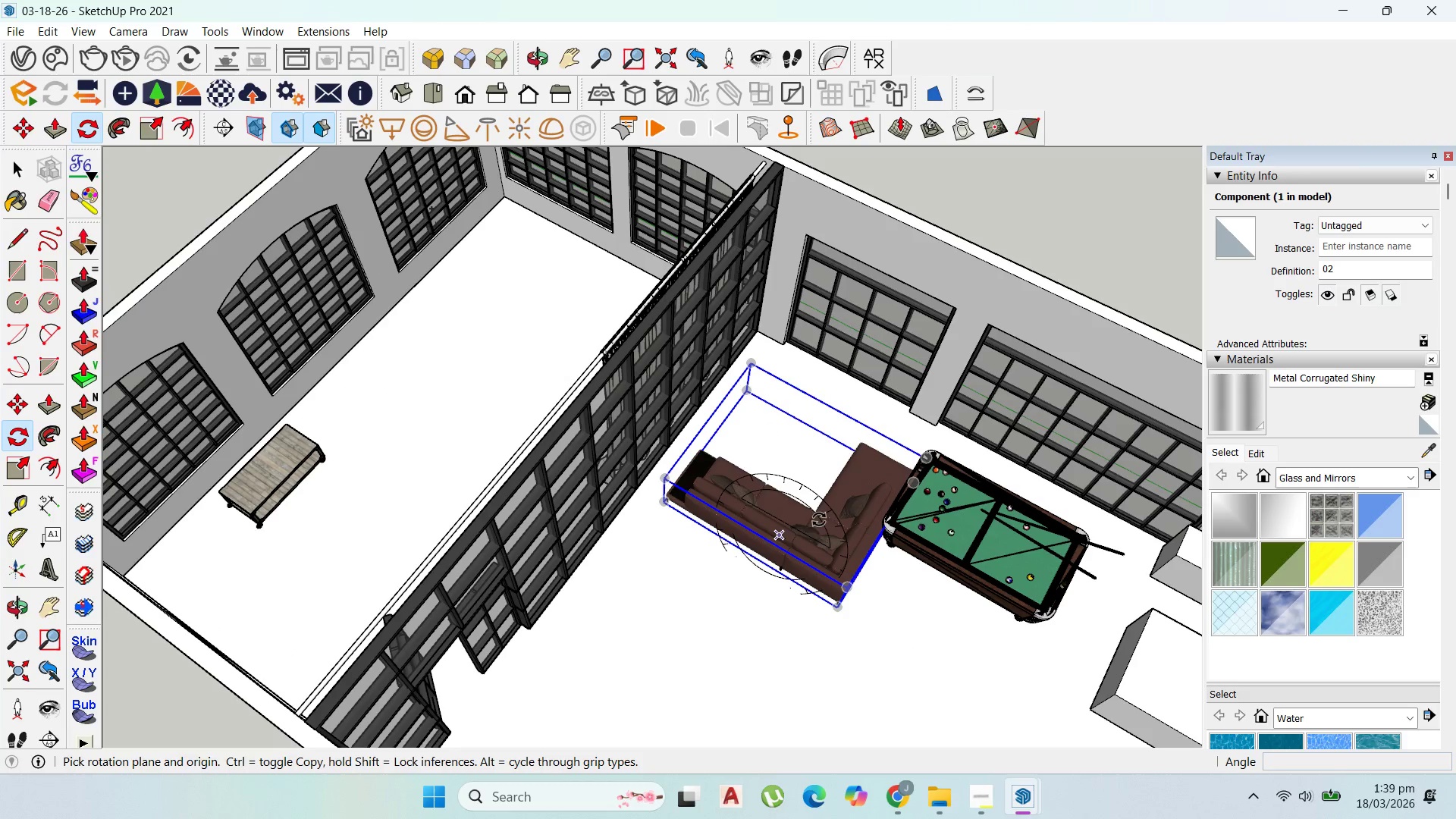 
scroll: coordinate [785, 455], scroll_direction: up, amount: 6.0
 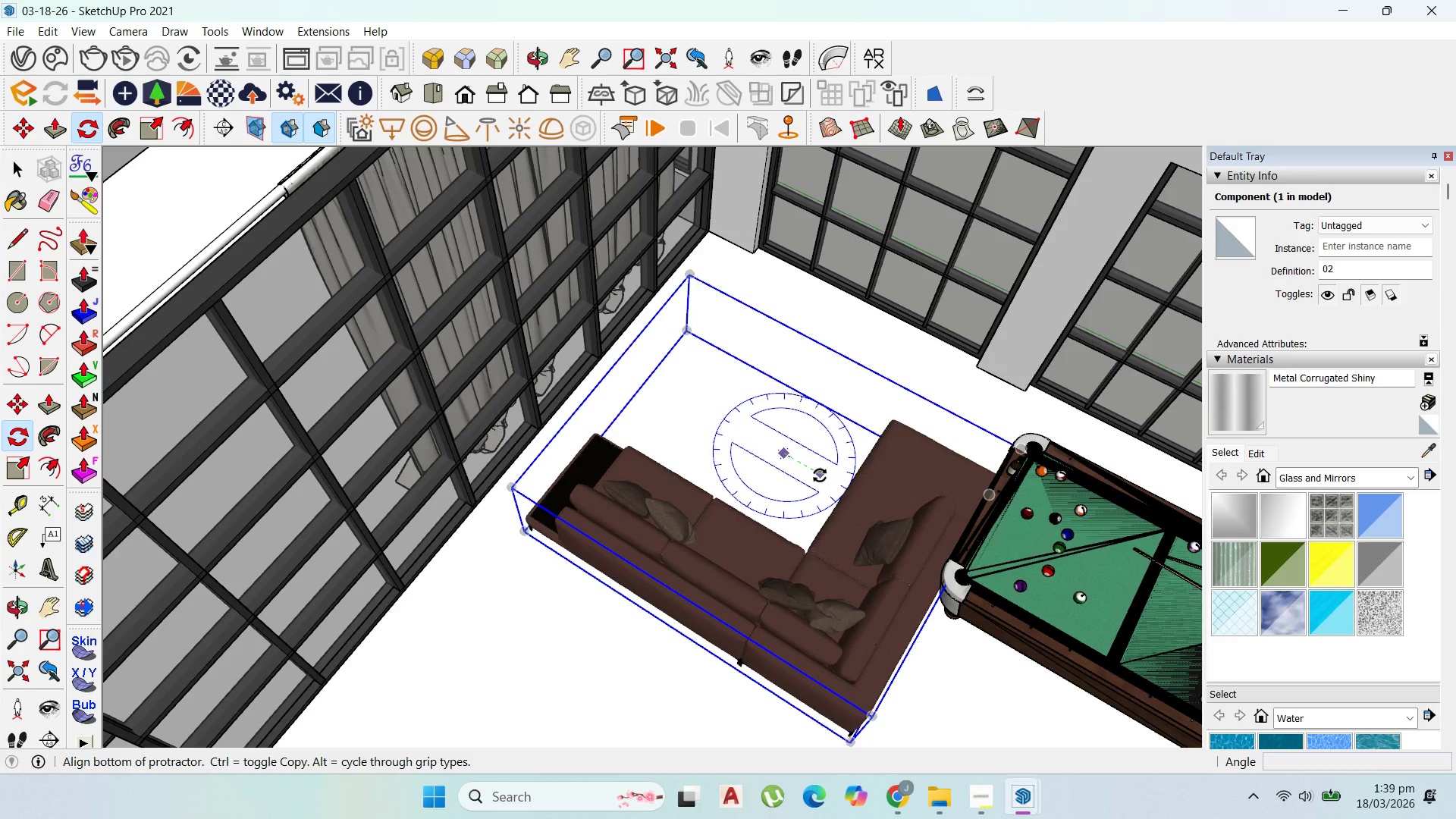 
left_click([820, 475])
 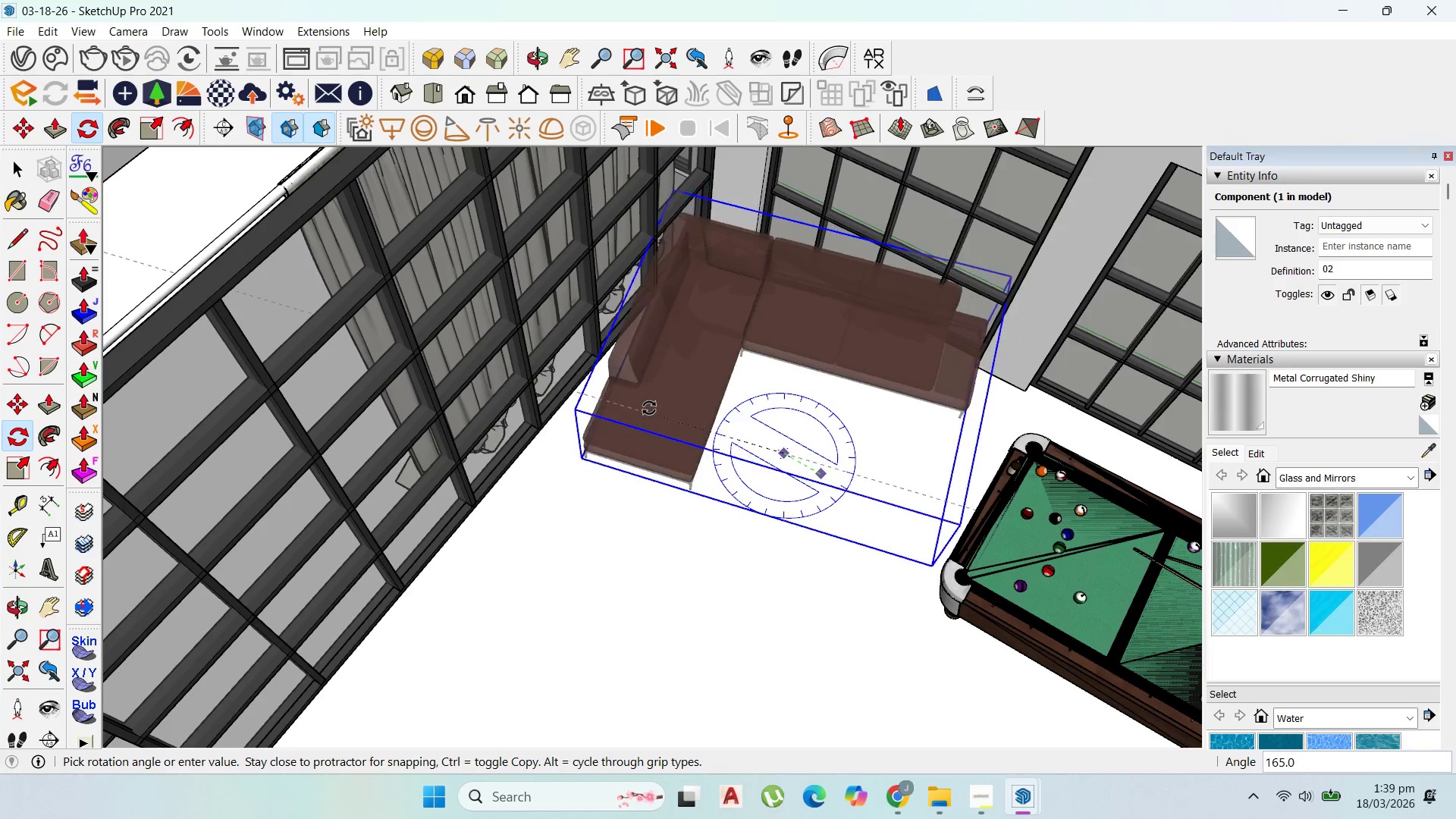 
wait(5.19)
 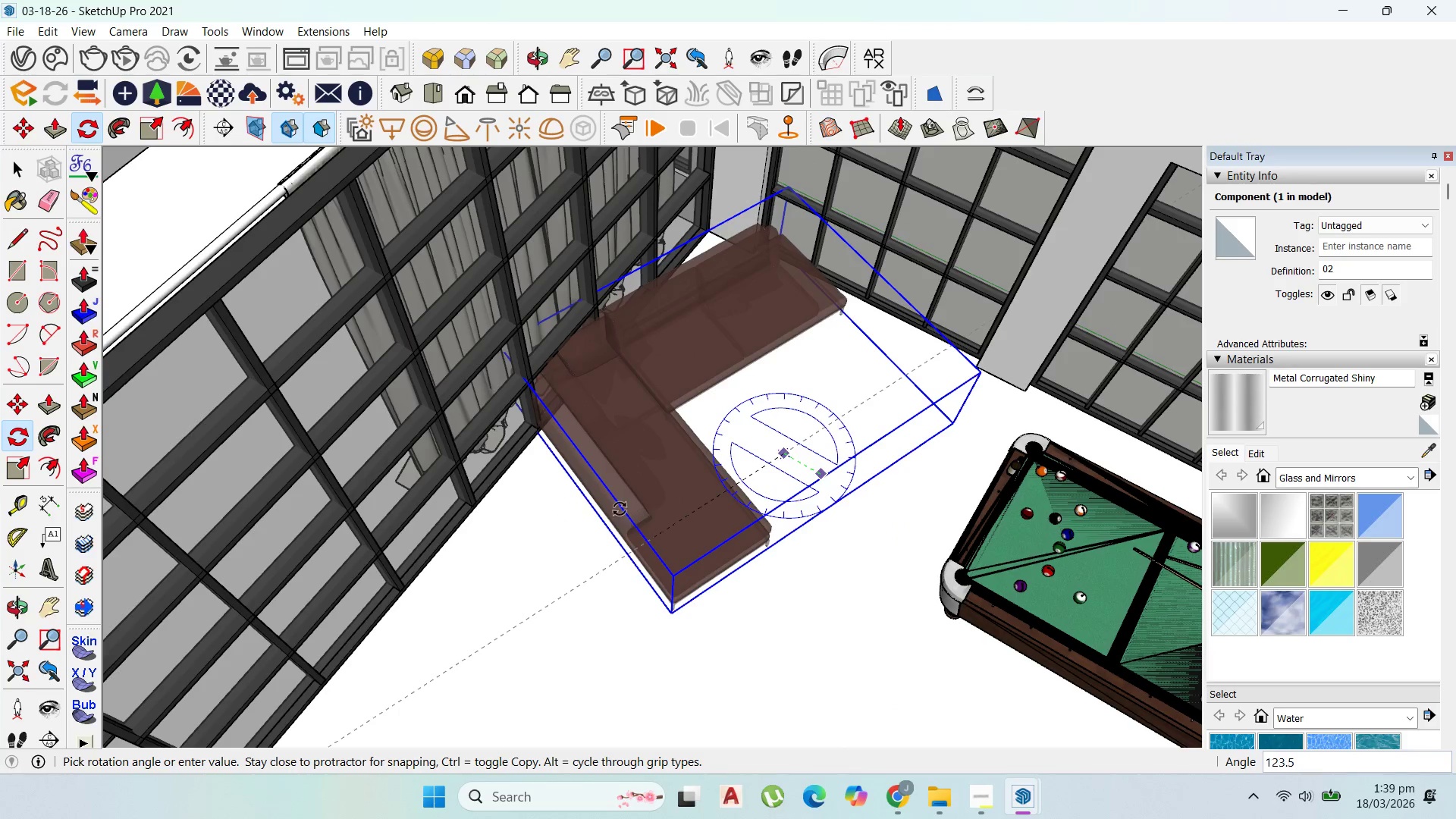 
key(ArrowLeft)
 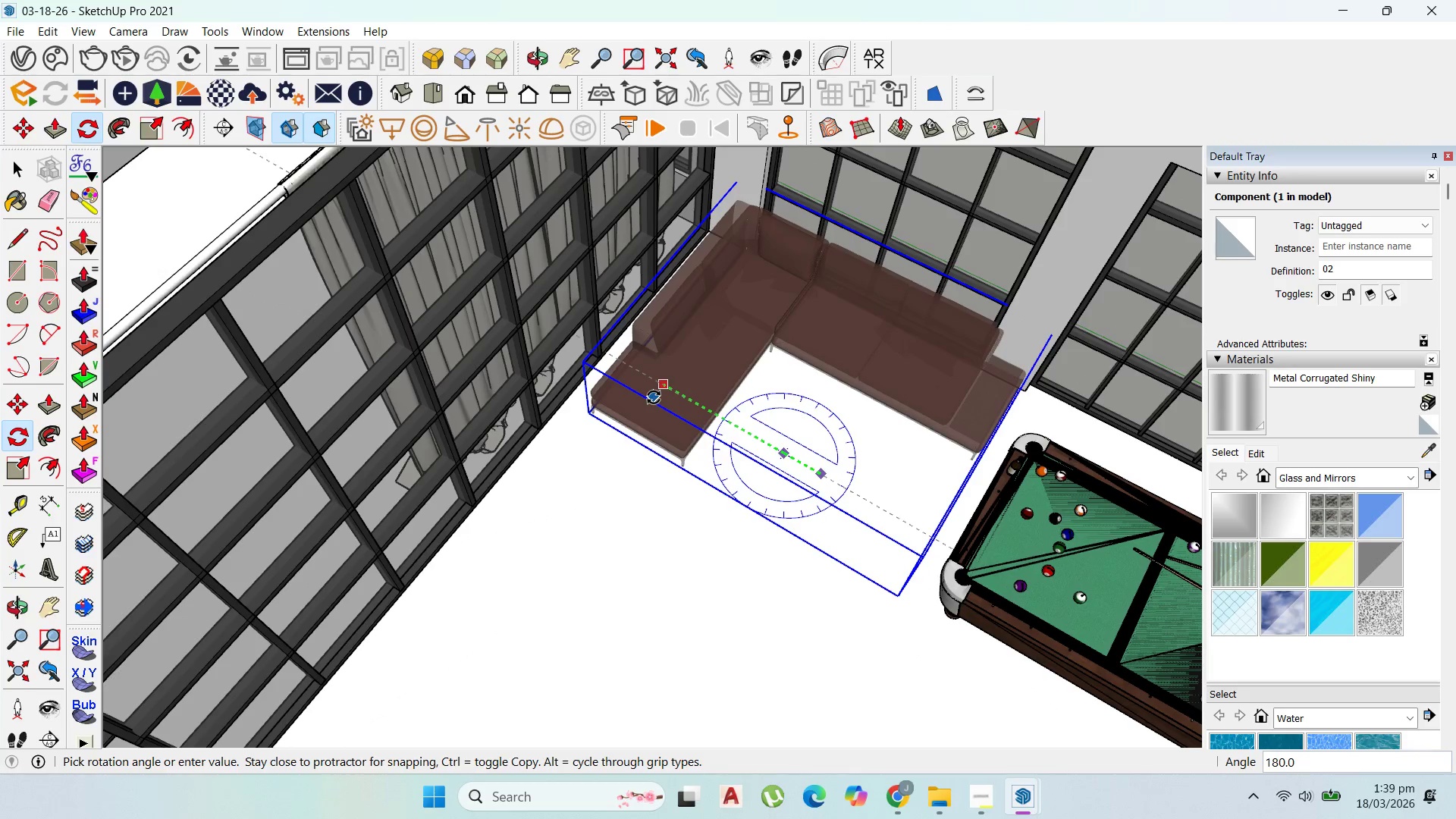 
left_click([654, 397])
 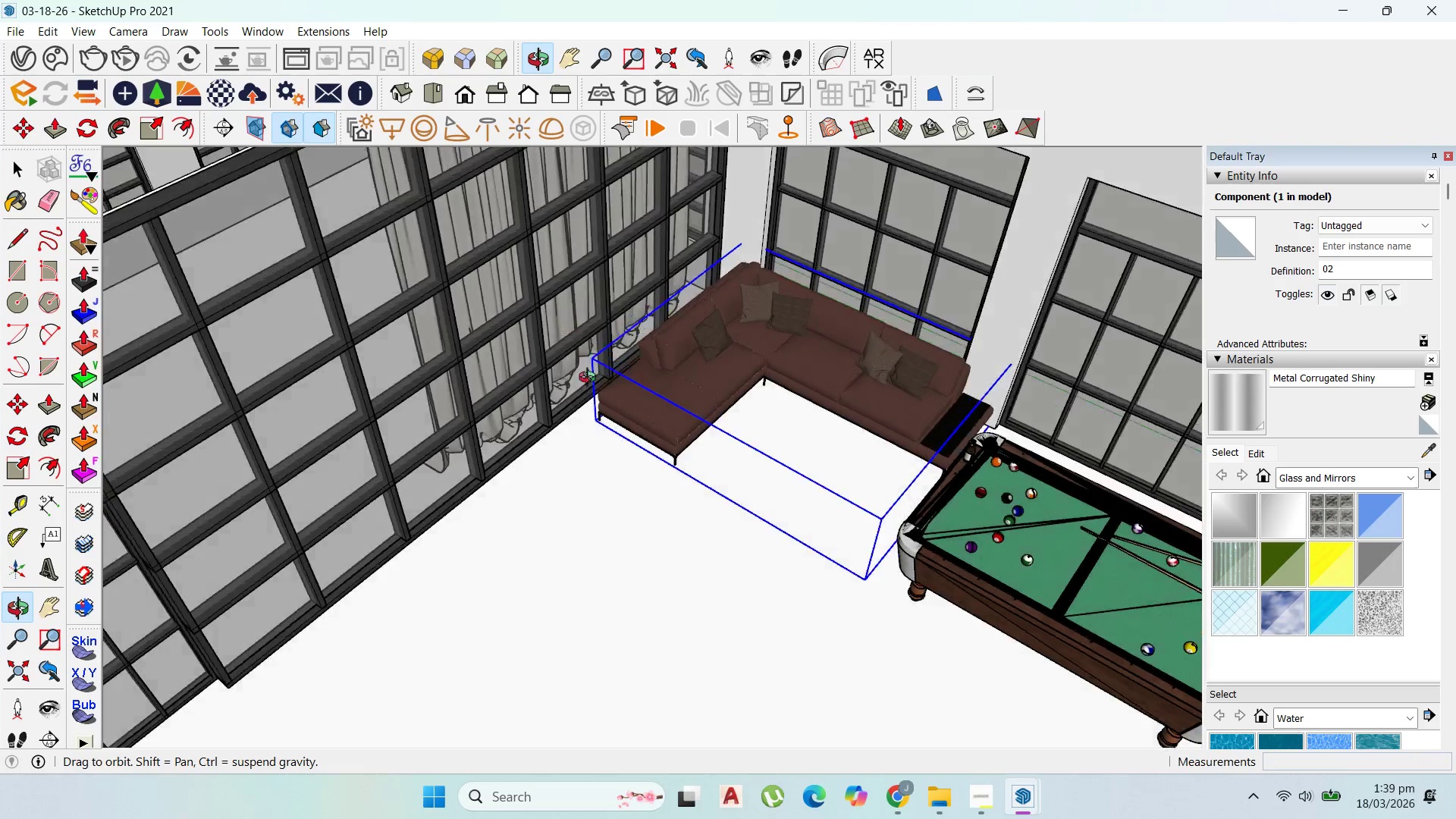 
scroll: coordinate [874, 425], scroll_direction: up, amount: 6.0
 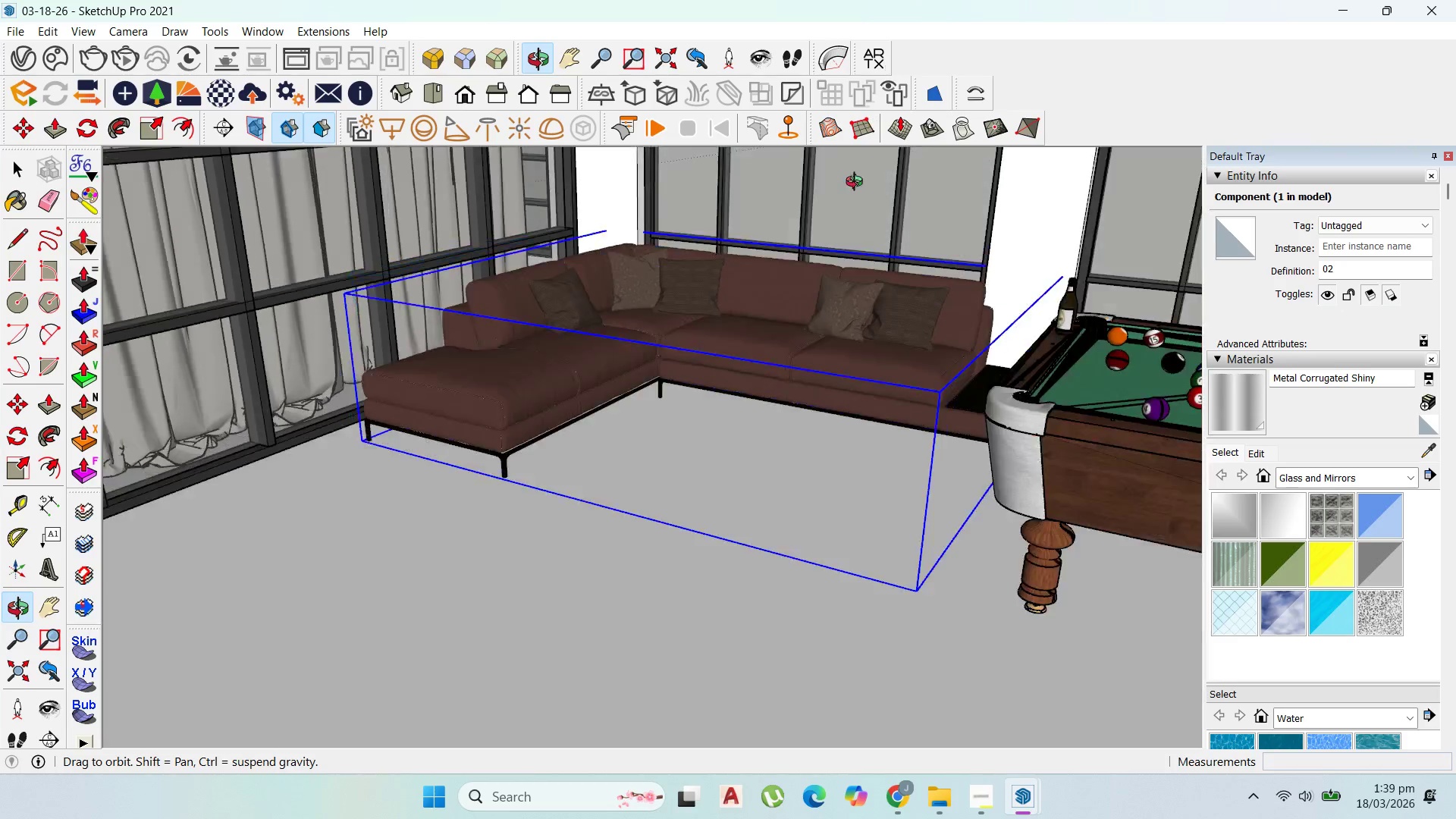 
scroll: coordinate [884, 313], scroll_direction: down, amount: 13.0
 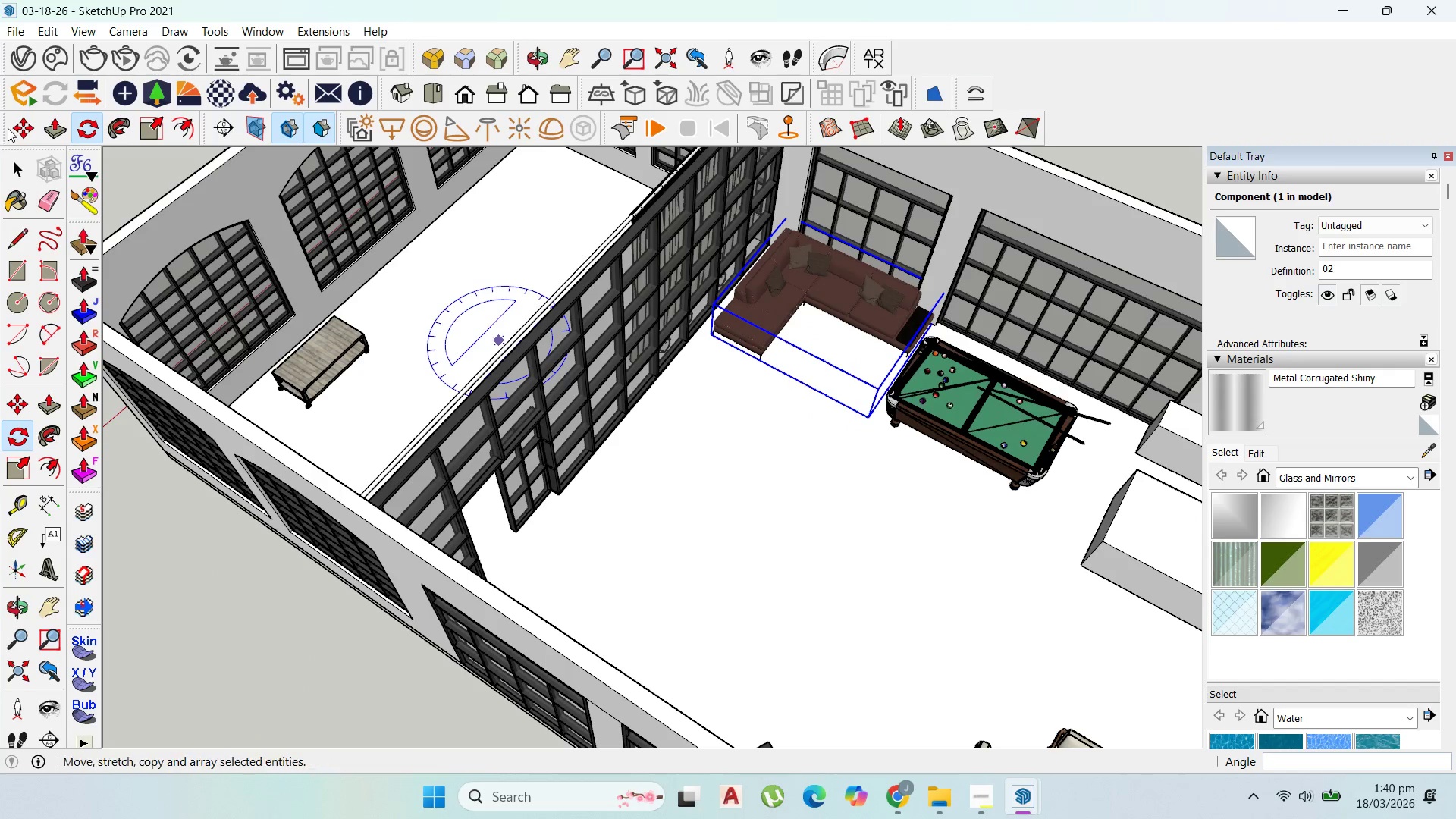 
left_click([20, 125])
 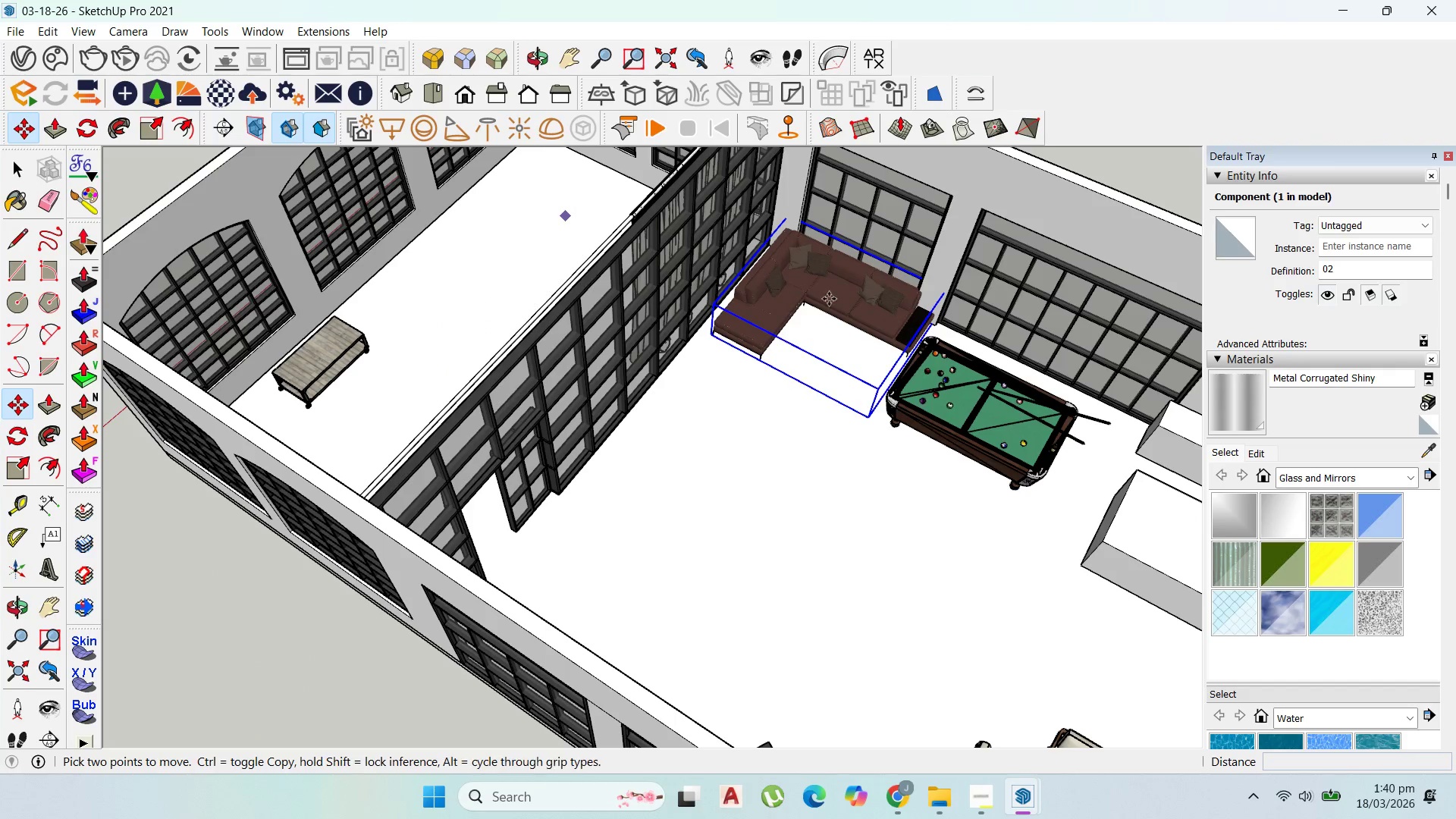 
scroll: coordinate [846, 299], scroll_direction: up, amount: 5.0
 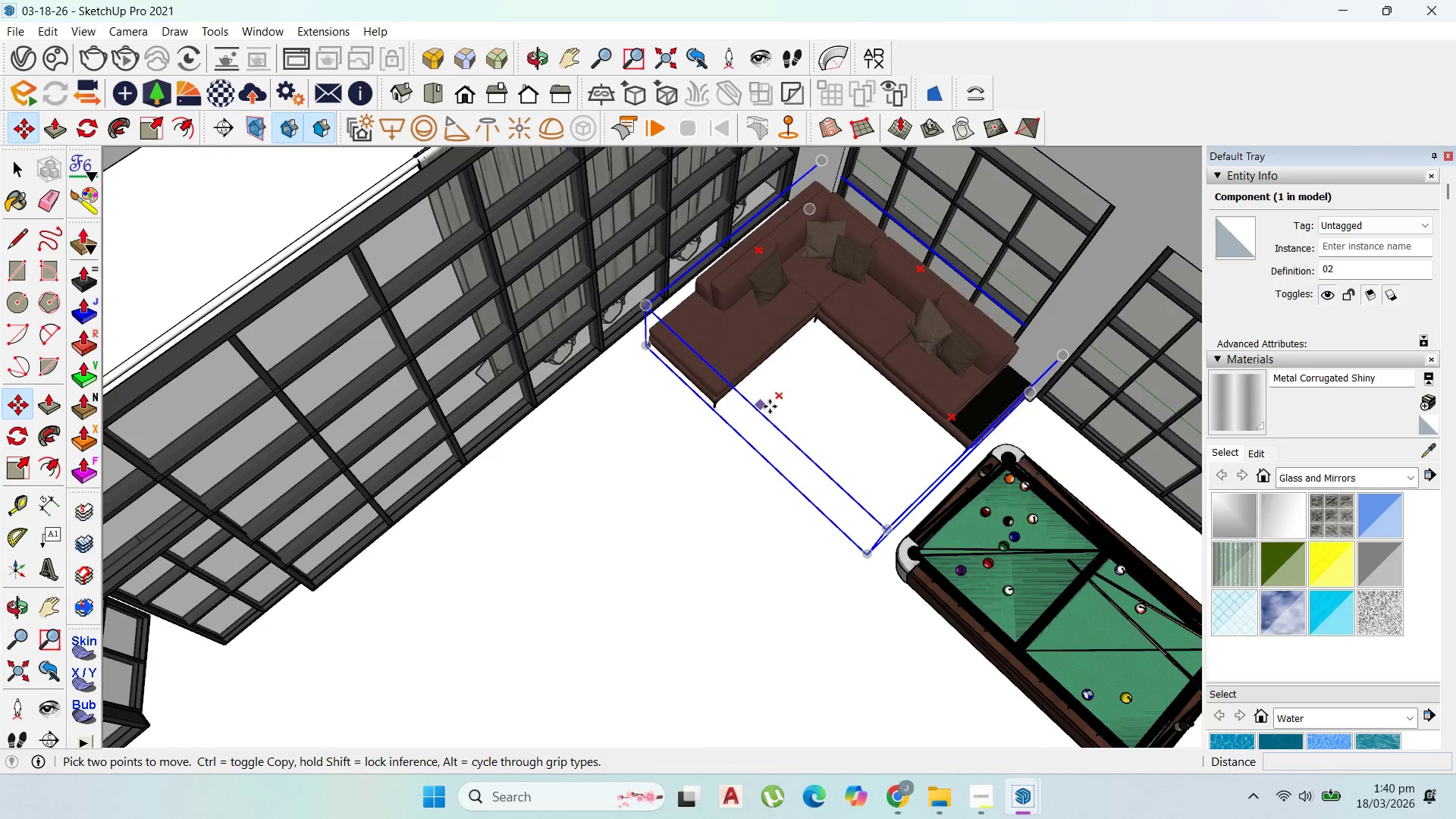 
left_click([772, 406])
 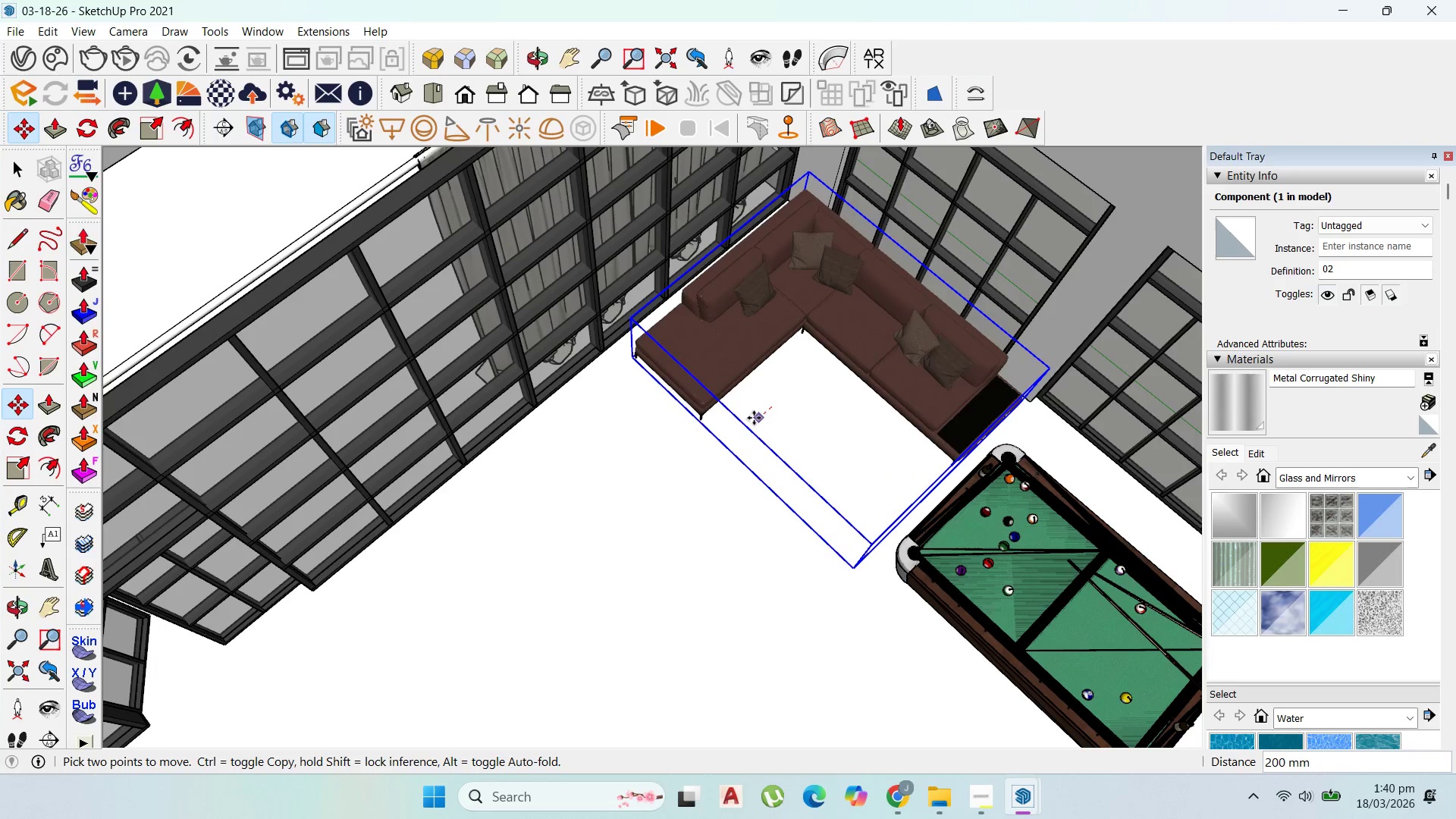 
left_click([752, 419])
 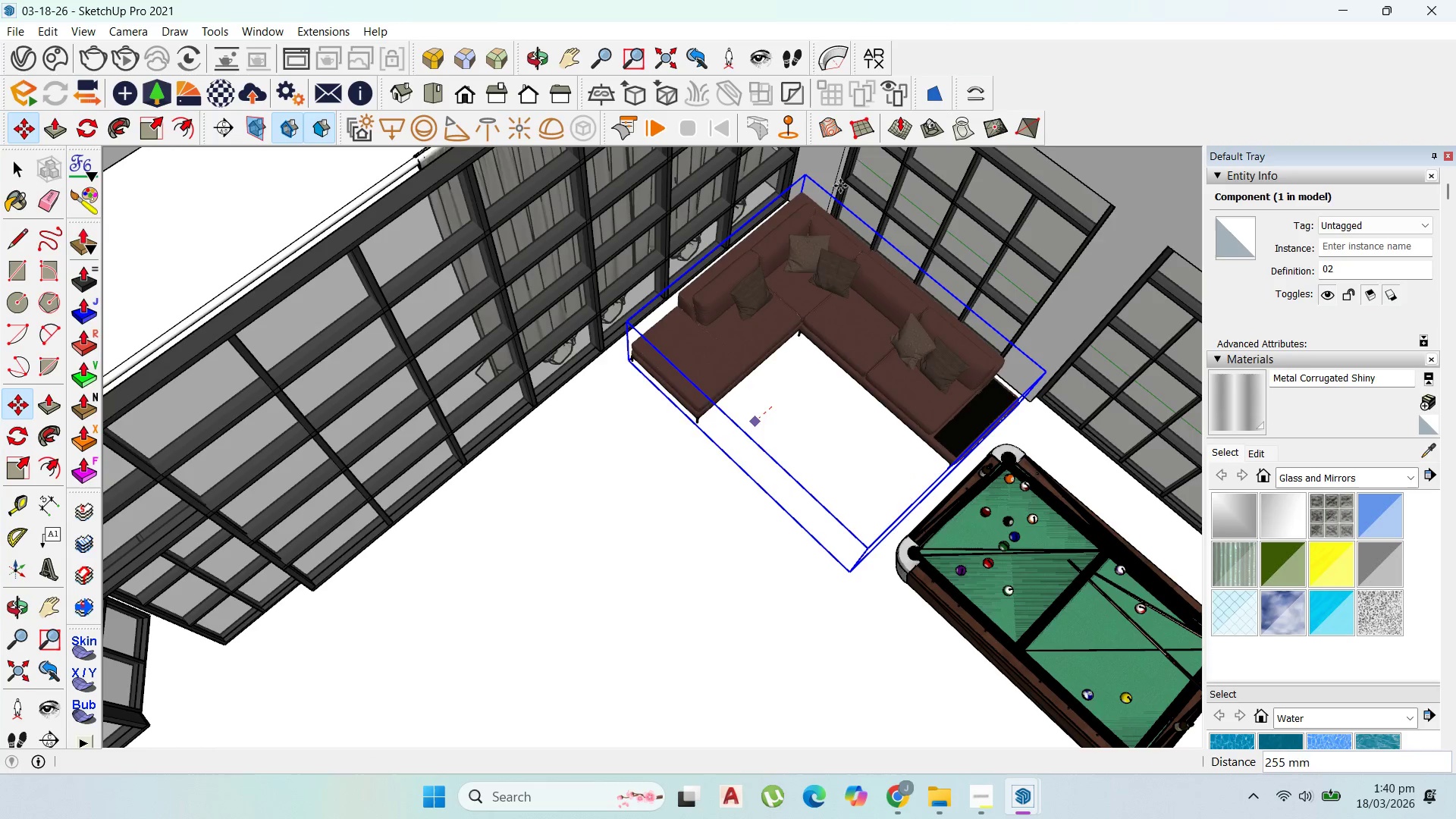 
scroll: coordinate [604, 405], scroll_direction: down, amount: 8.0
 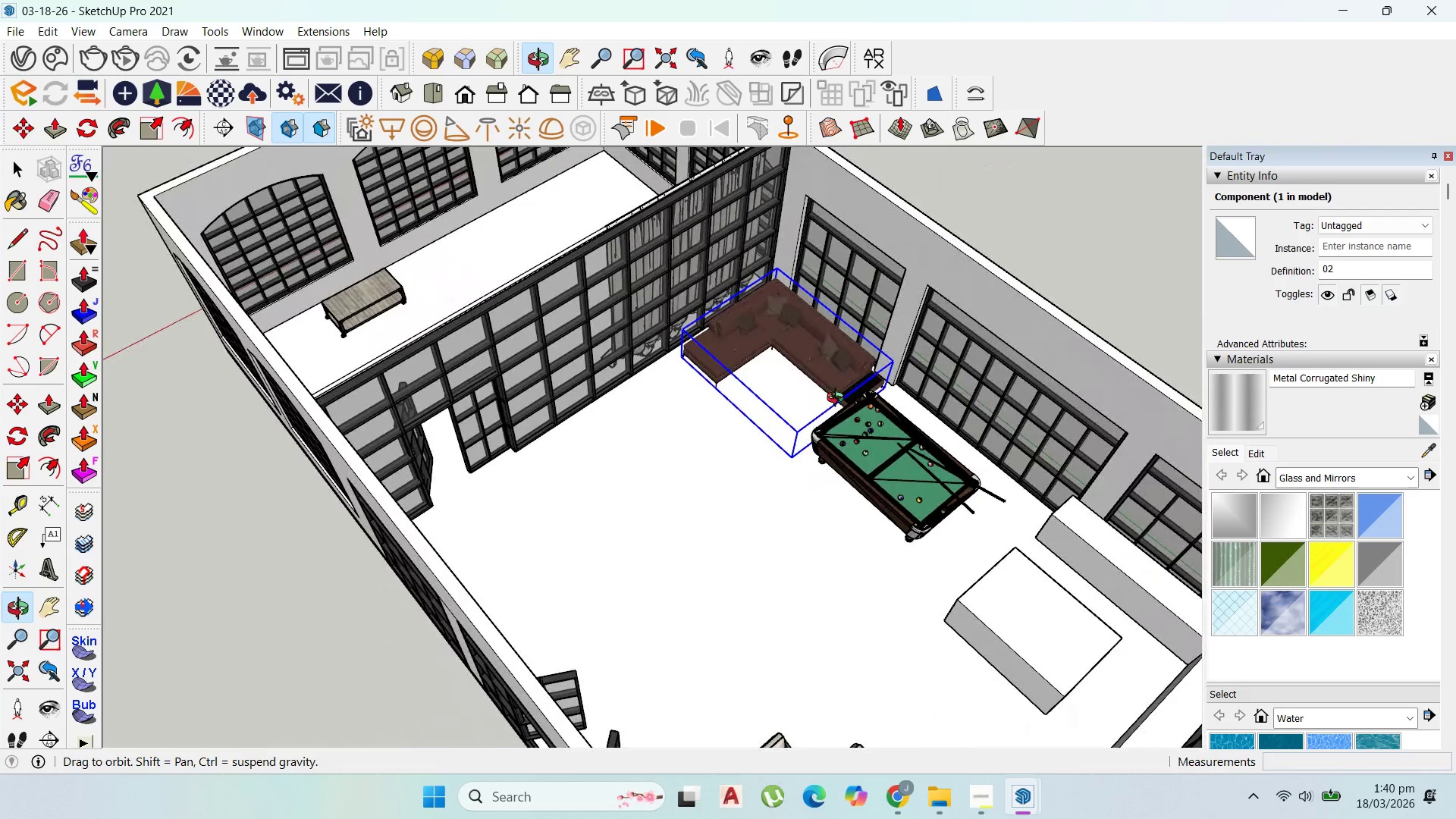 
scroll: coordinate [962, 444], scroll_direction: up, amount: 26.0
 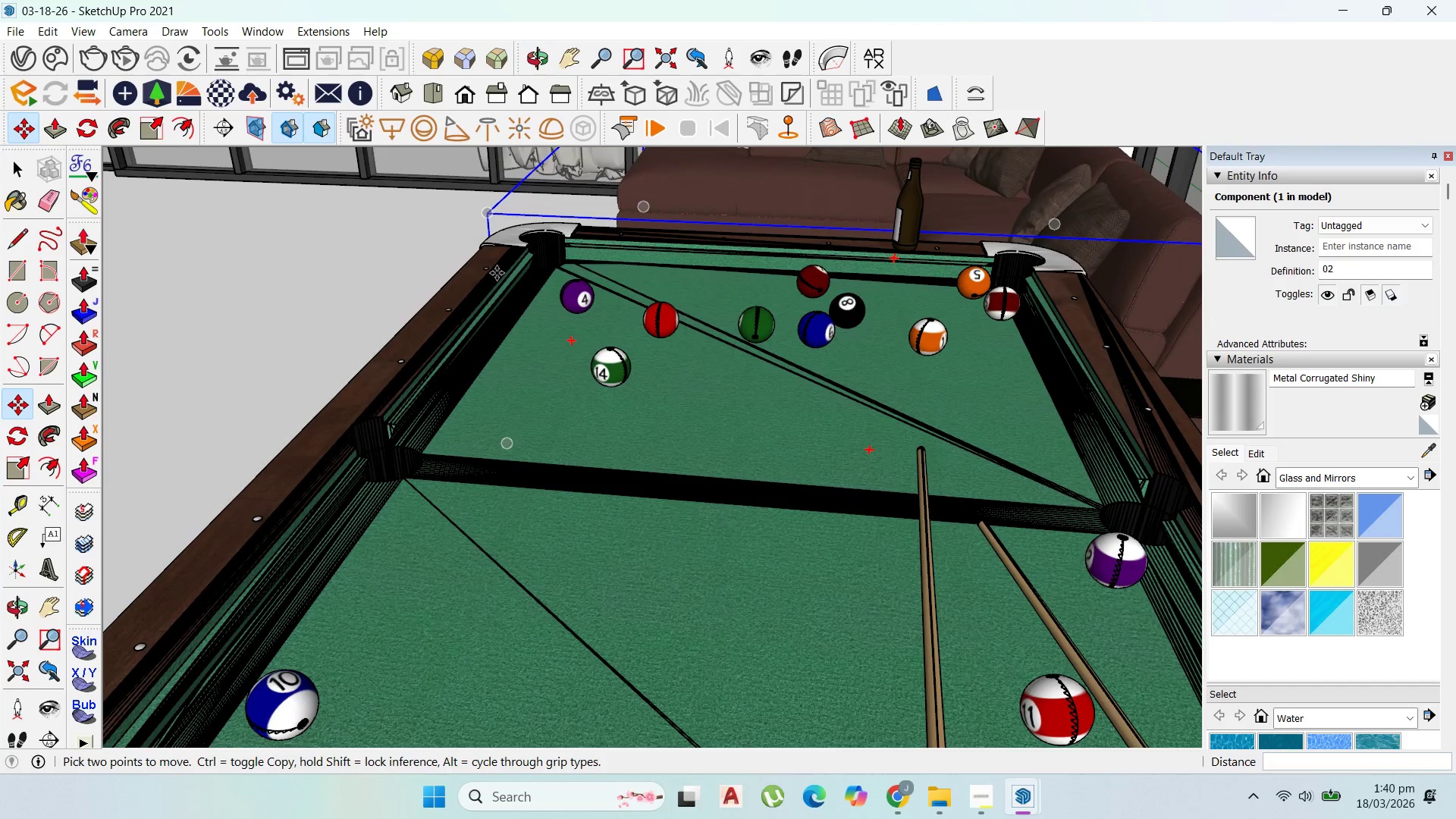 
wait(12.93)
 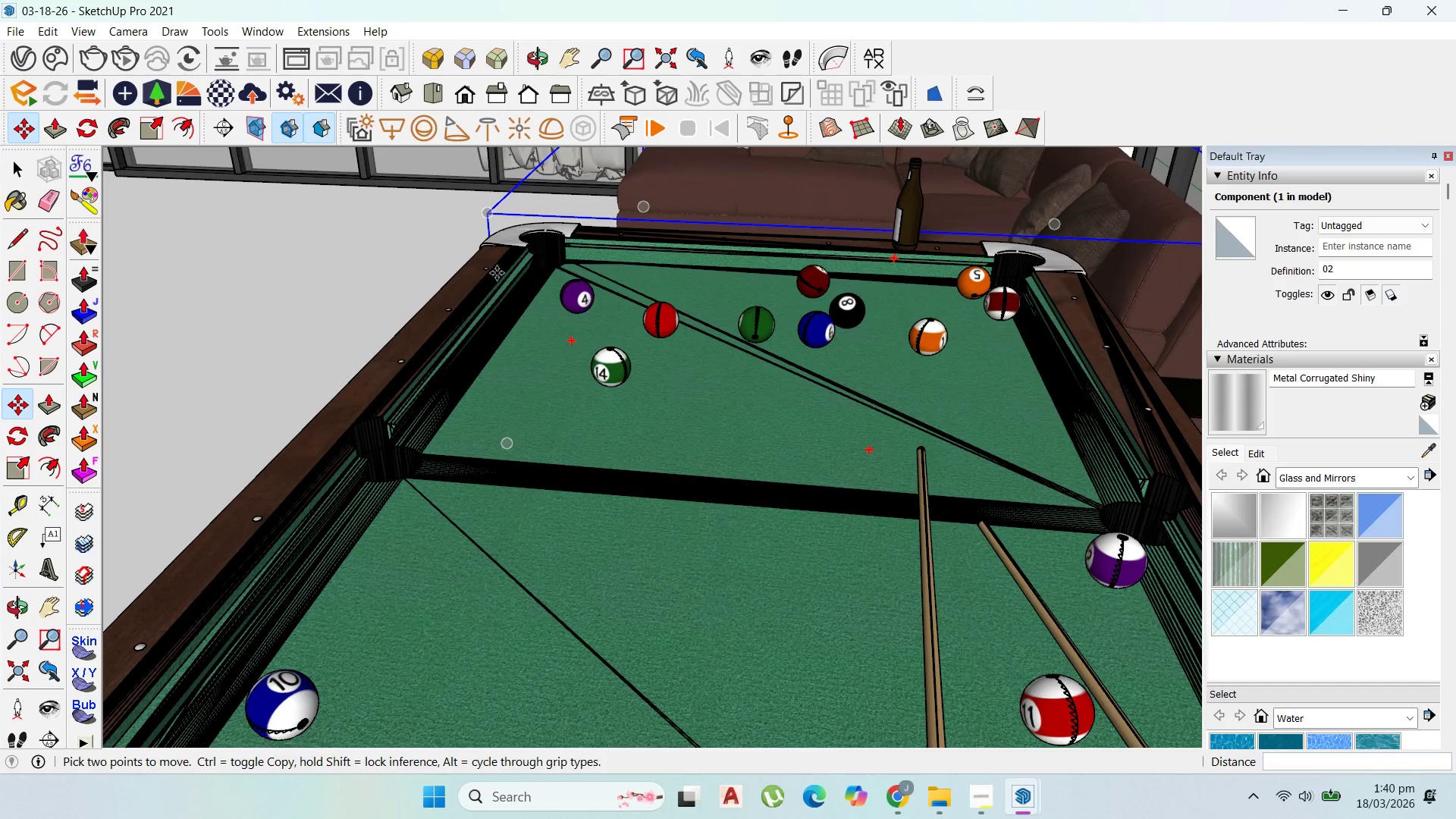 
scroll: coordinate [990, 655], scroll_direction: down, amount: 12.0
 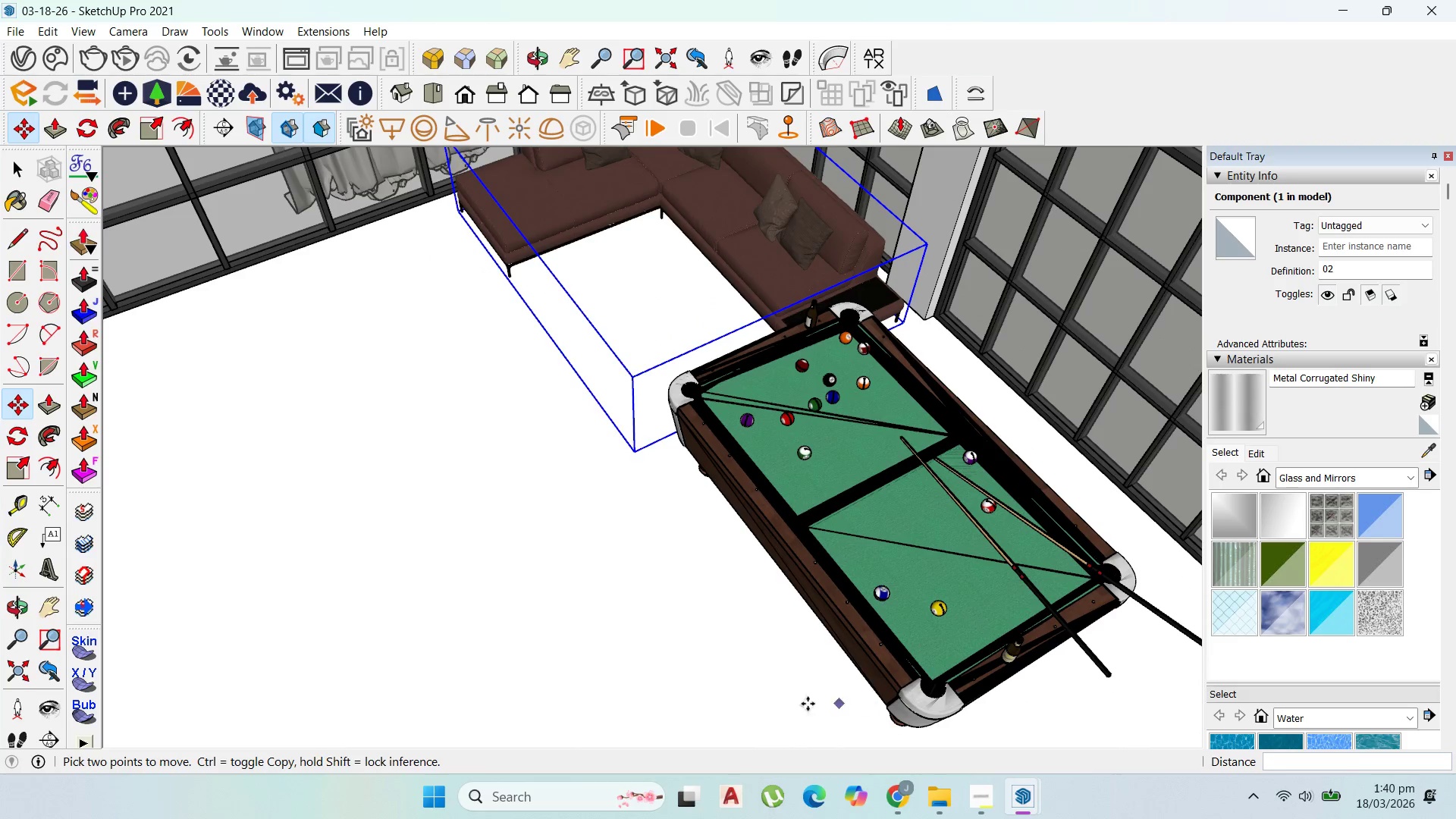 
left_click([896, 789])
 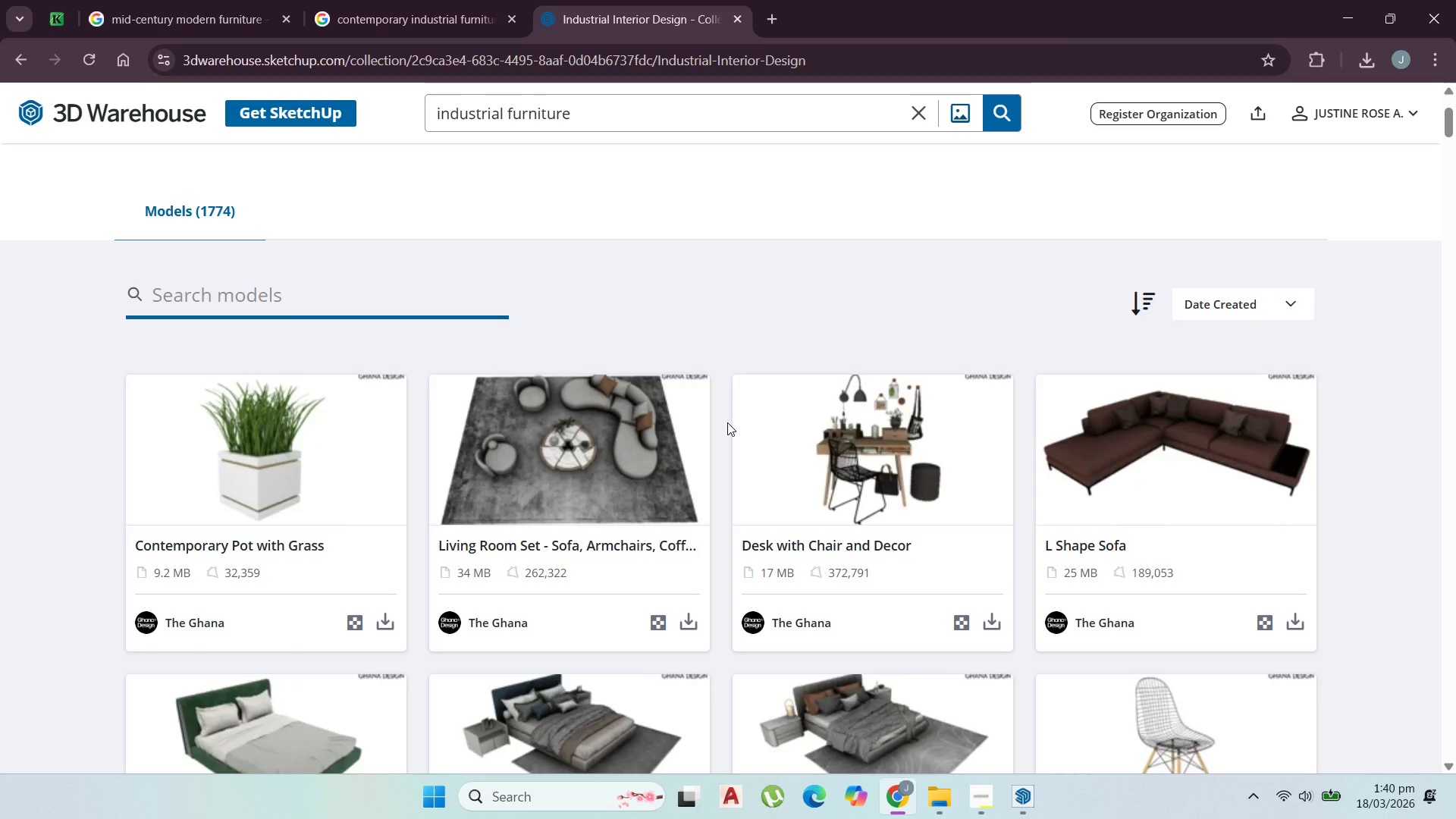 
scroll: coordinate [940, 576], scroll_direction: down, amount: 23.0
 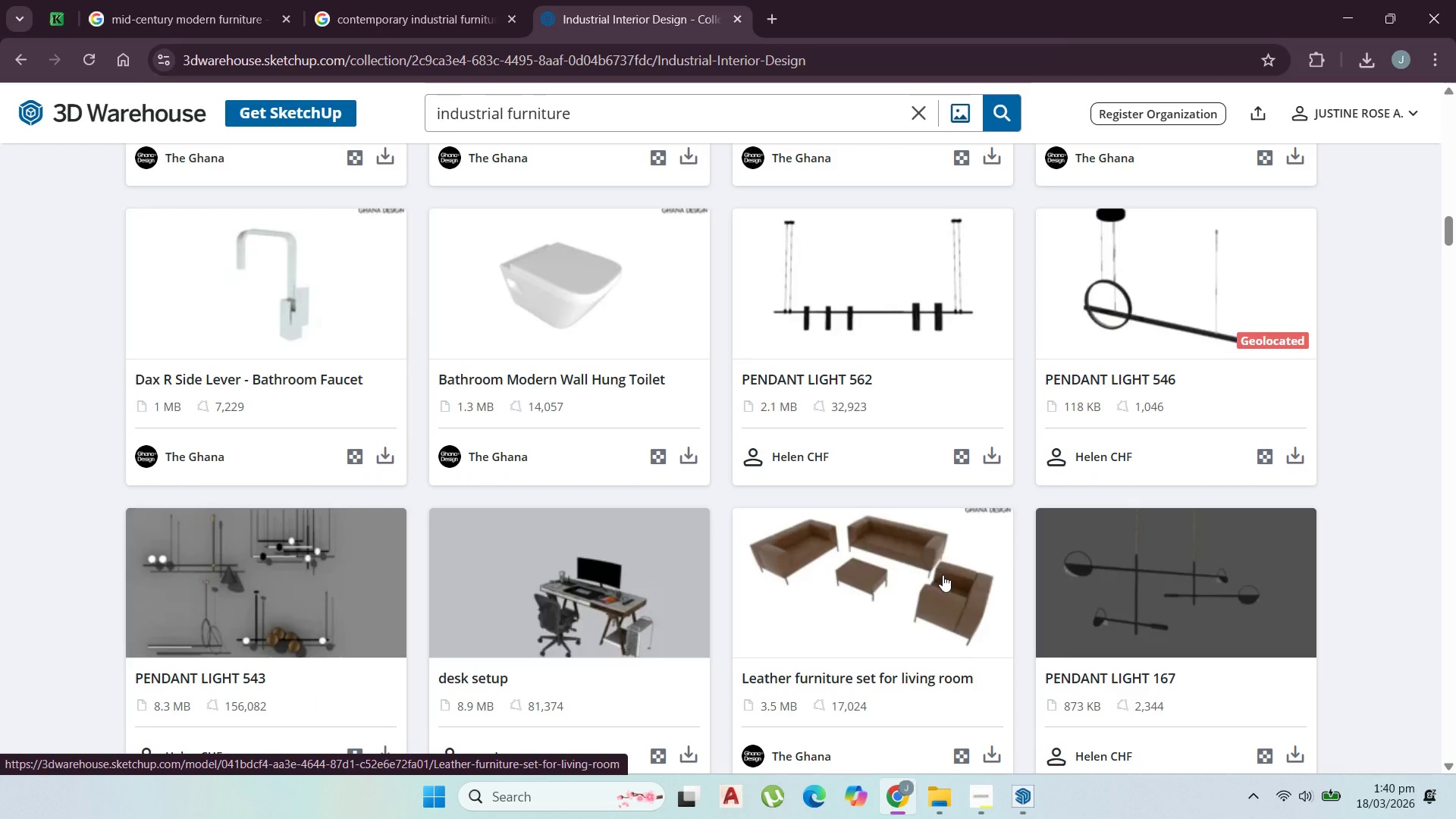 
scroll: coordinate [964, 533], scroll_direction: down, amount: 21.0
 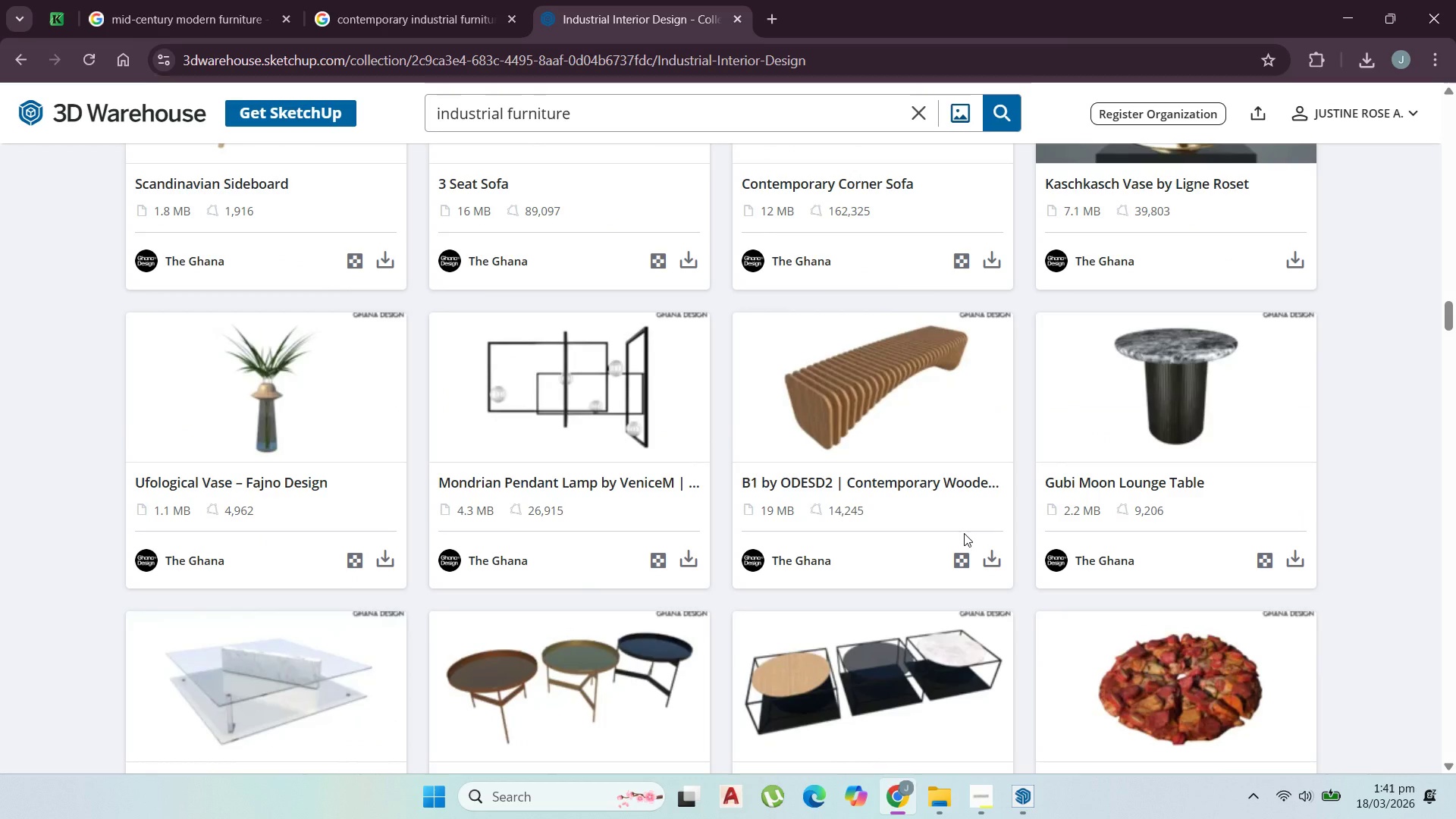 
scroll: coordinate [1007, 523], scroll_direction: down, amount: 15.0
 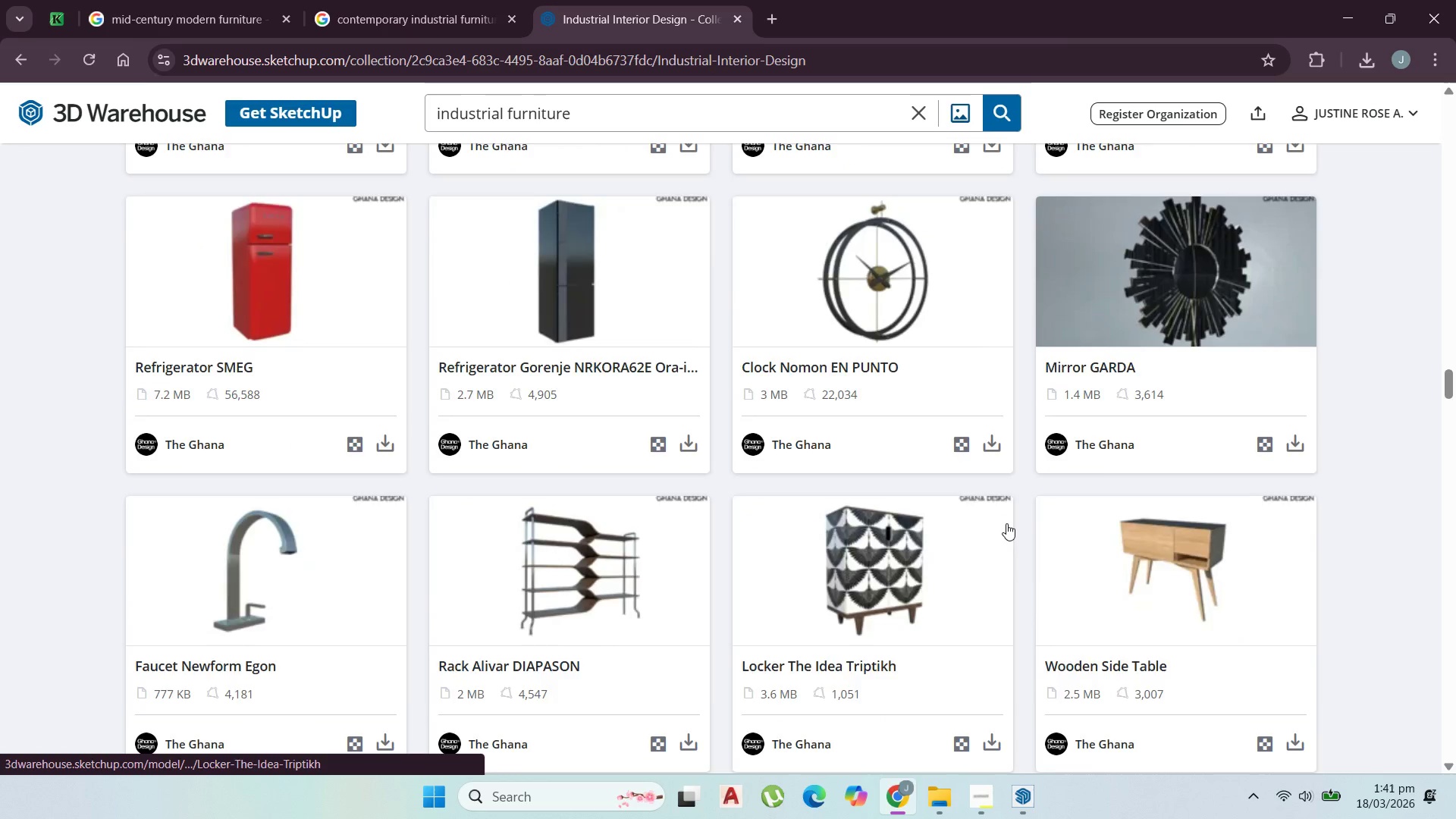 
scroll: coordinate [1006, 523], scroll_direction: down, amount: 2.0
 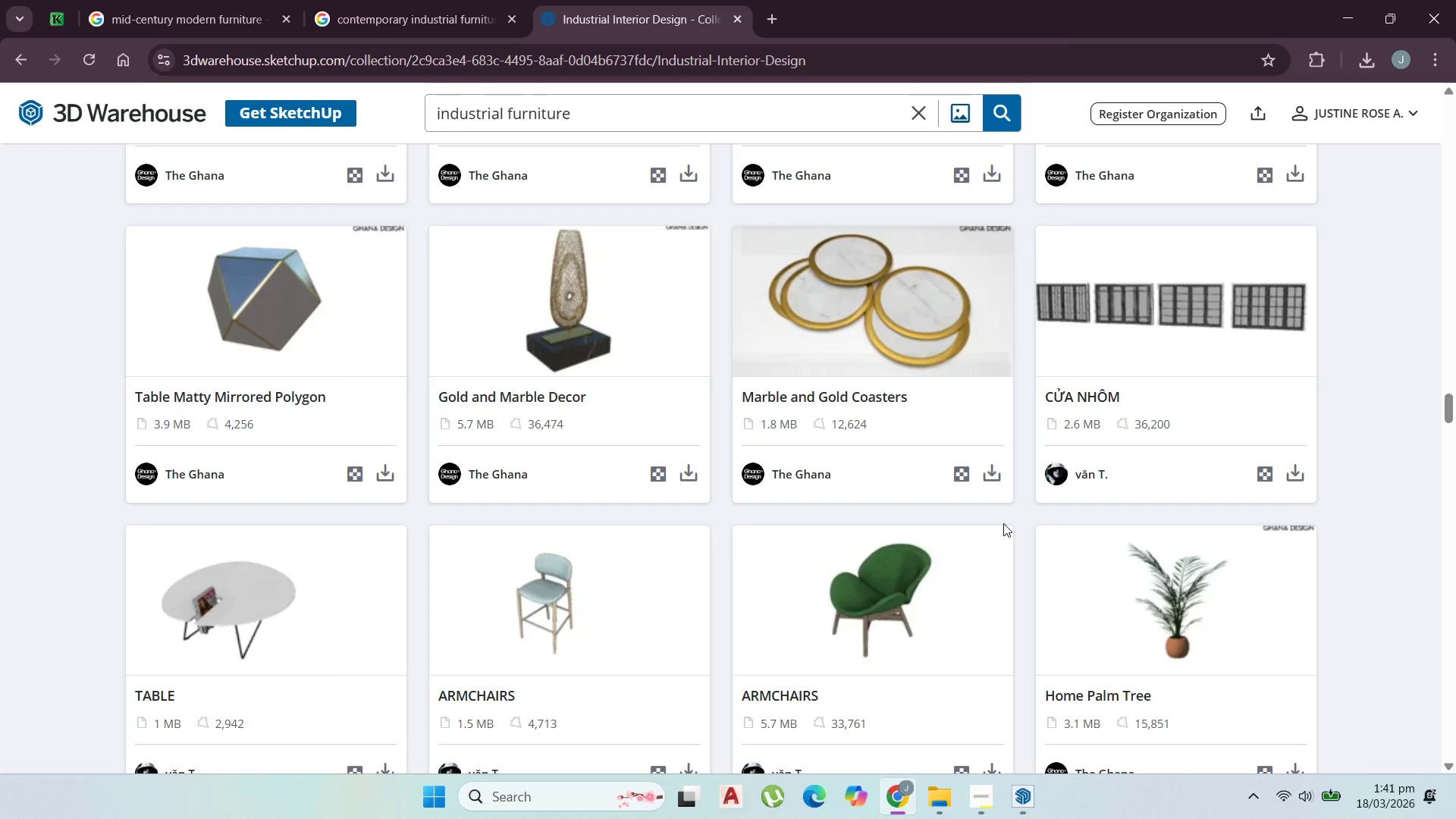 
wait(5.59)
 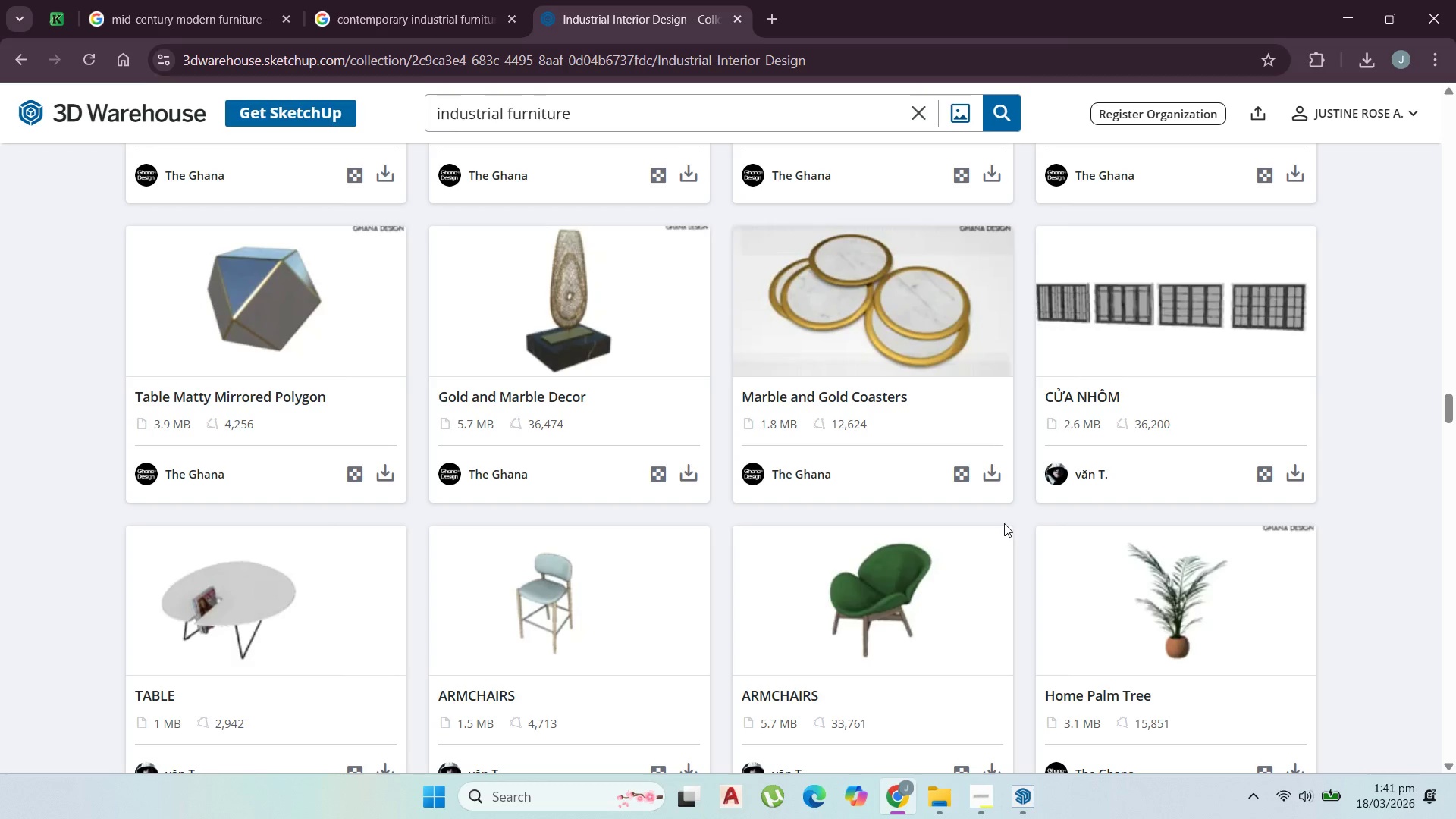 
scroll: coordinate [999, 528], scroll_direction: down, amount: 5.0
 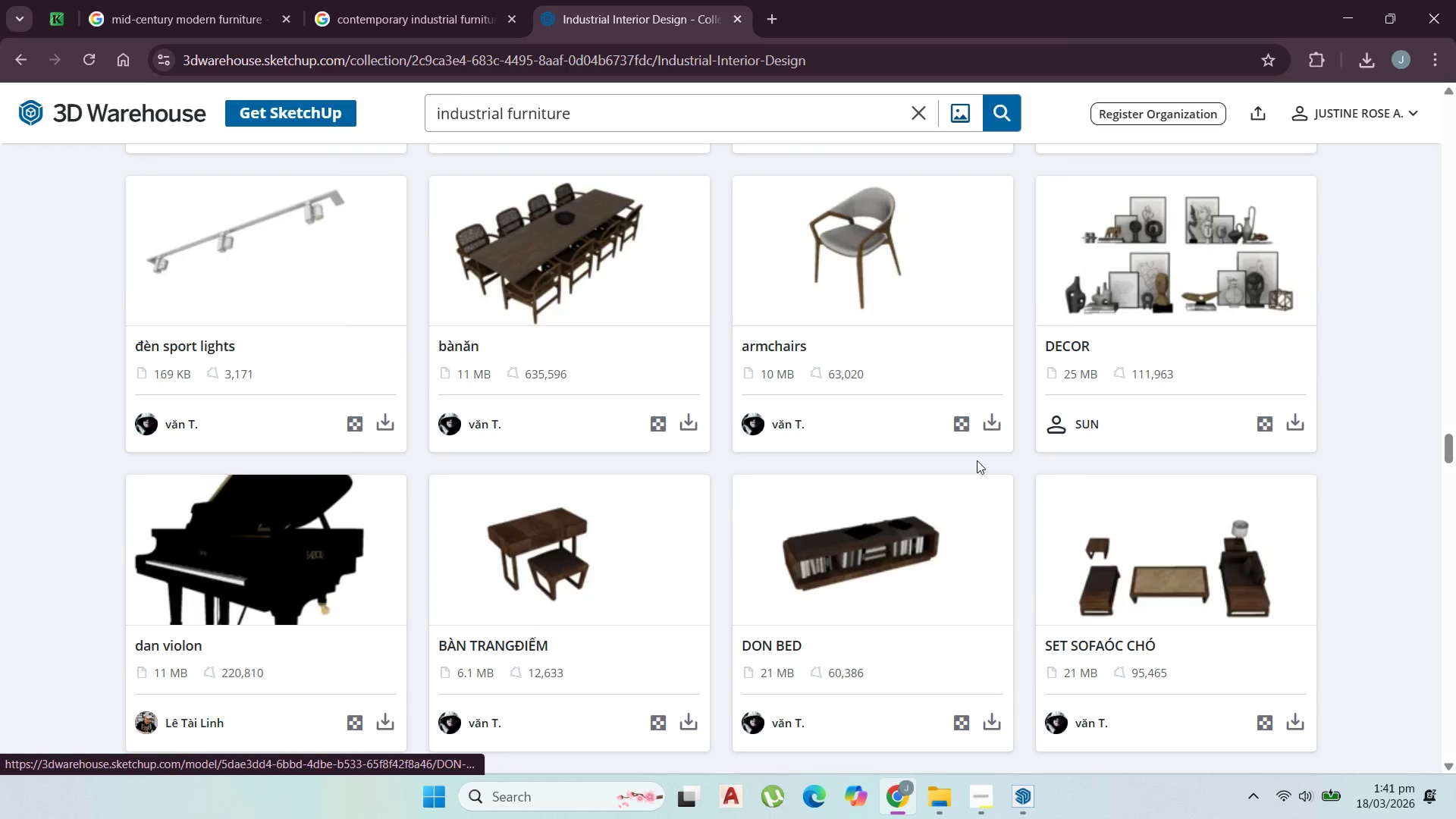 
left_click([992, 424])
 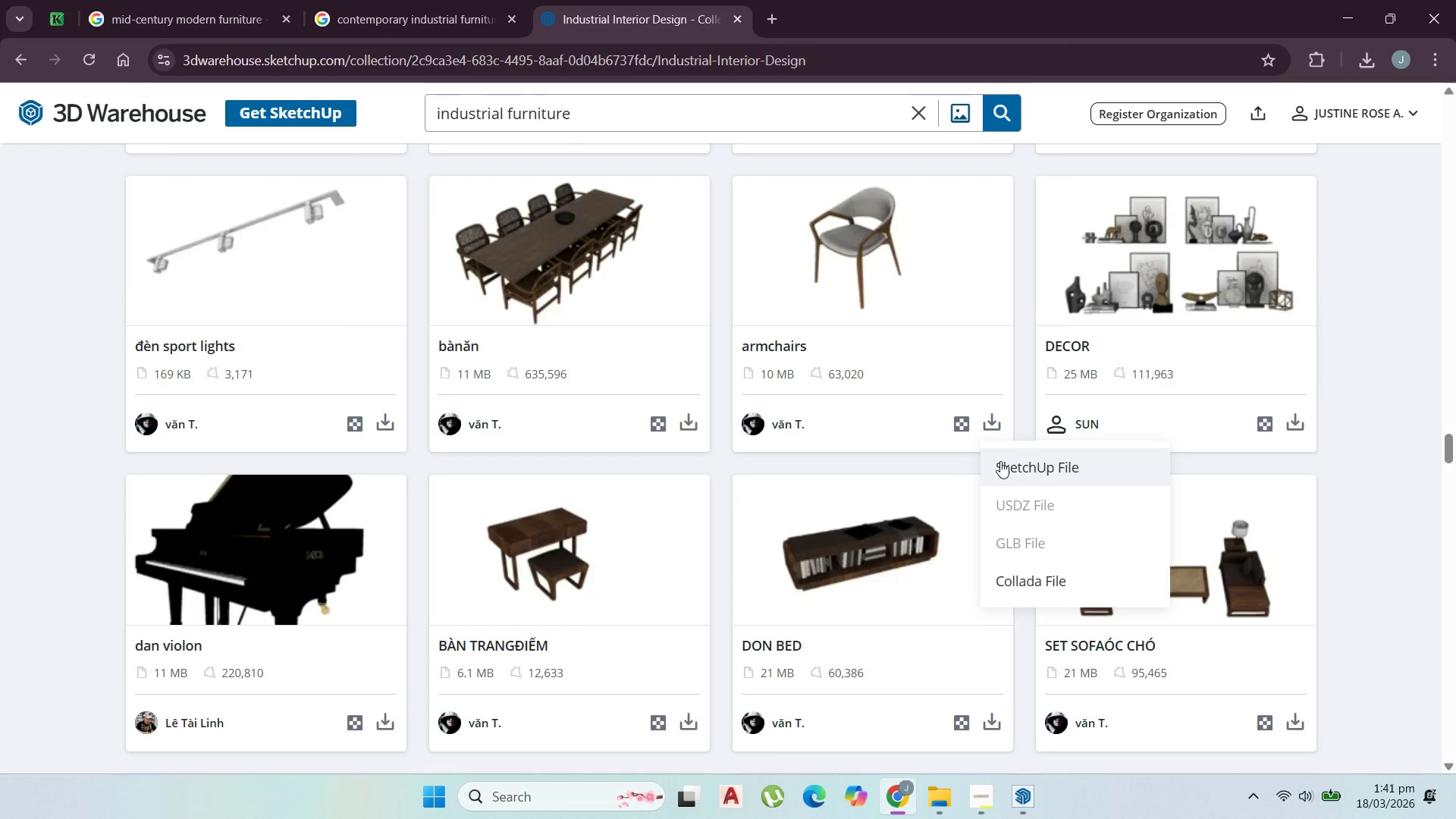 
left_click([1000, 461])
 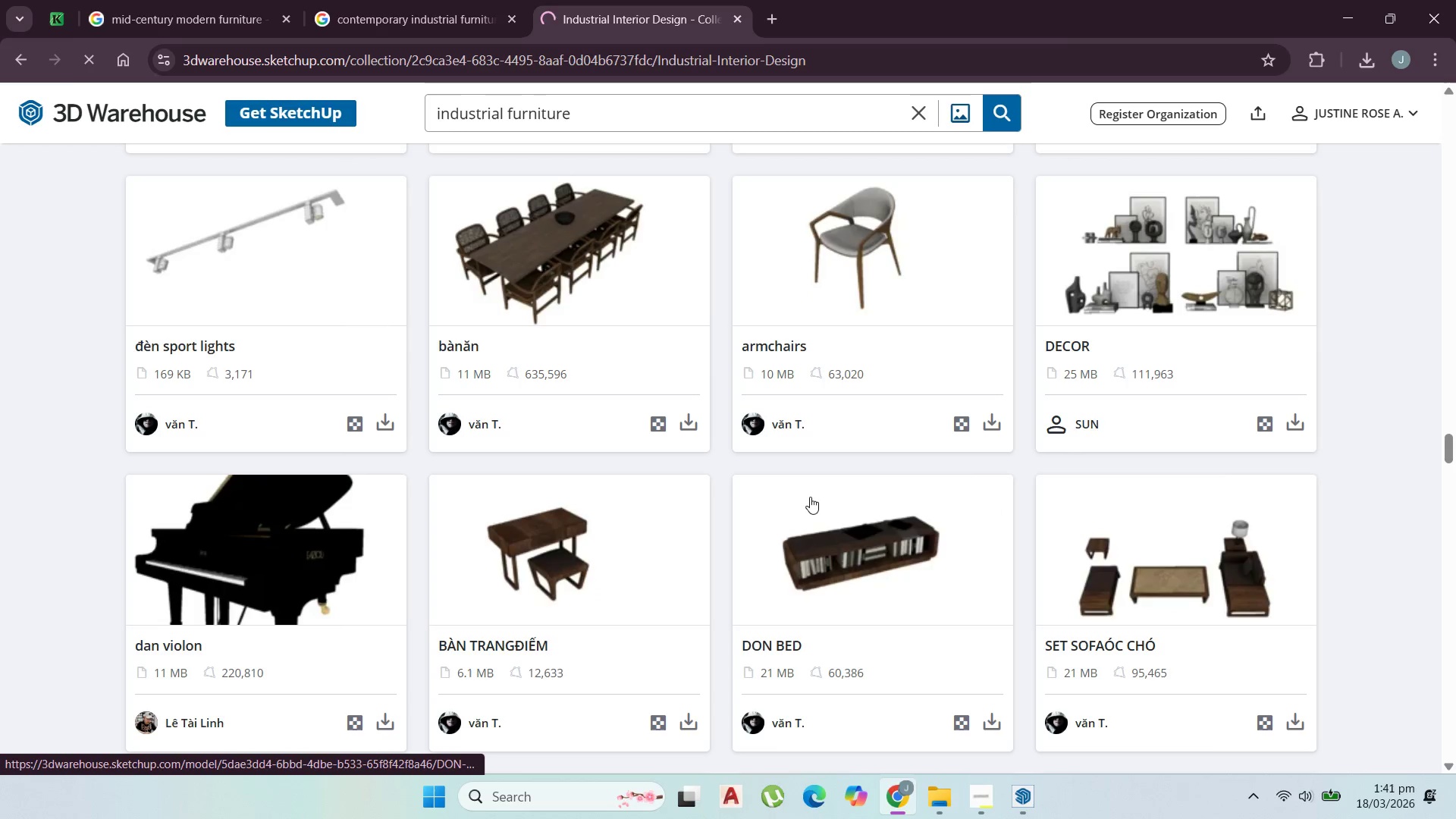 
scroll: coordinate [811, 500], scroll_direction: down, amount: 1.0
 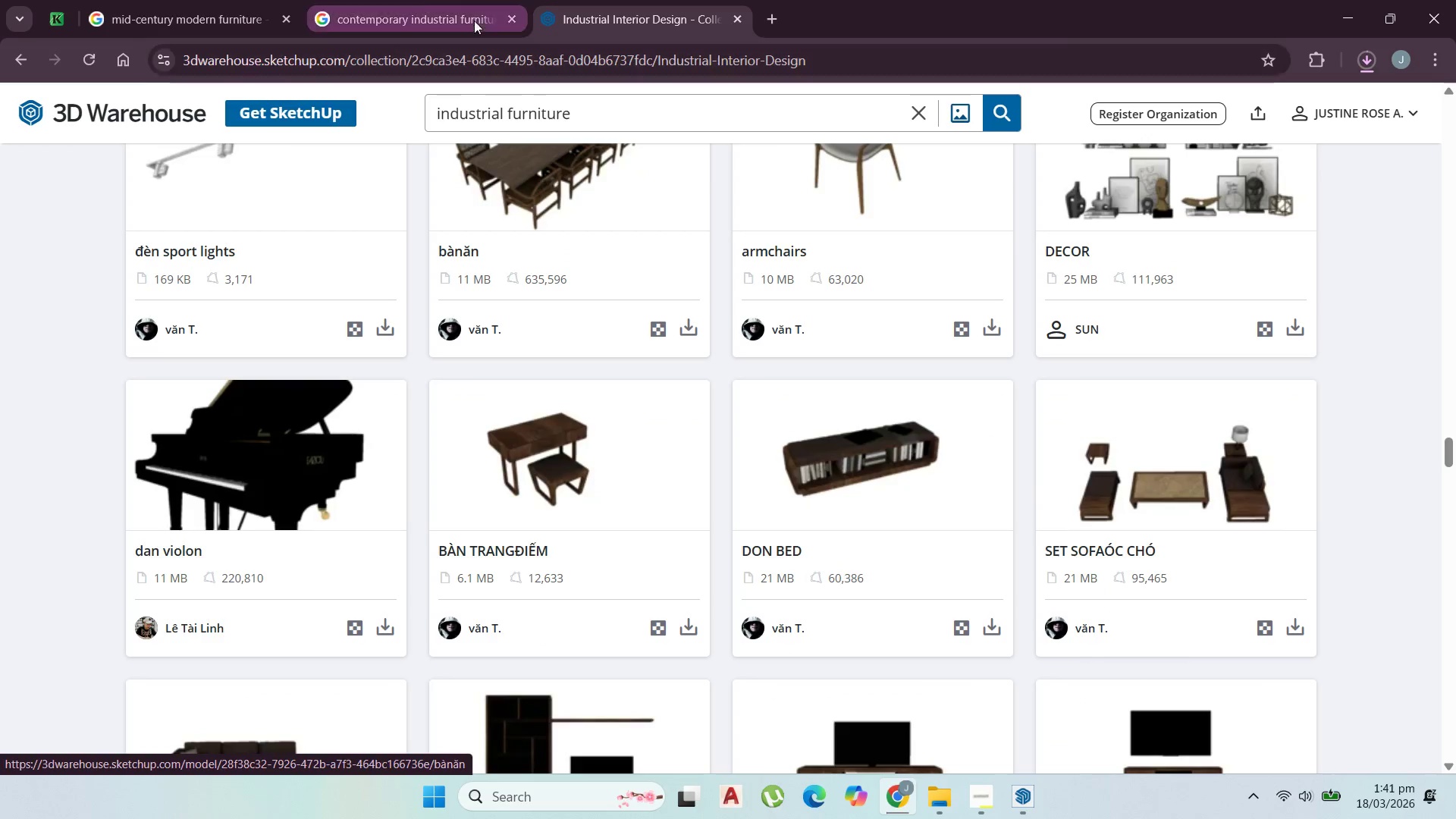 
left_click([428, 0])
 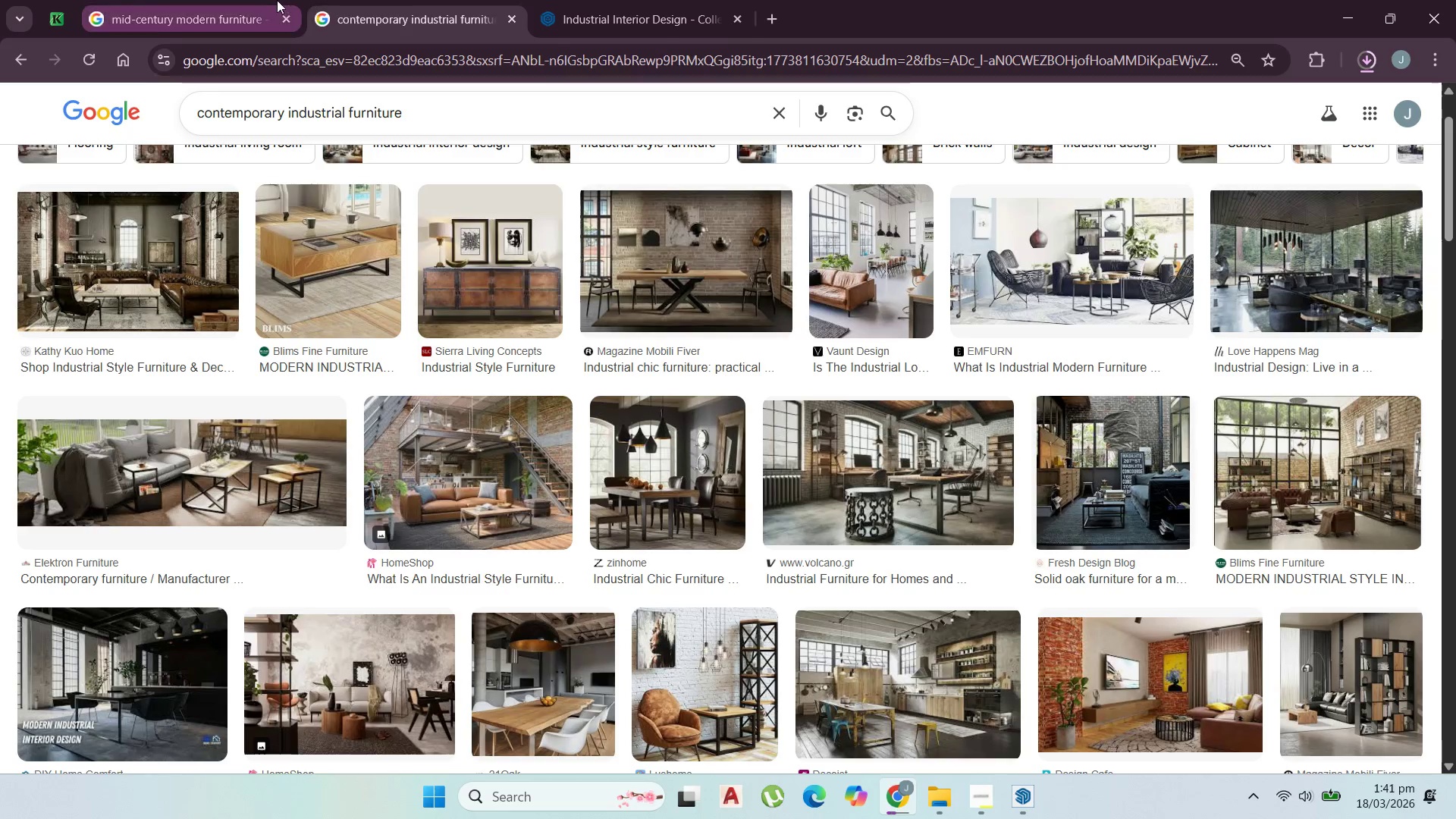 
left_click([256, 0])
 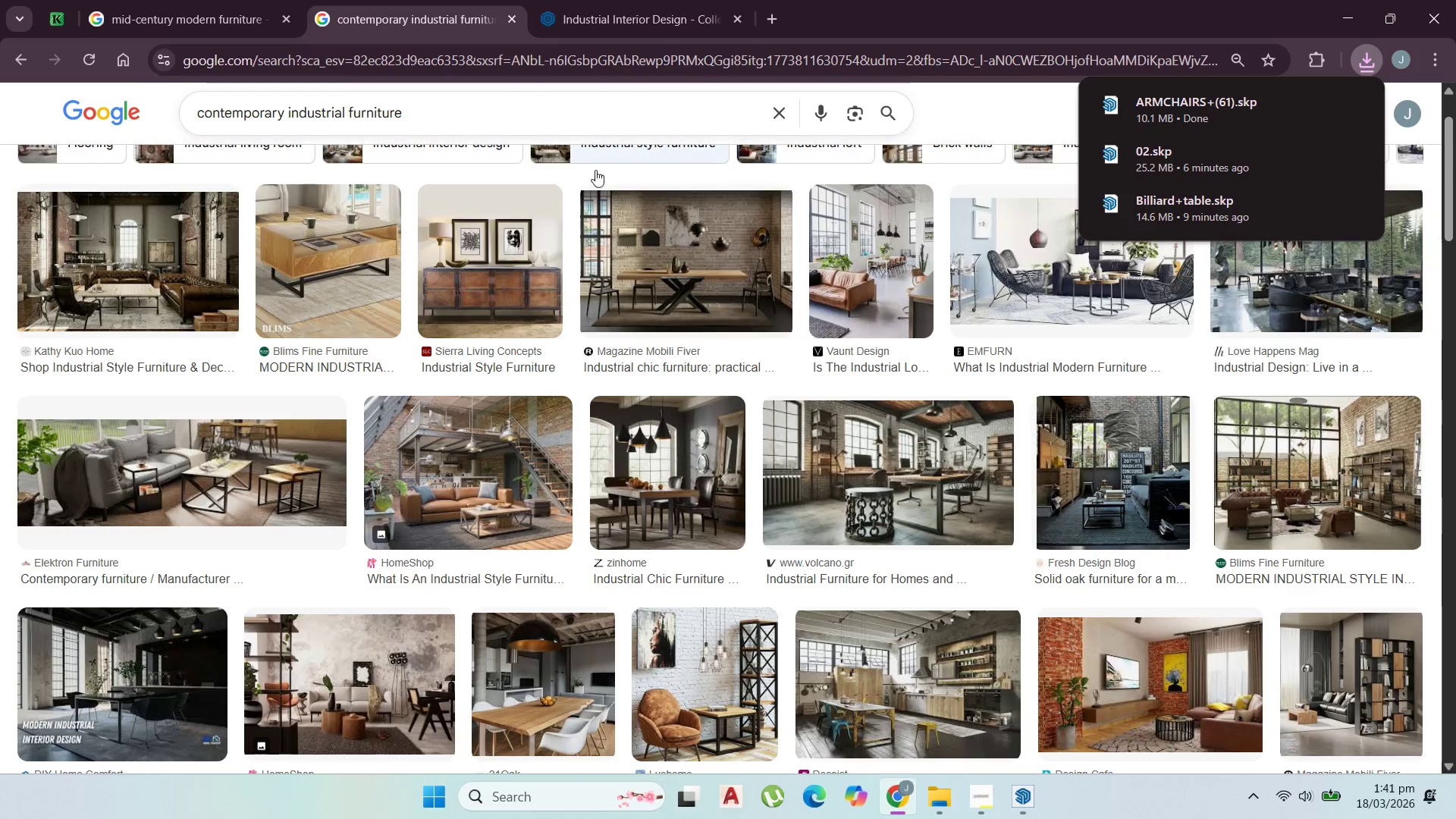 
mouse_move([685, 10])
 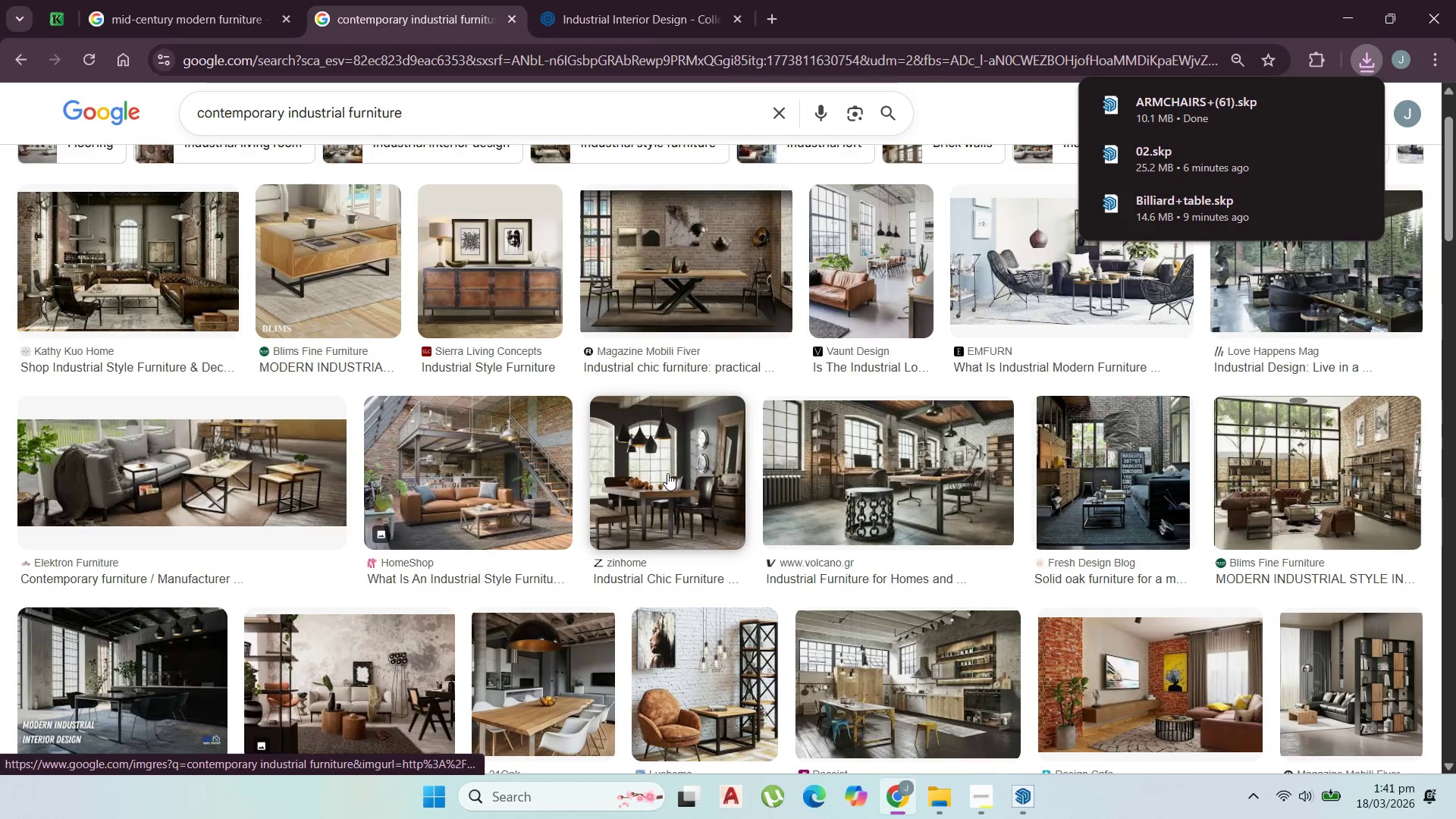 
scroll: coordinate [667, 473], scroll_direction: down, amount: 1.0
 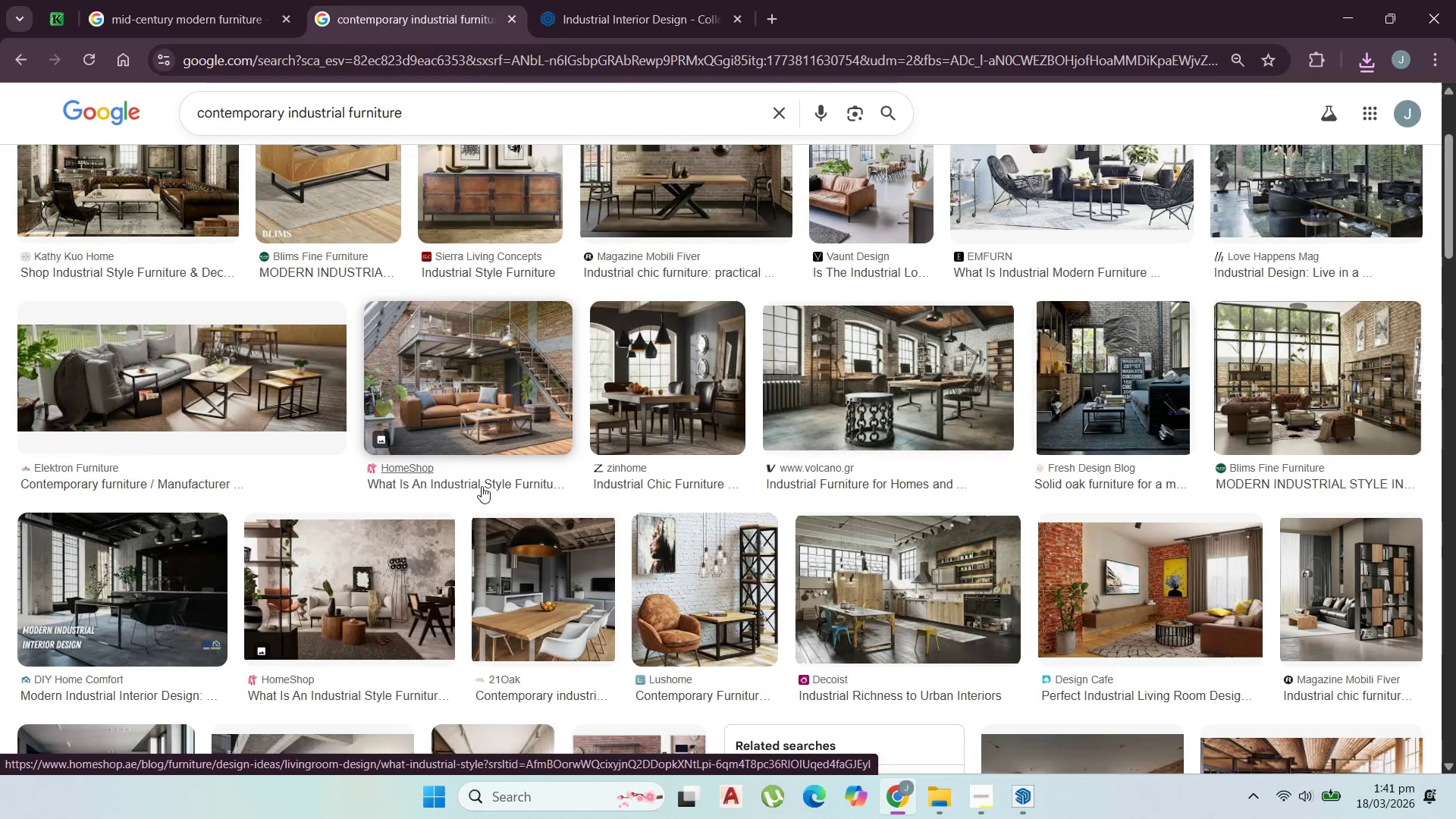 
wait(6.31)
 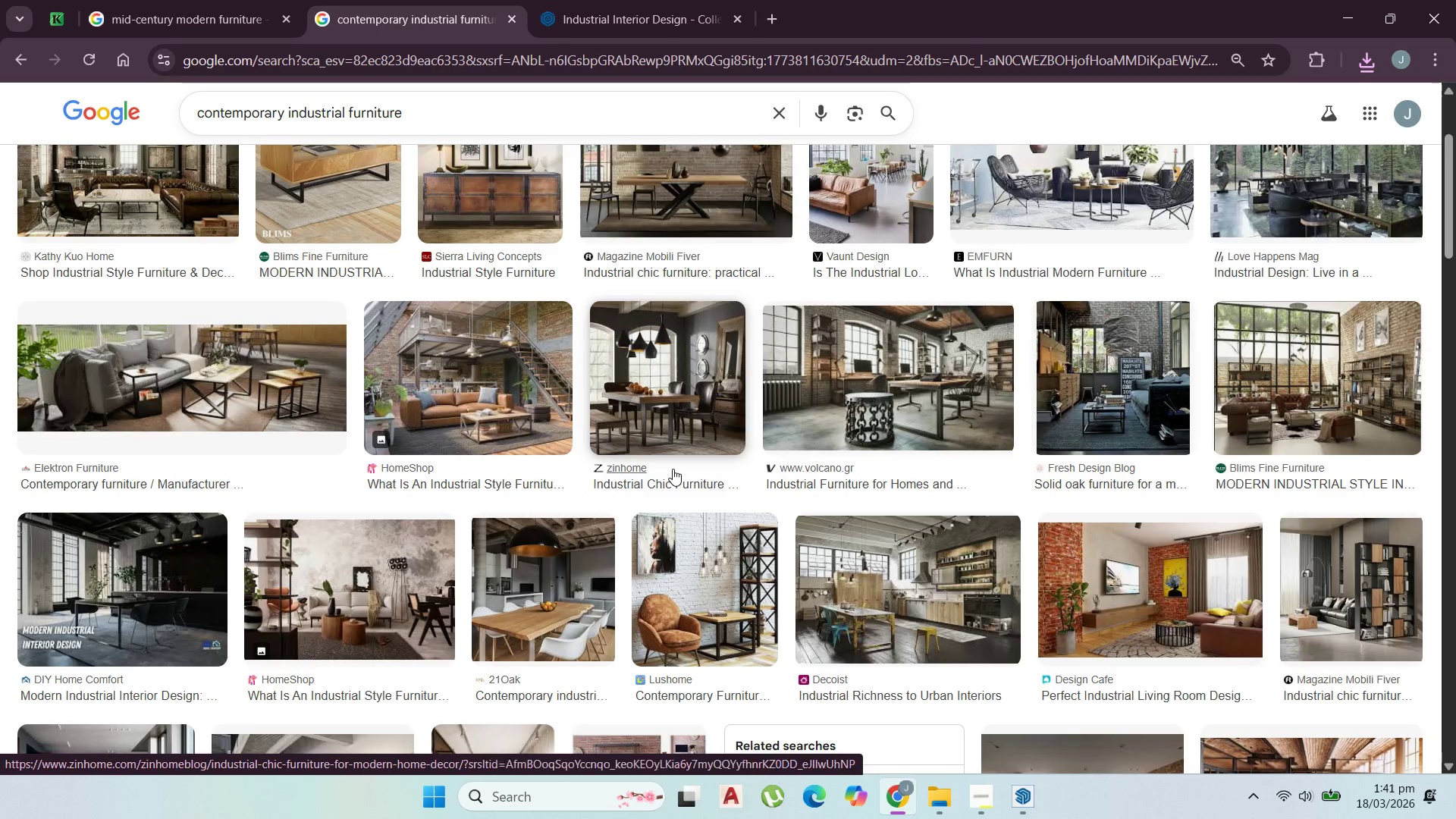 
double_click([124, 2])
 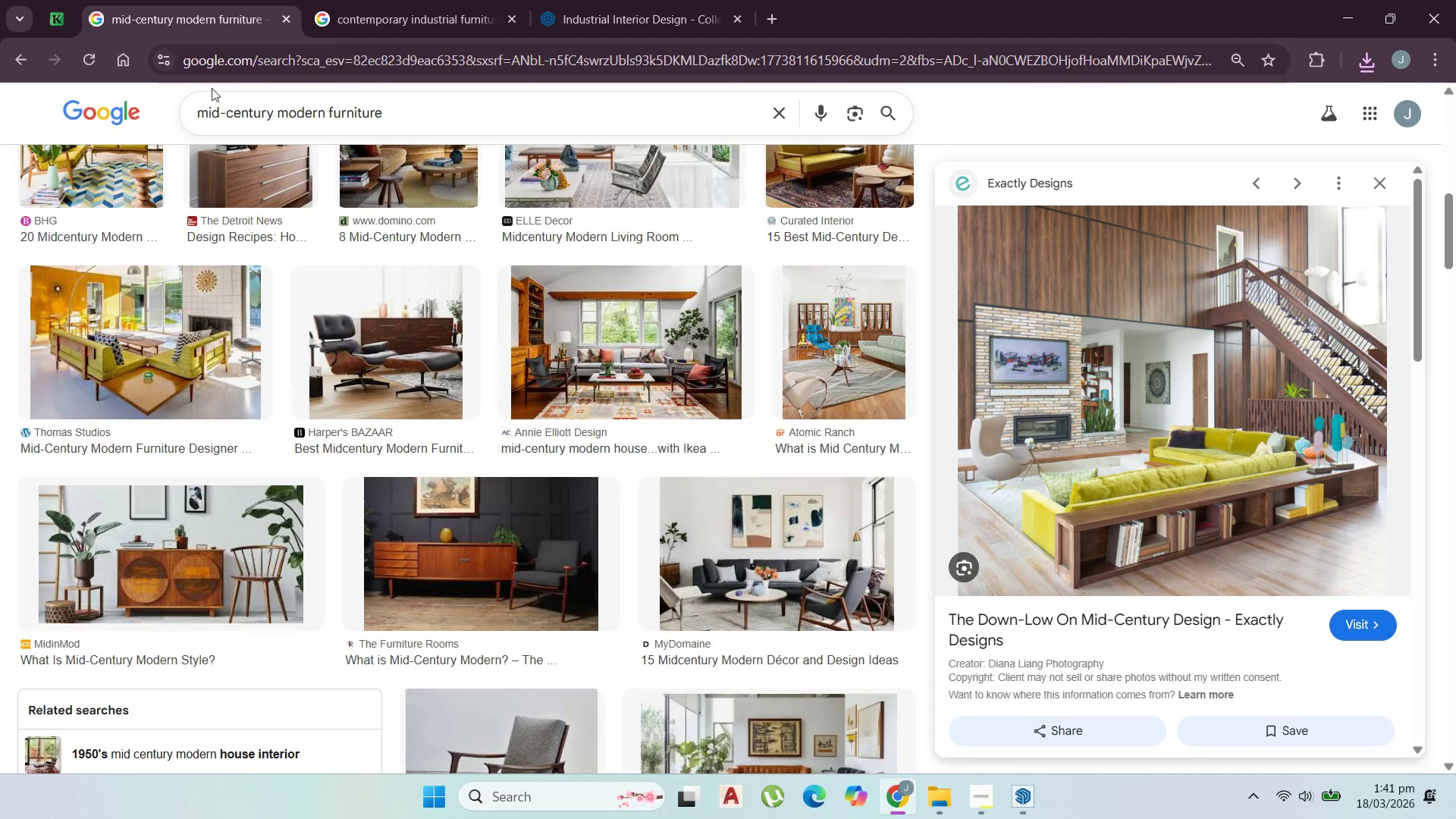 
scroll: coordinate [529, 494], scroll_direction: down, amount: 18.0
 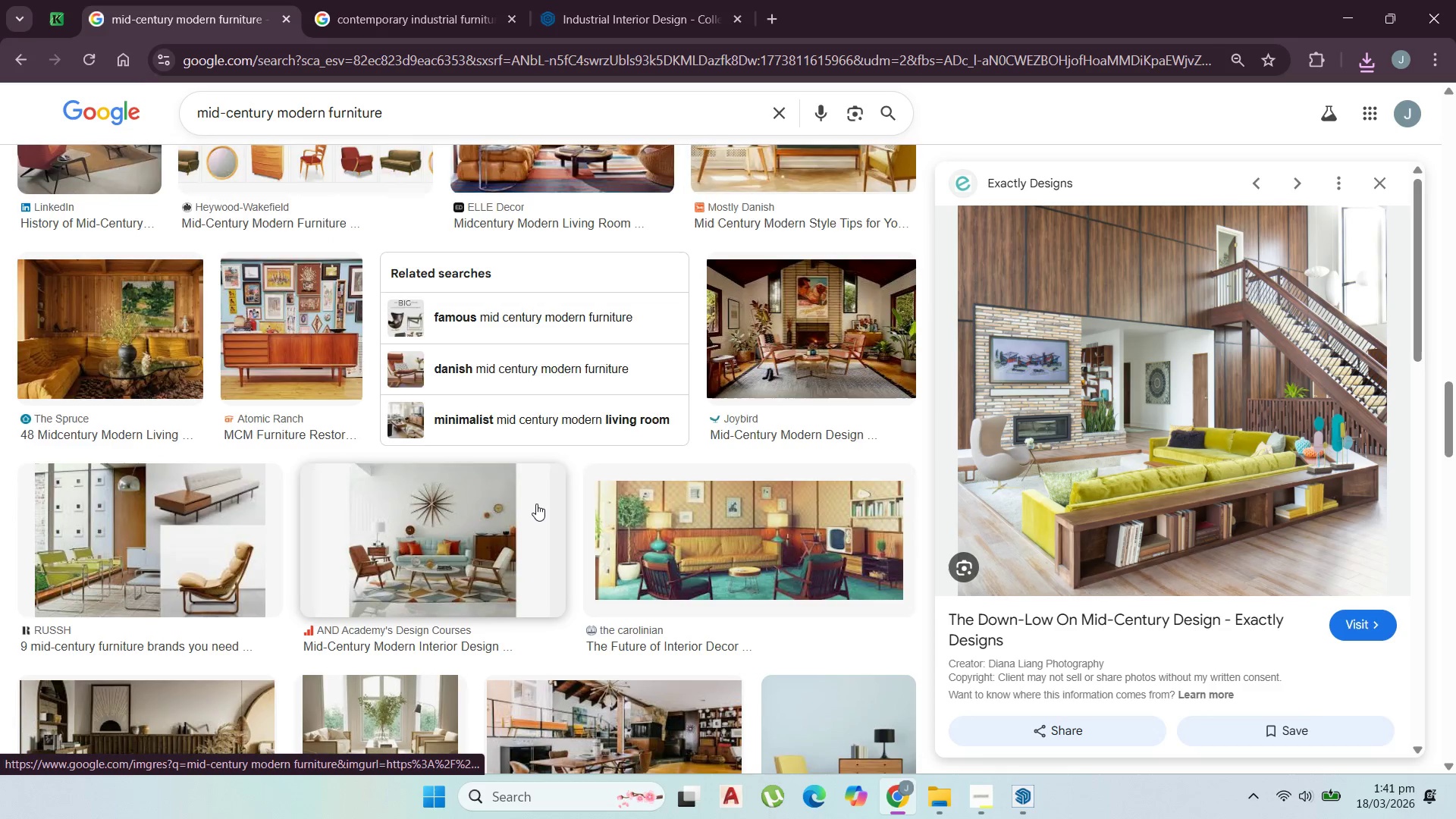 
scroll: coordinate [538, 504], scroll_direction: down, amount: 2.0
 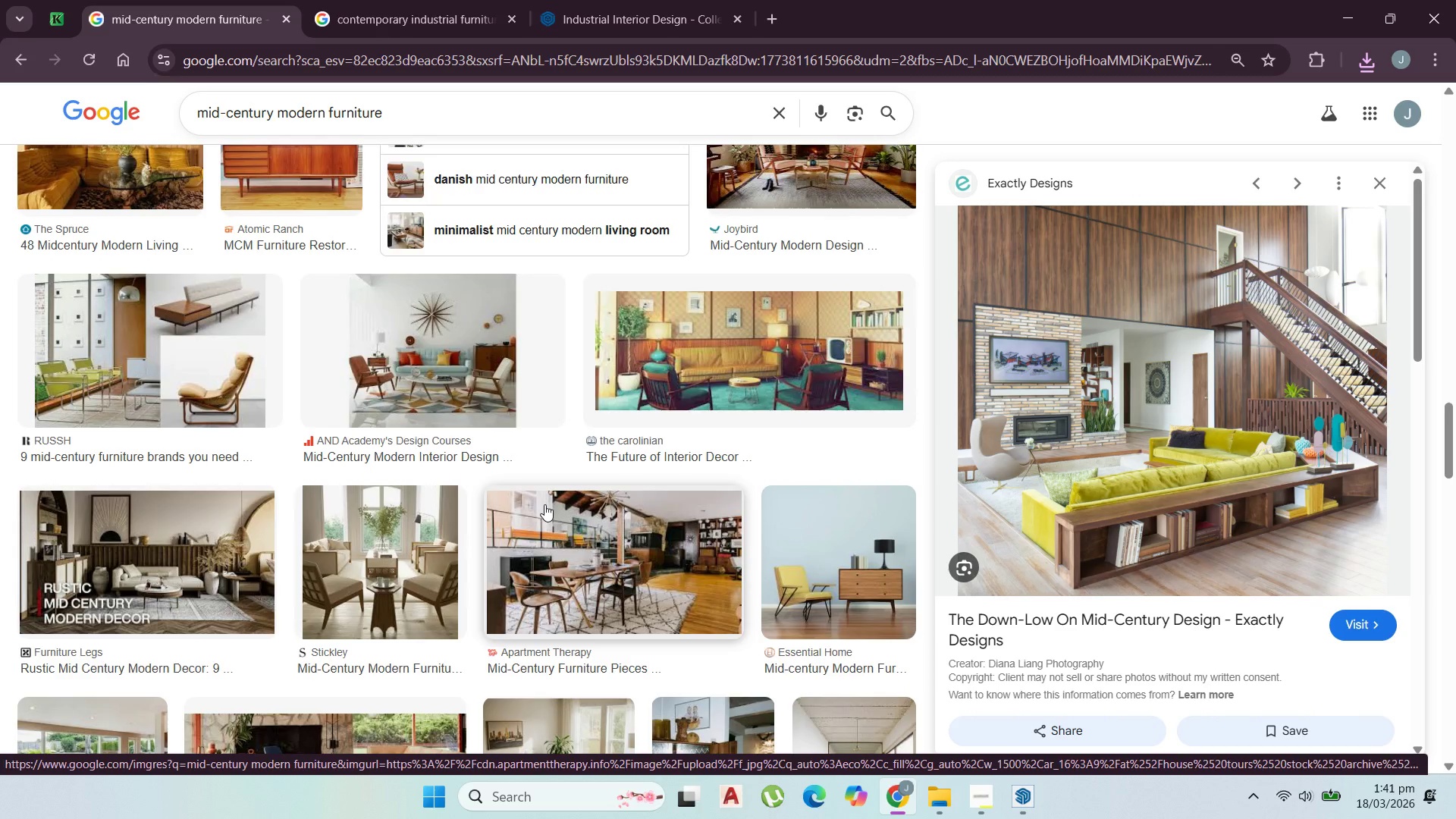 
scroll: coordinate [545, 504], scroll_direction: up, amount: 2.0
 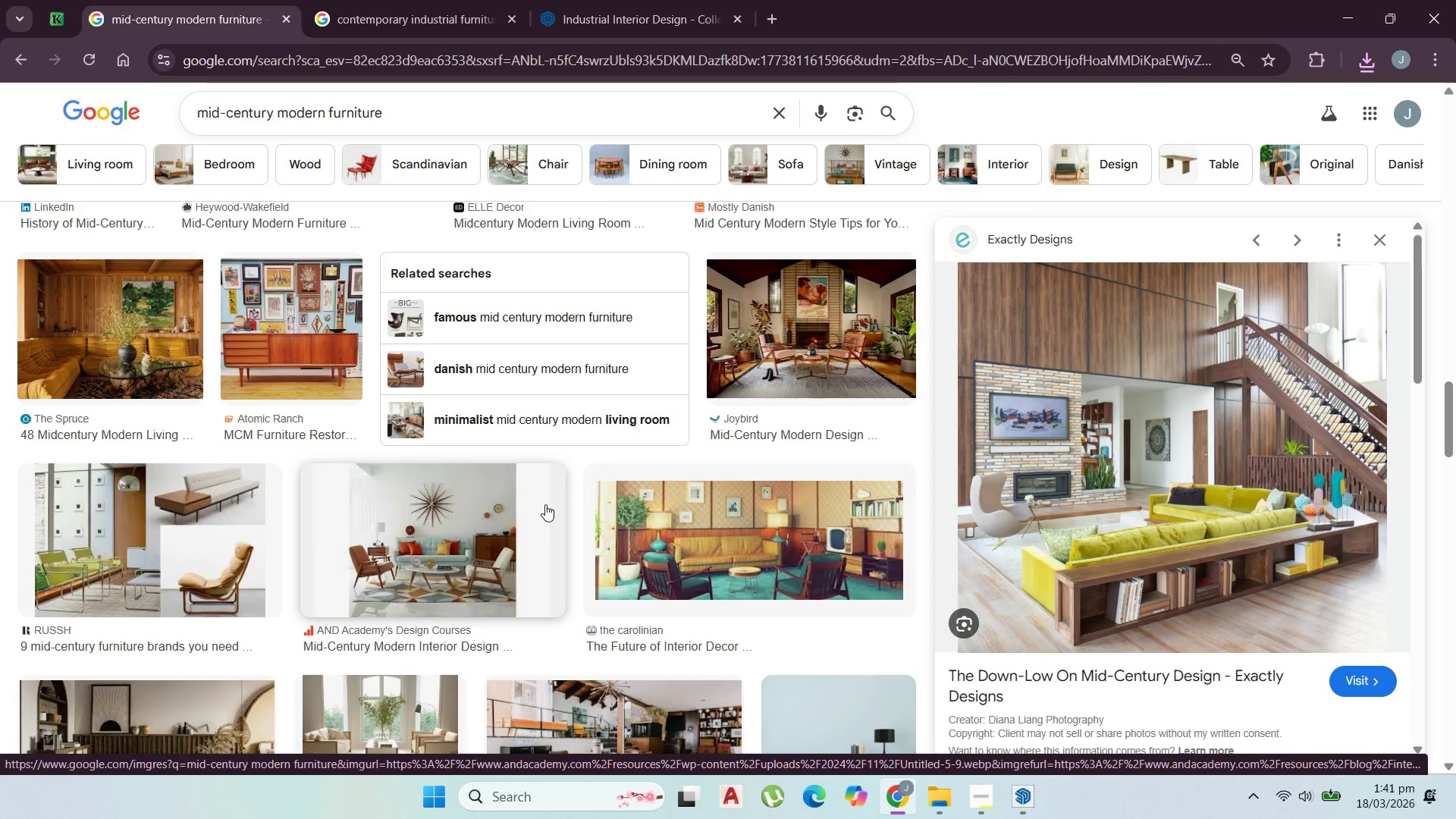 
scroll: coordinate [552, 507], scroll_direction: down, amount: 1.0
 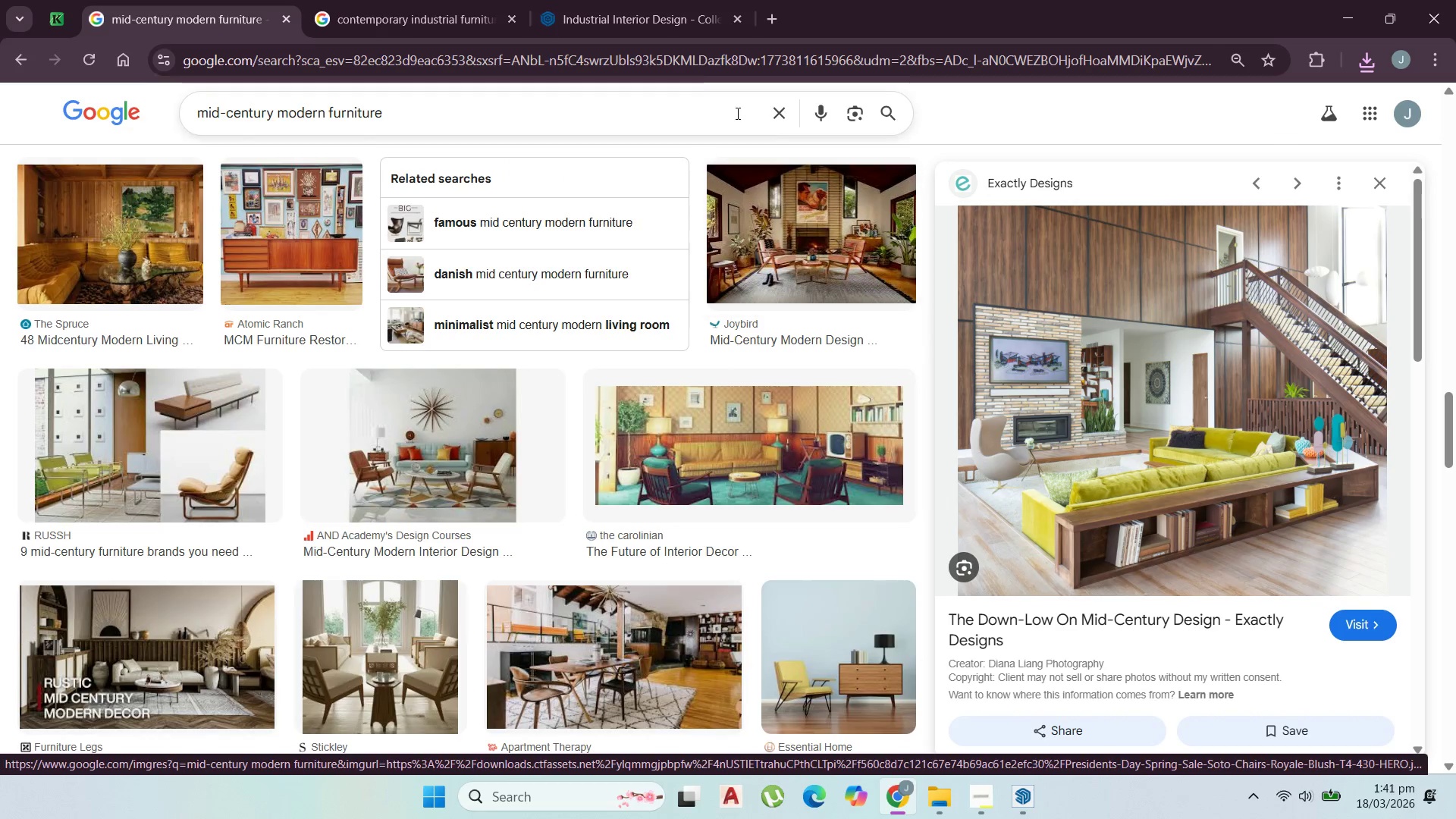 
left_click([594, 16])
 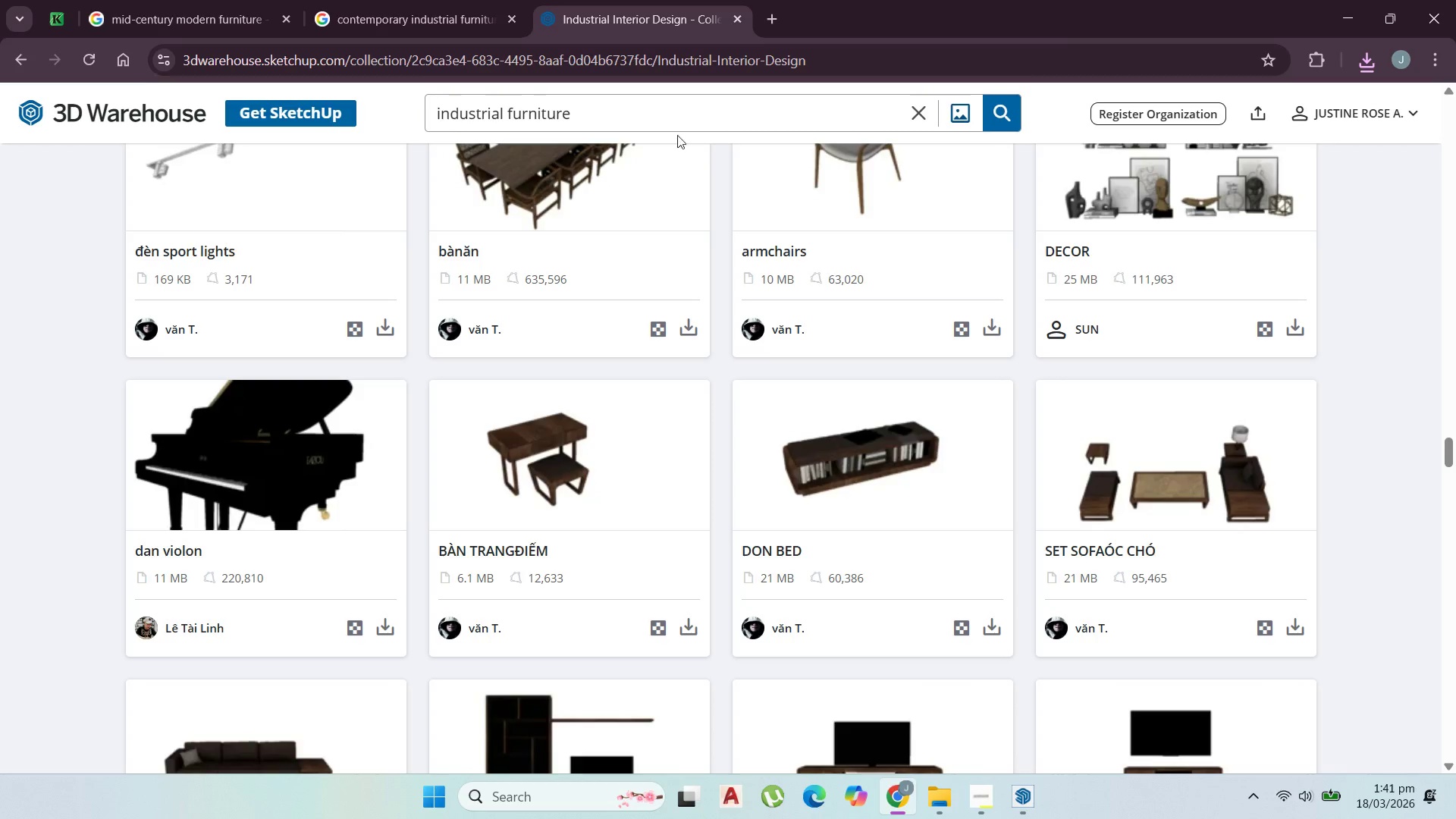 
scroll: coordinate [647, 344], scroll_direction: down, amount: 14.0
 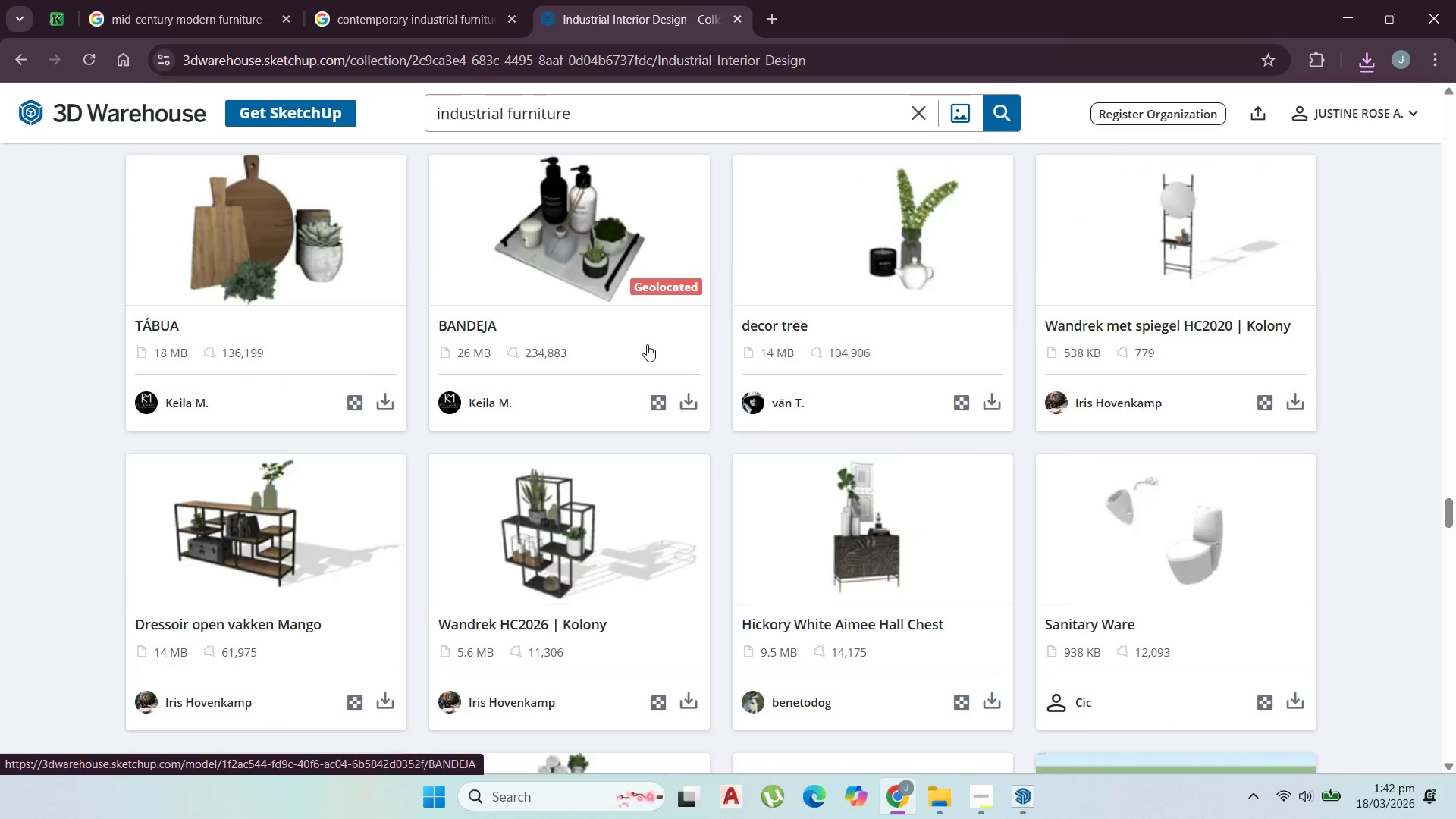 
scroll: coordinate [655, 355], scroll_direction: down, amount: 20.0
 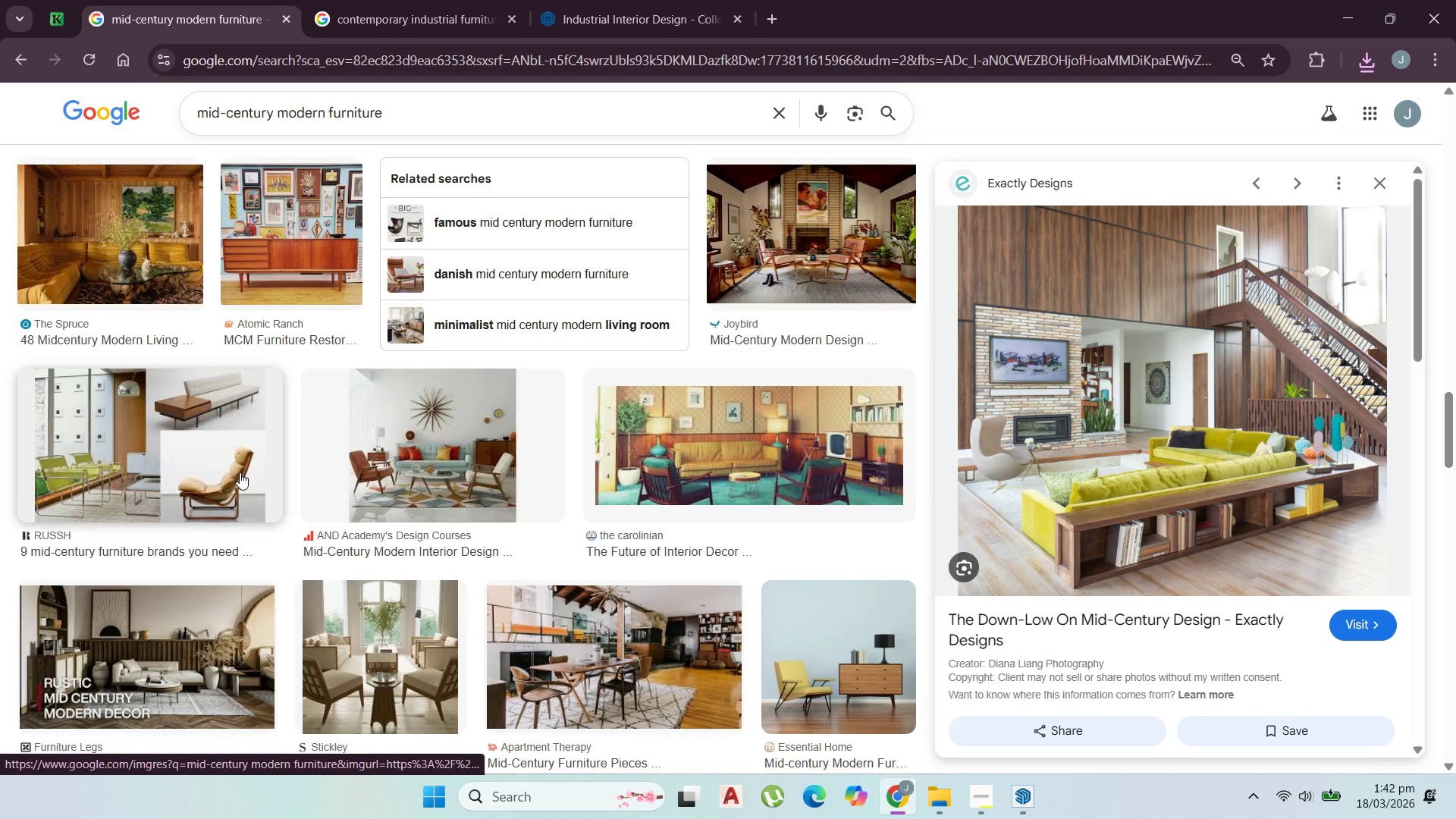 
left_click([240, 472])
 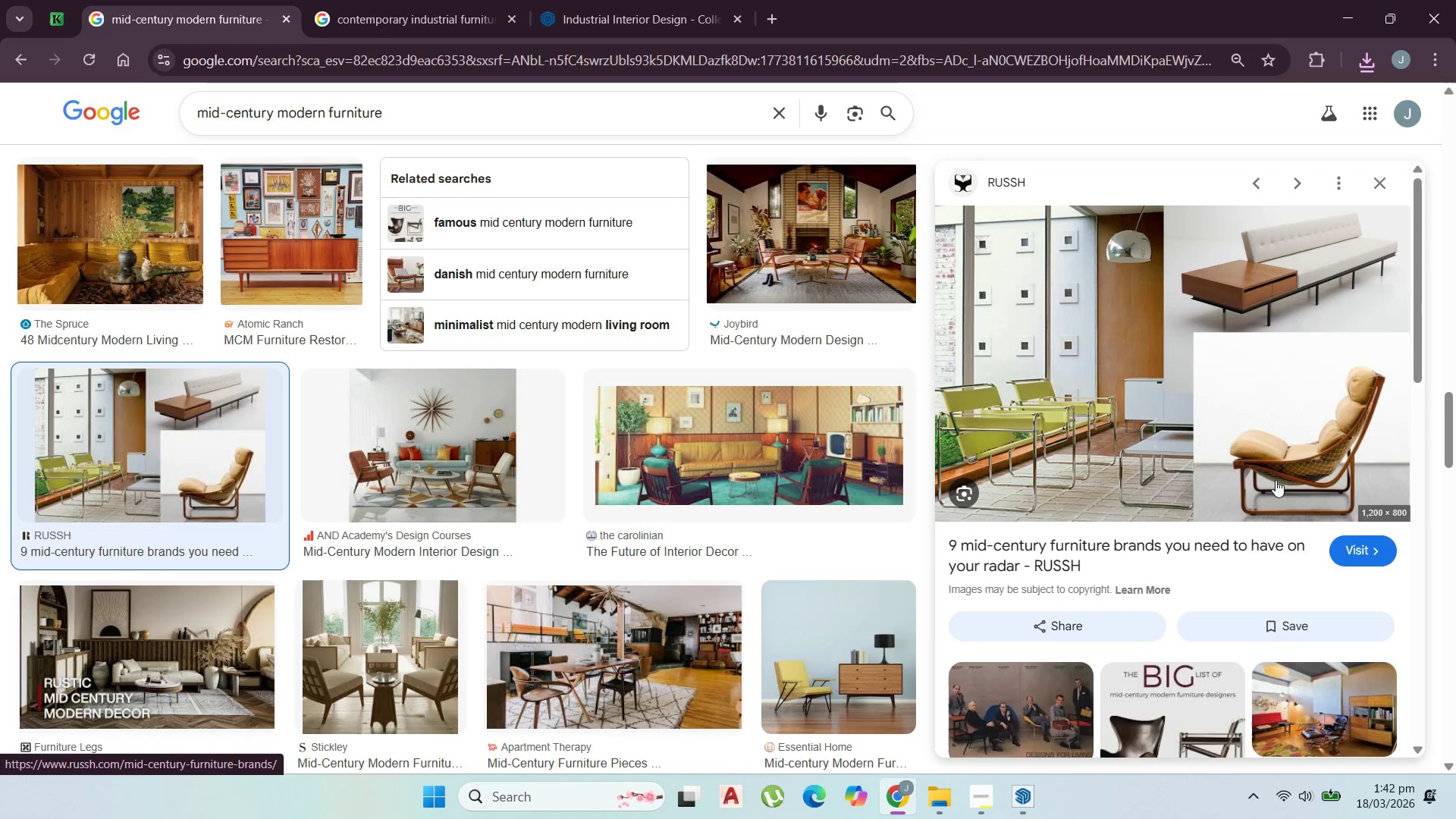 
left_click([1211, 544])
 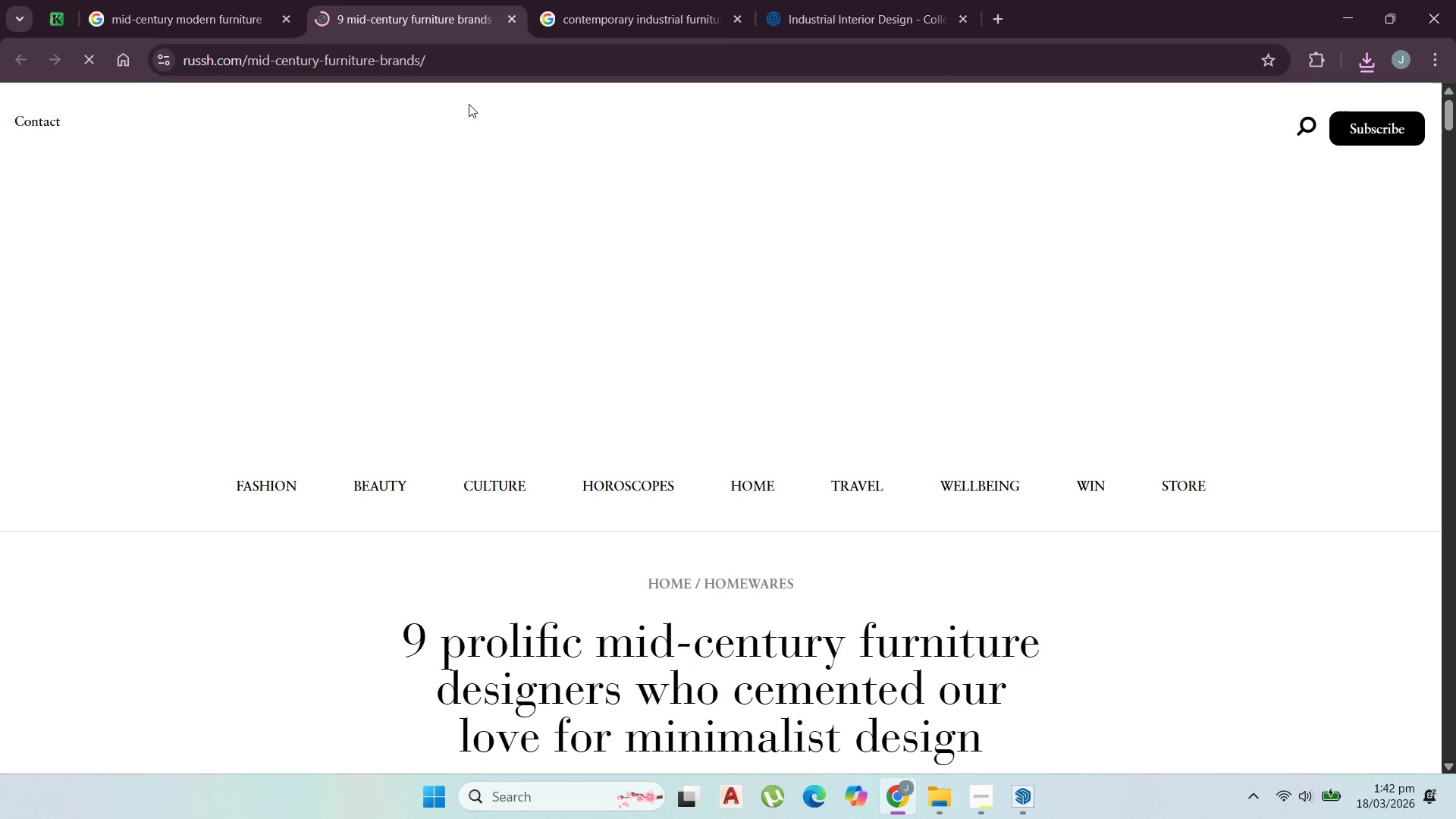 
scroll: coordinate [511, 361], scroll_direction: down, amount: 27.0
 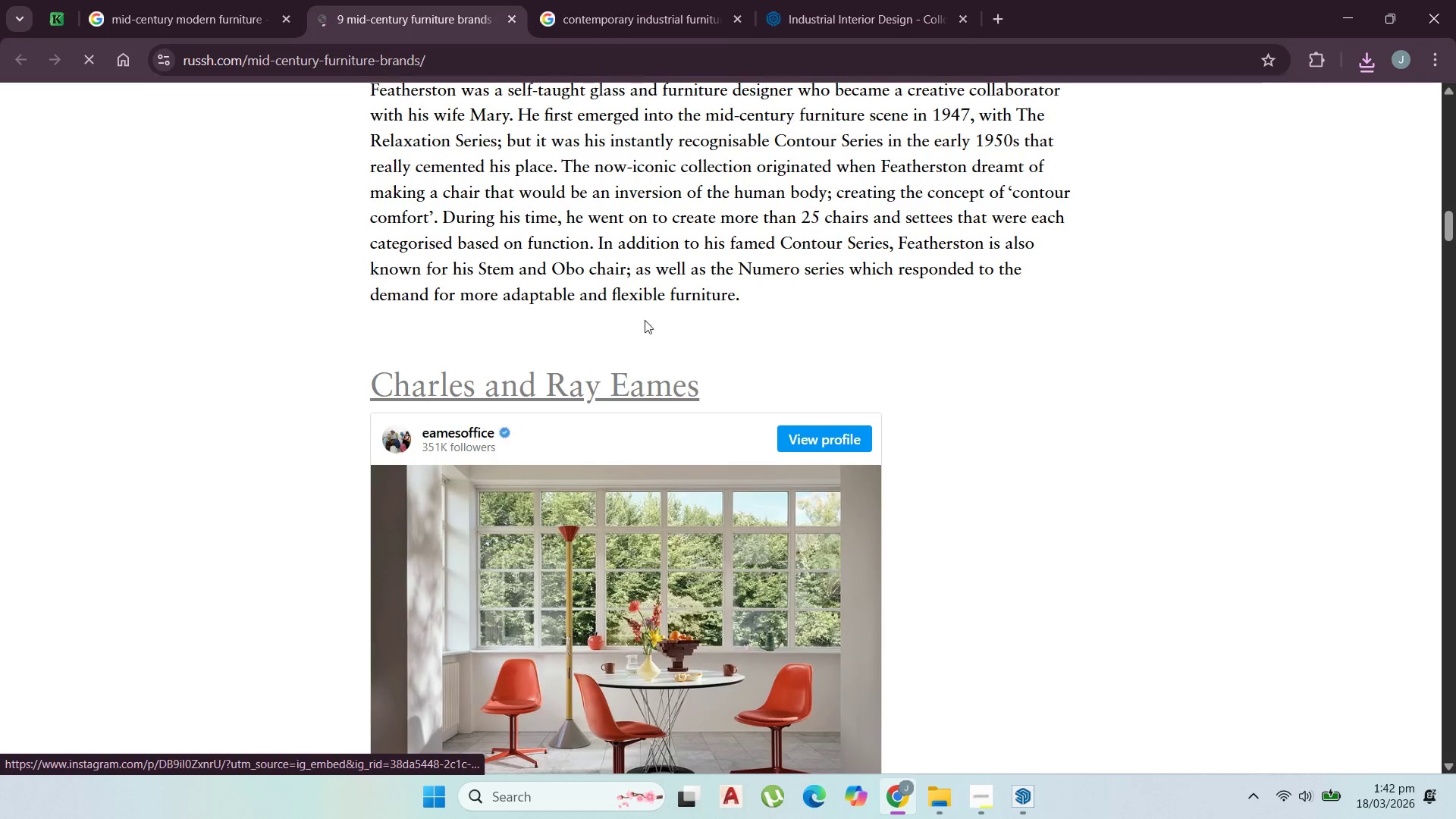 
scroll: coordinate [718, 329], scroll_direction: up, amount: 12.0
 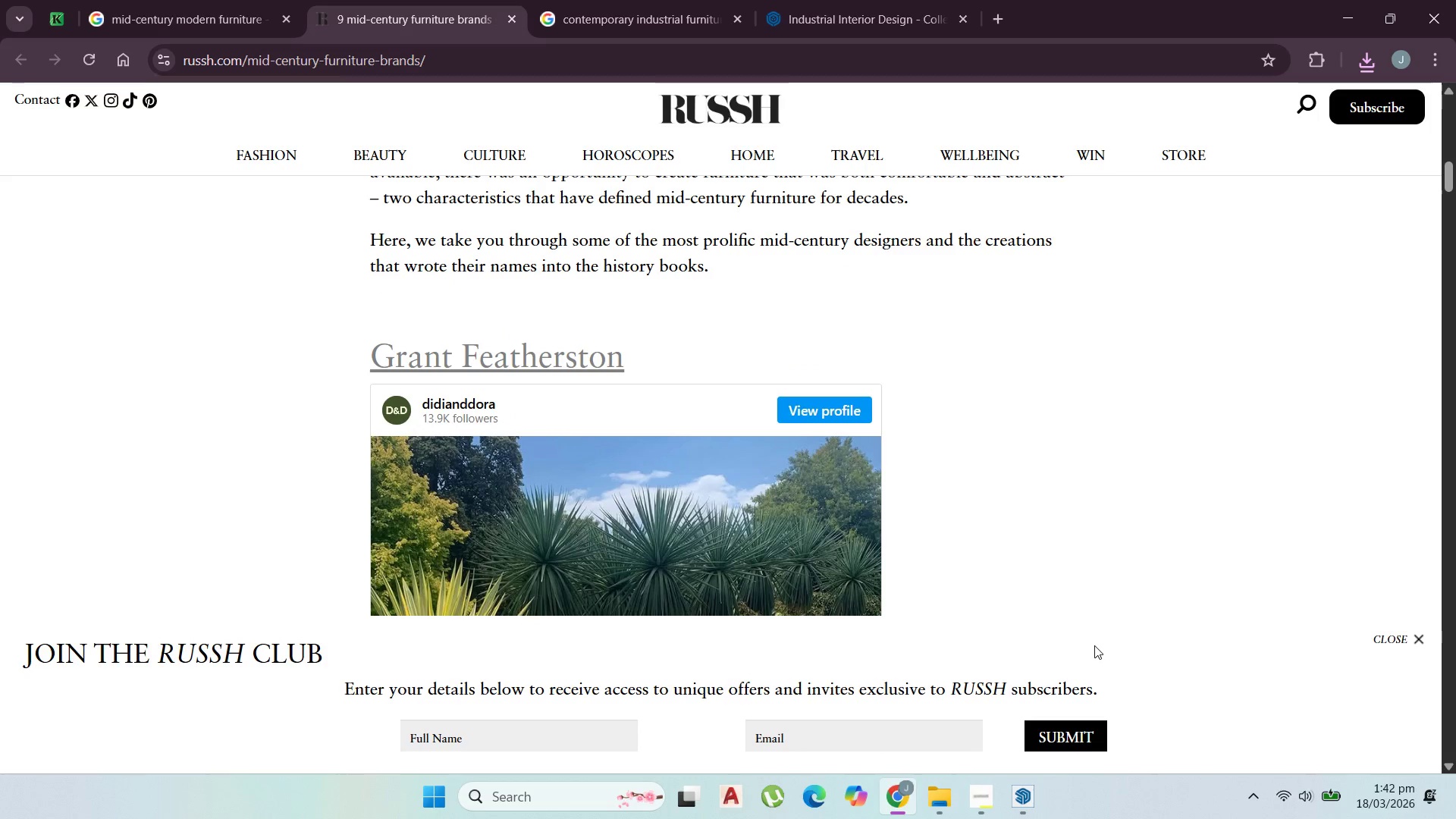 
scroll: coordinate [1051, 536], scroll_direction: down, amount: 34.0
 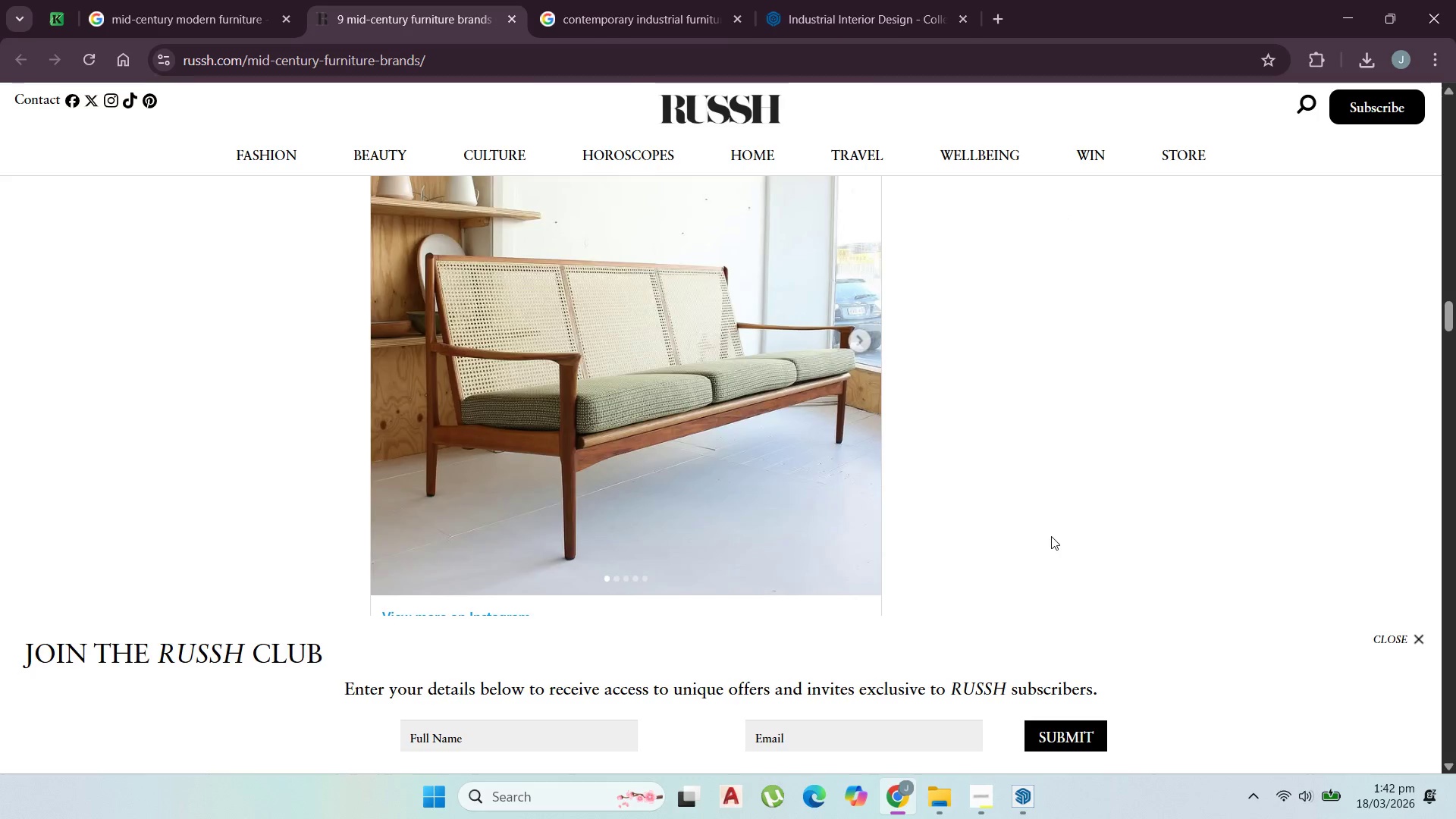 
scroll: coordinate [1051, 536], scroll_direction: up, amount: 2.0
 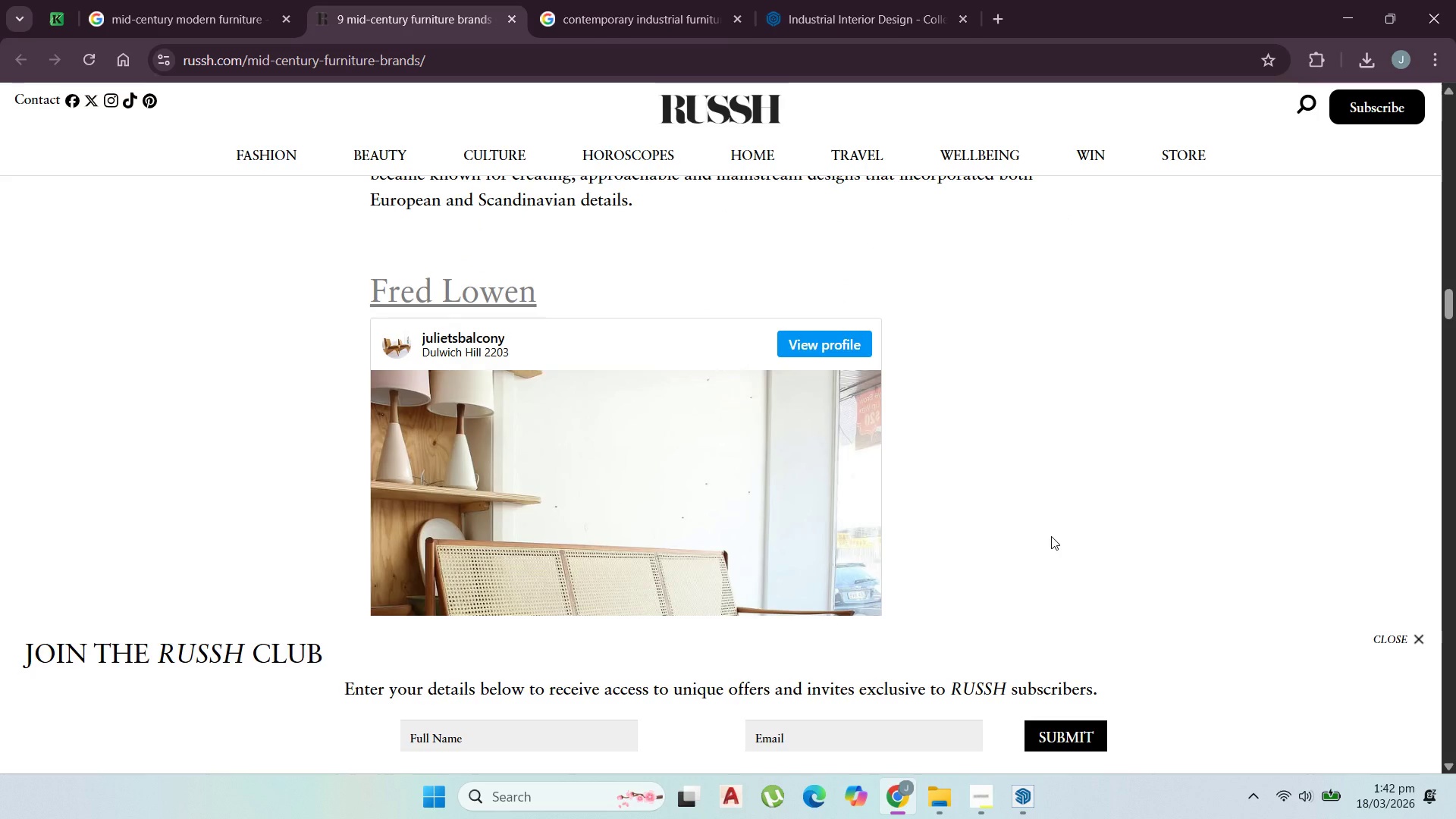 
scroll: coordinate [1051, 536], scroll_direction: down, amount: 7.0
 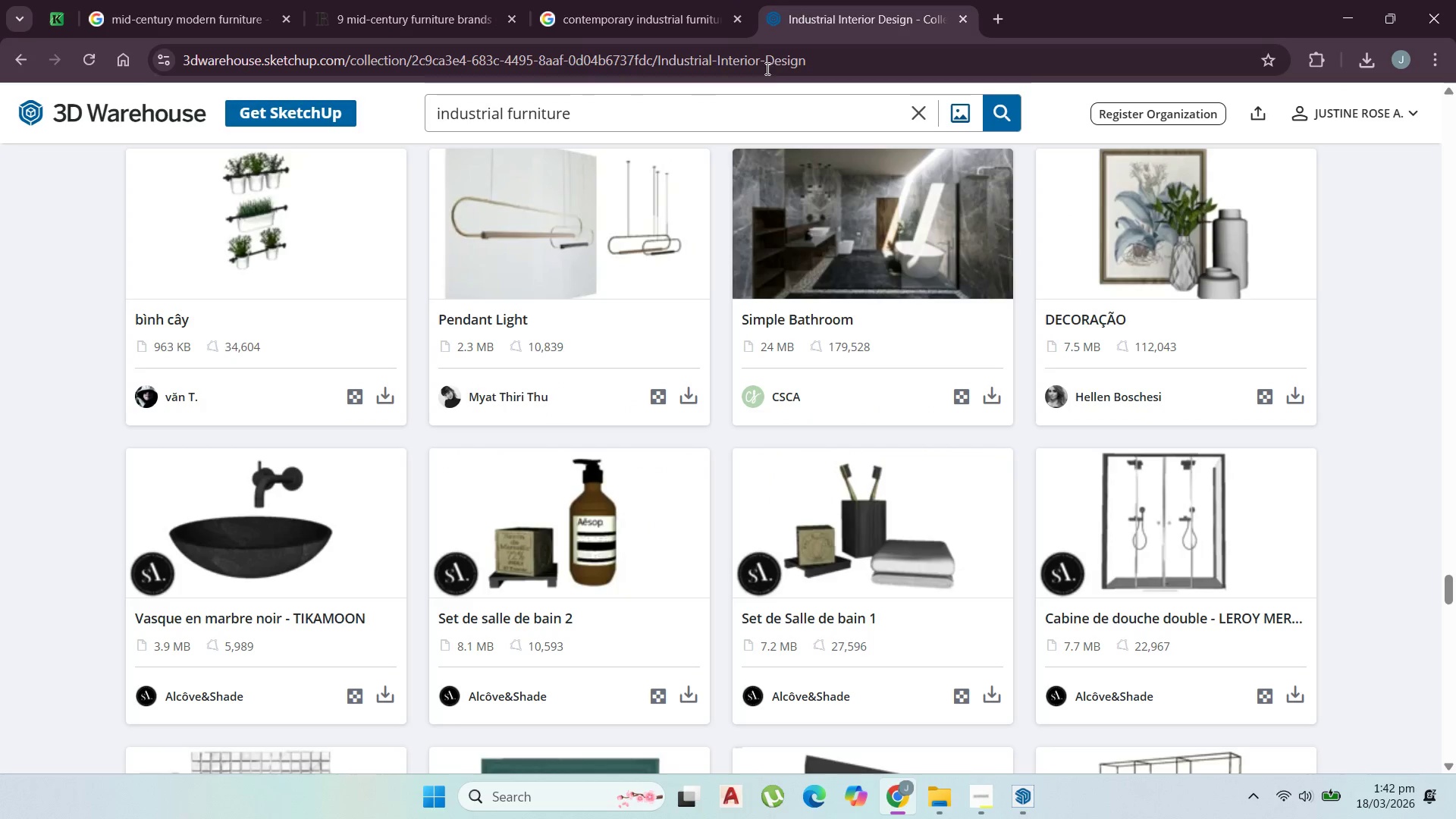 
left_click_drag(start_coordinate=[631, 118], to_coordinate=[349, 105])
 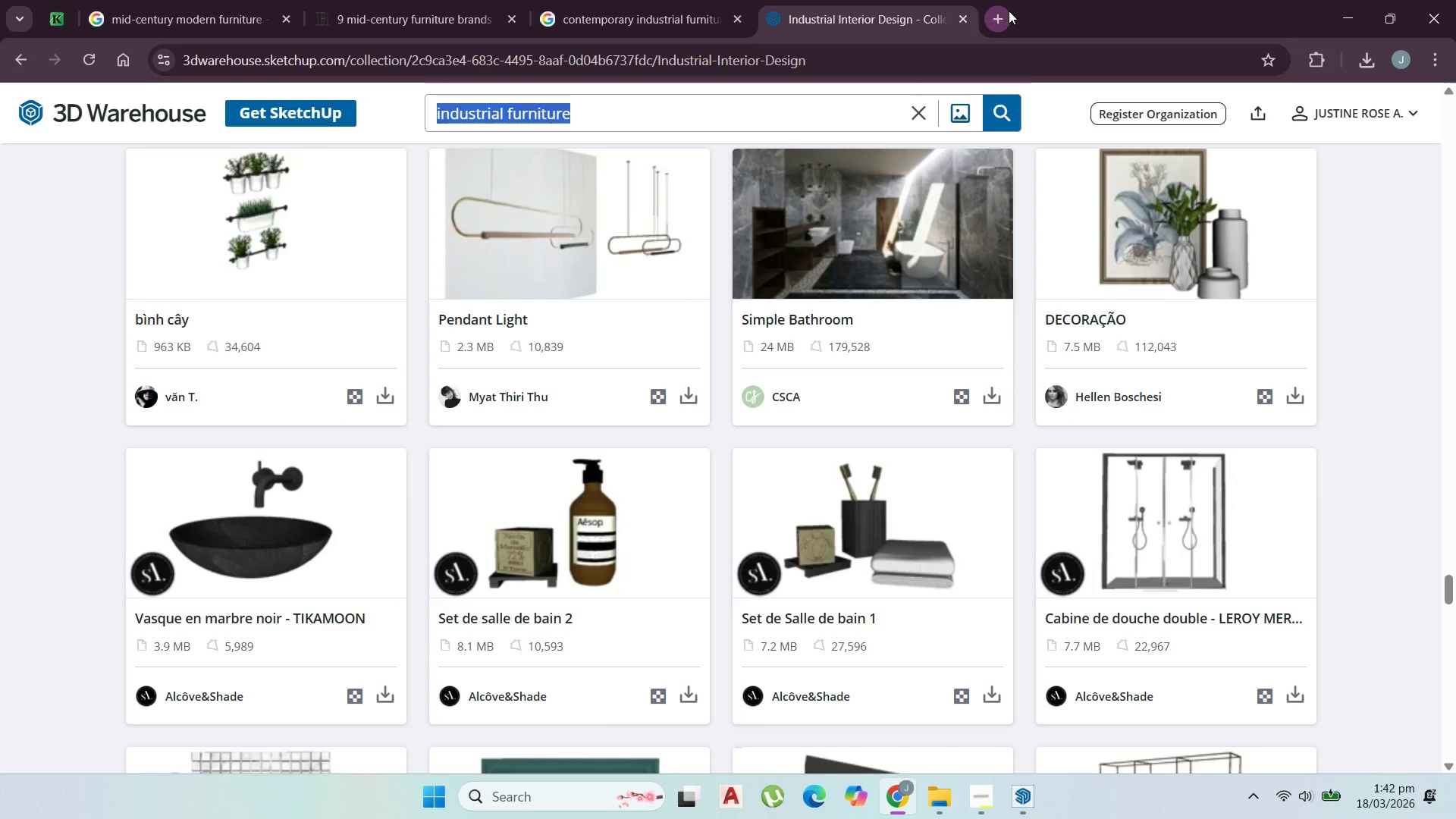 
left_click_drag(start_coordinate=[1003, 14], to_coordinate=[1002, 17])
 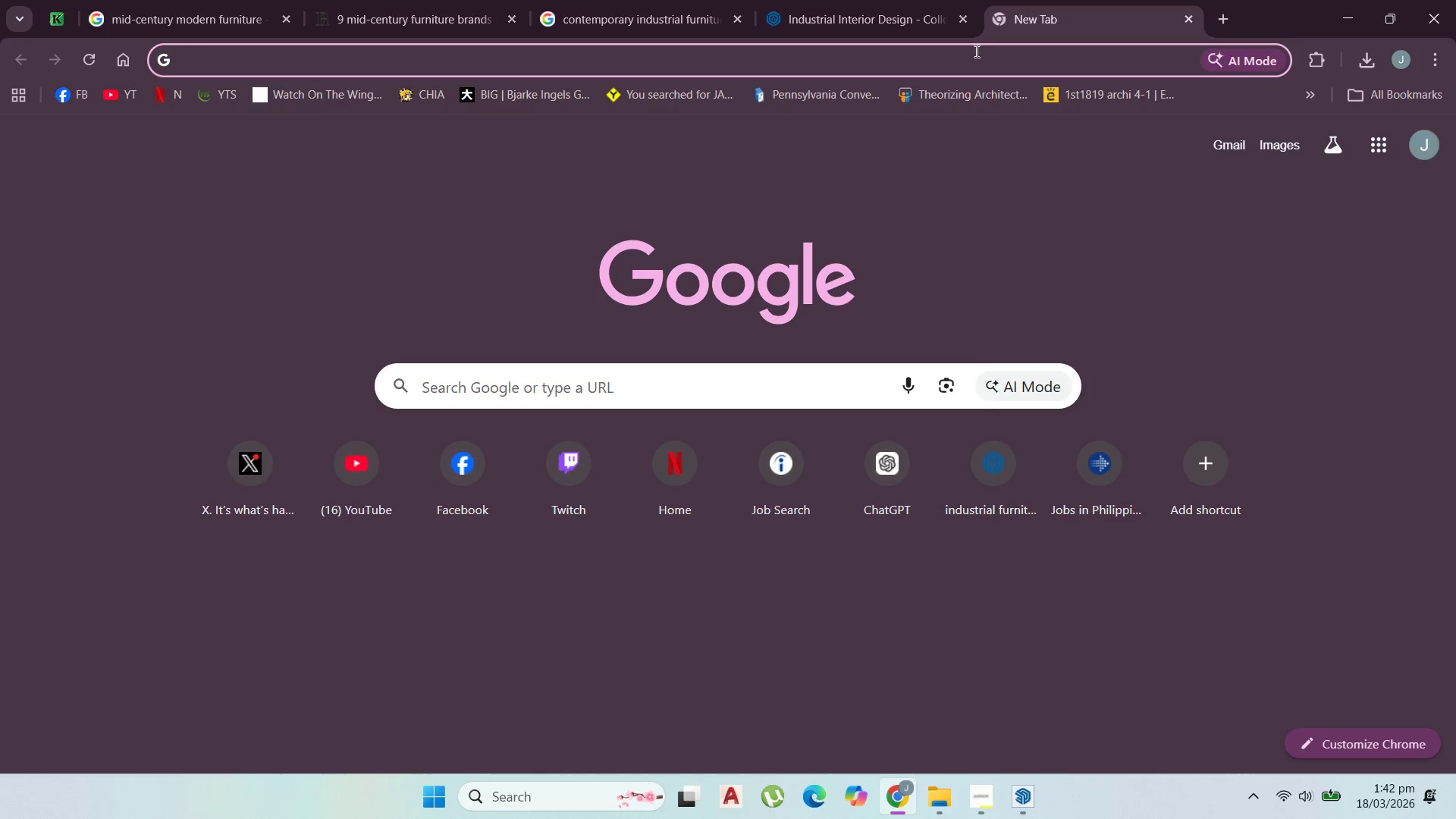 
type(3d)
 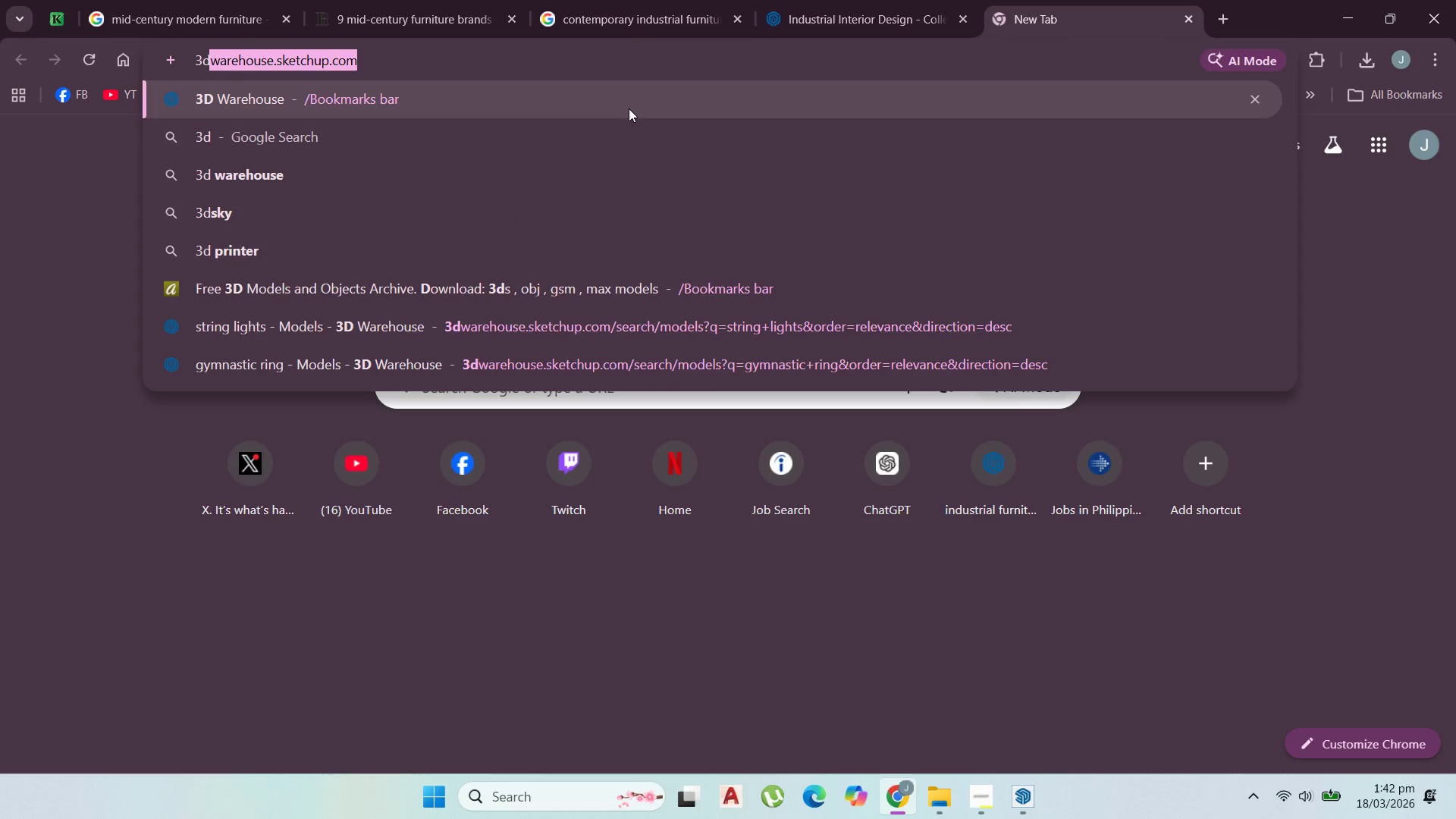 
left_click([619, 110])
 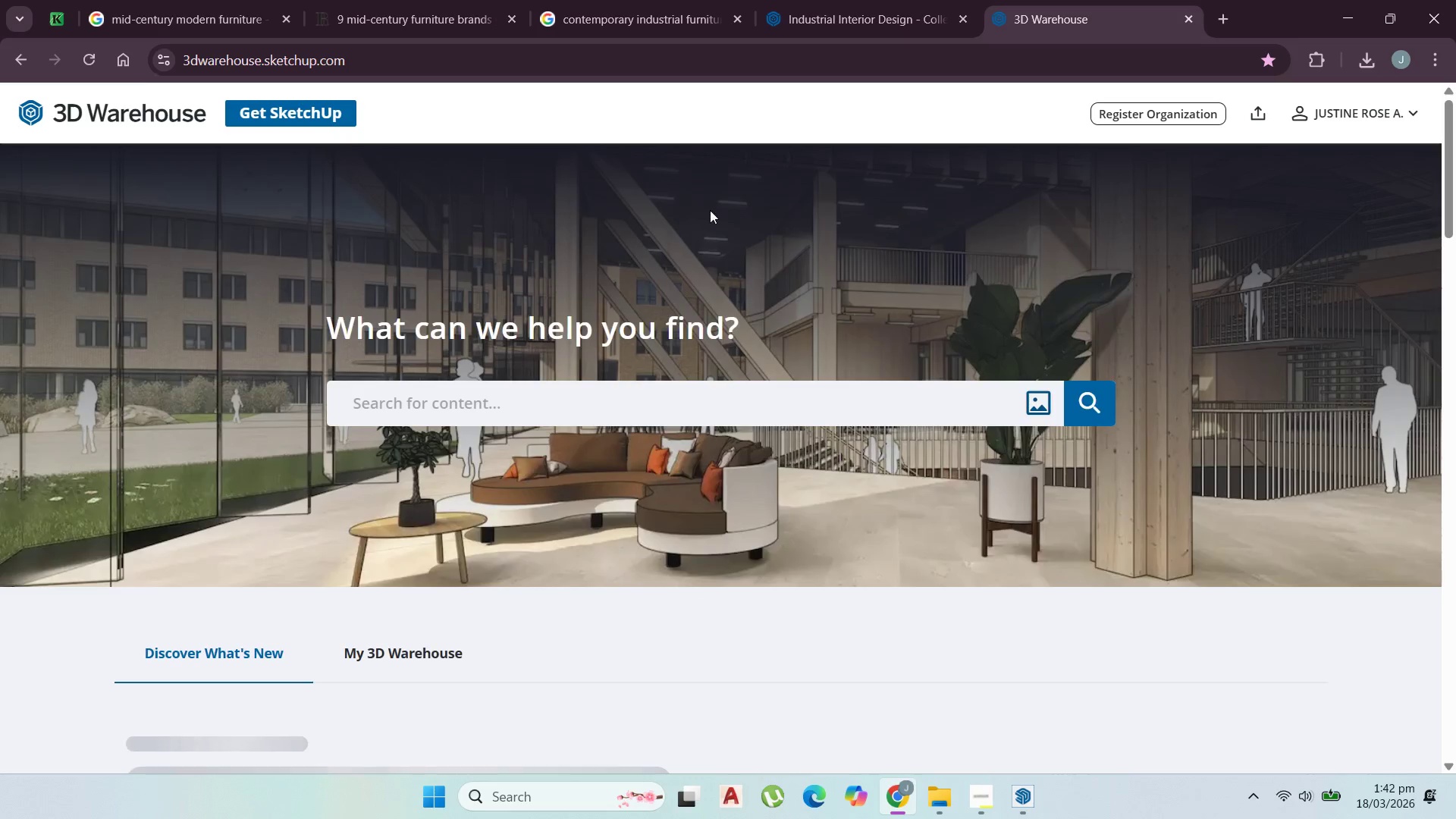 
left_click([588, 408])
 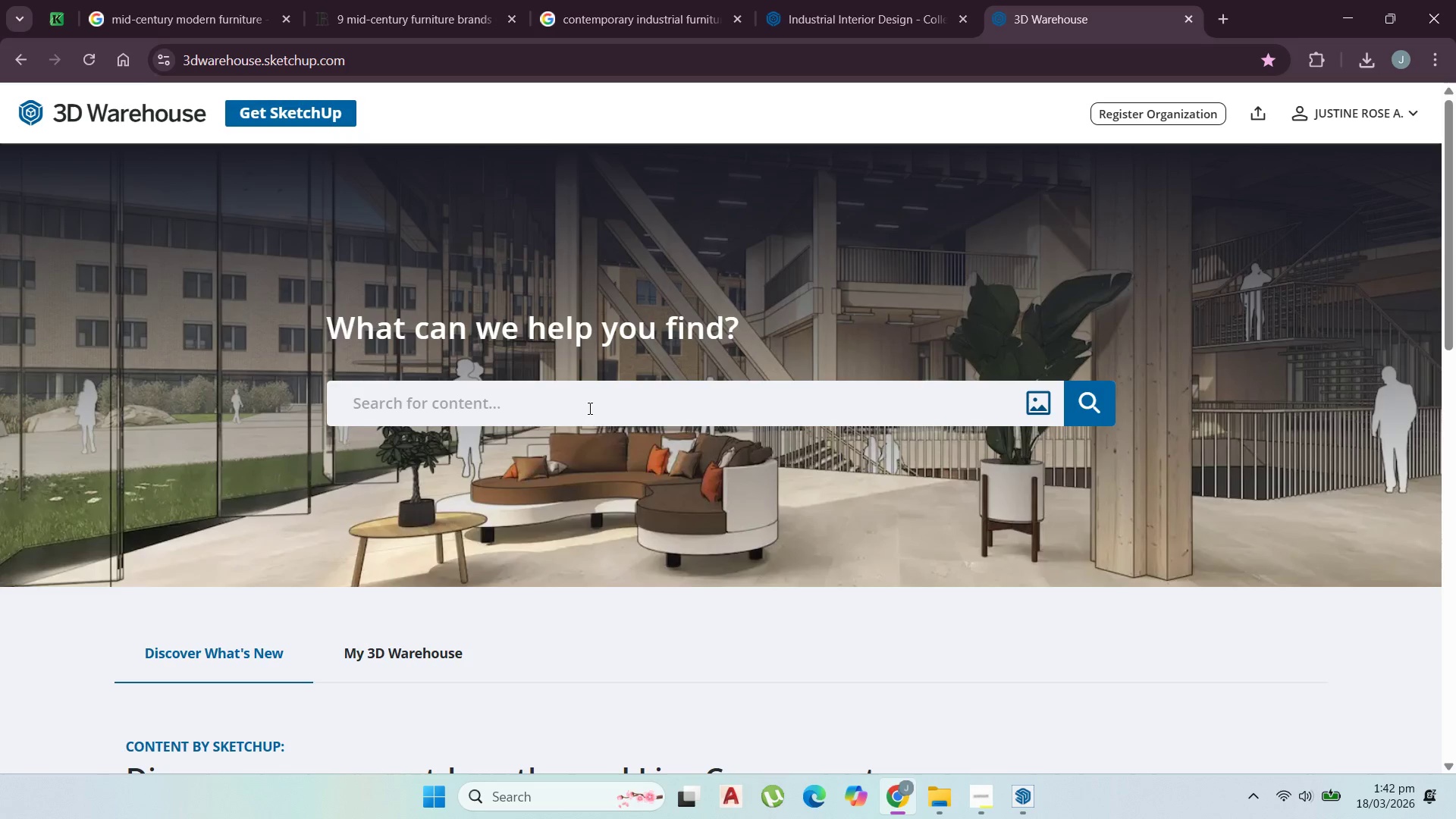 
type(fred lowen)
 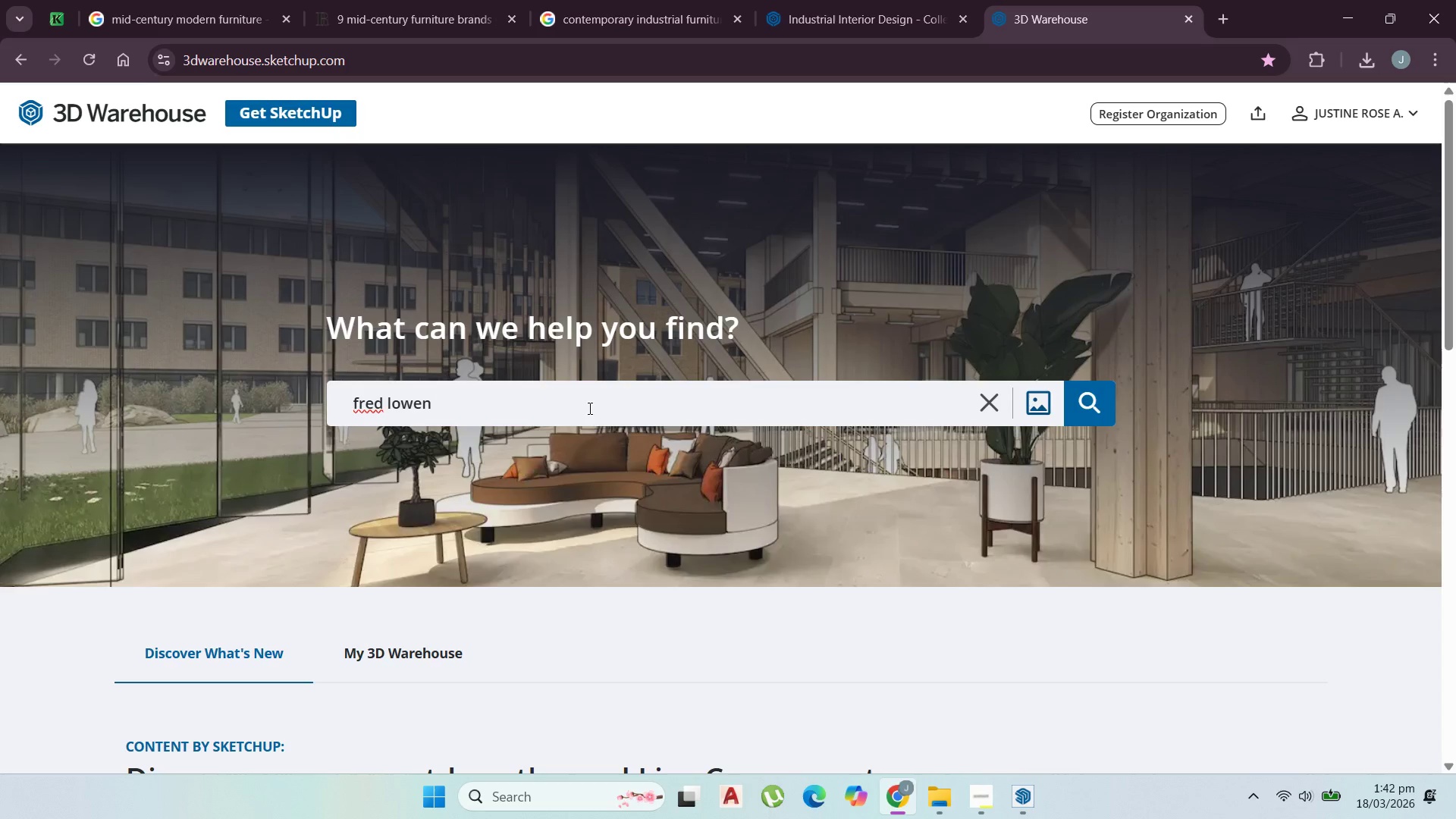 
key(Enter)
 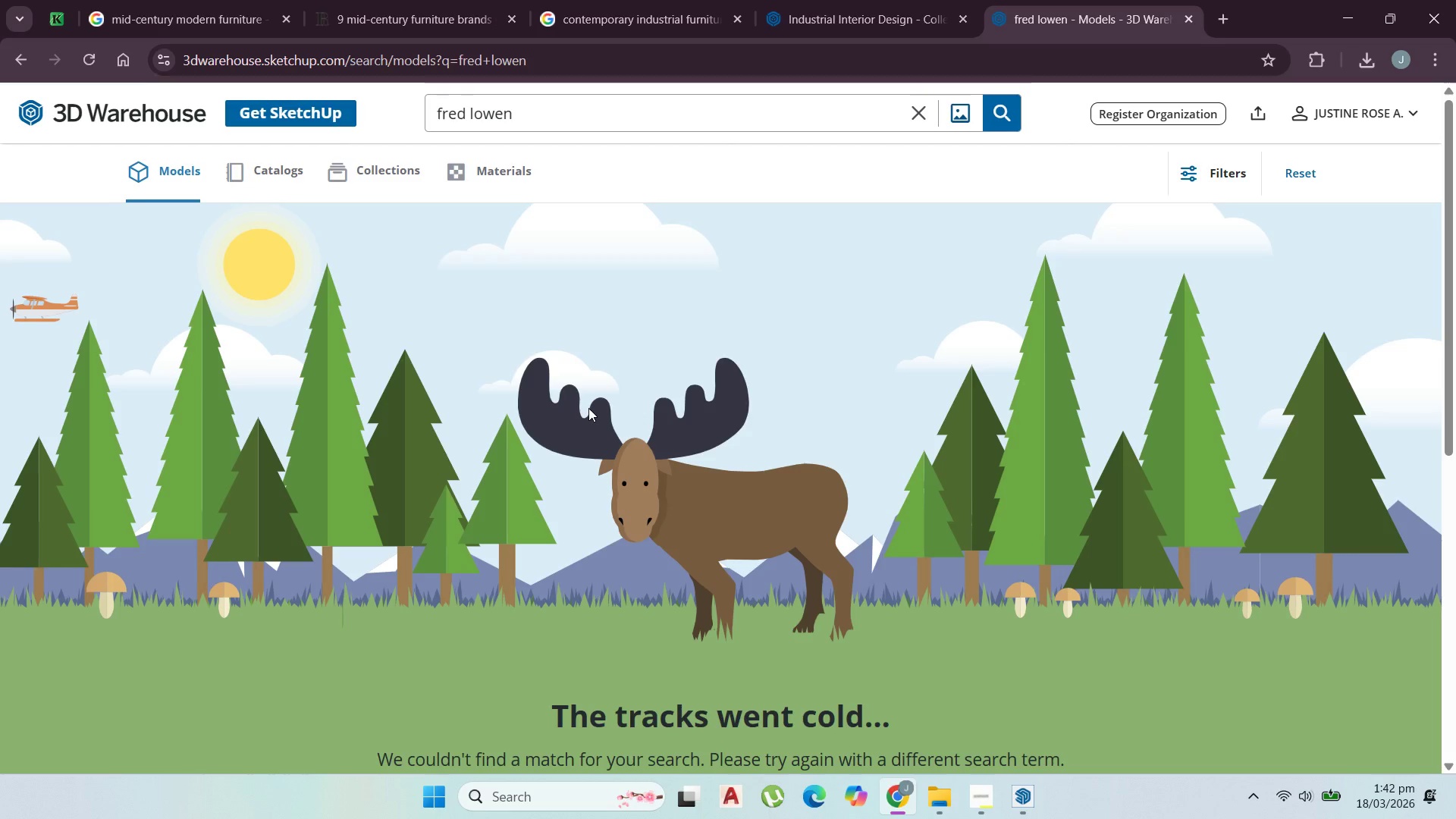 
scroll: coordinate [761, 654], scroll_direction: down, amount: 4.0
 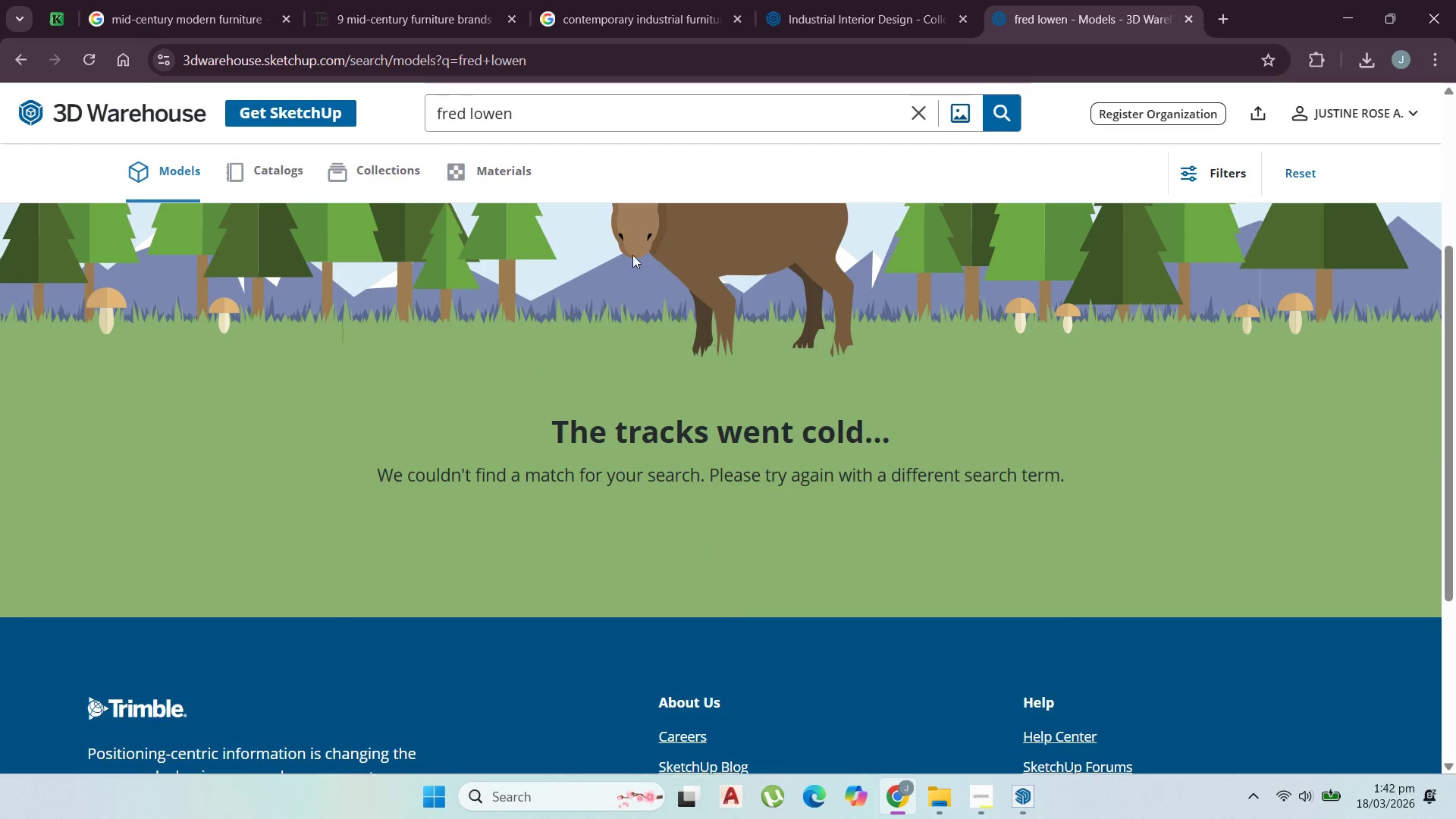 
scroll: coordinate [562, 246], scroll_direction: up, amount: 5.0
 